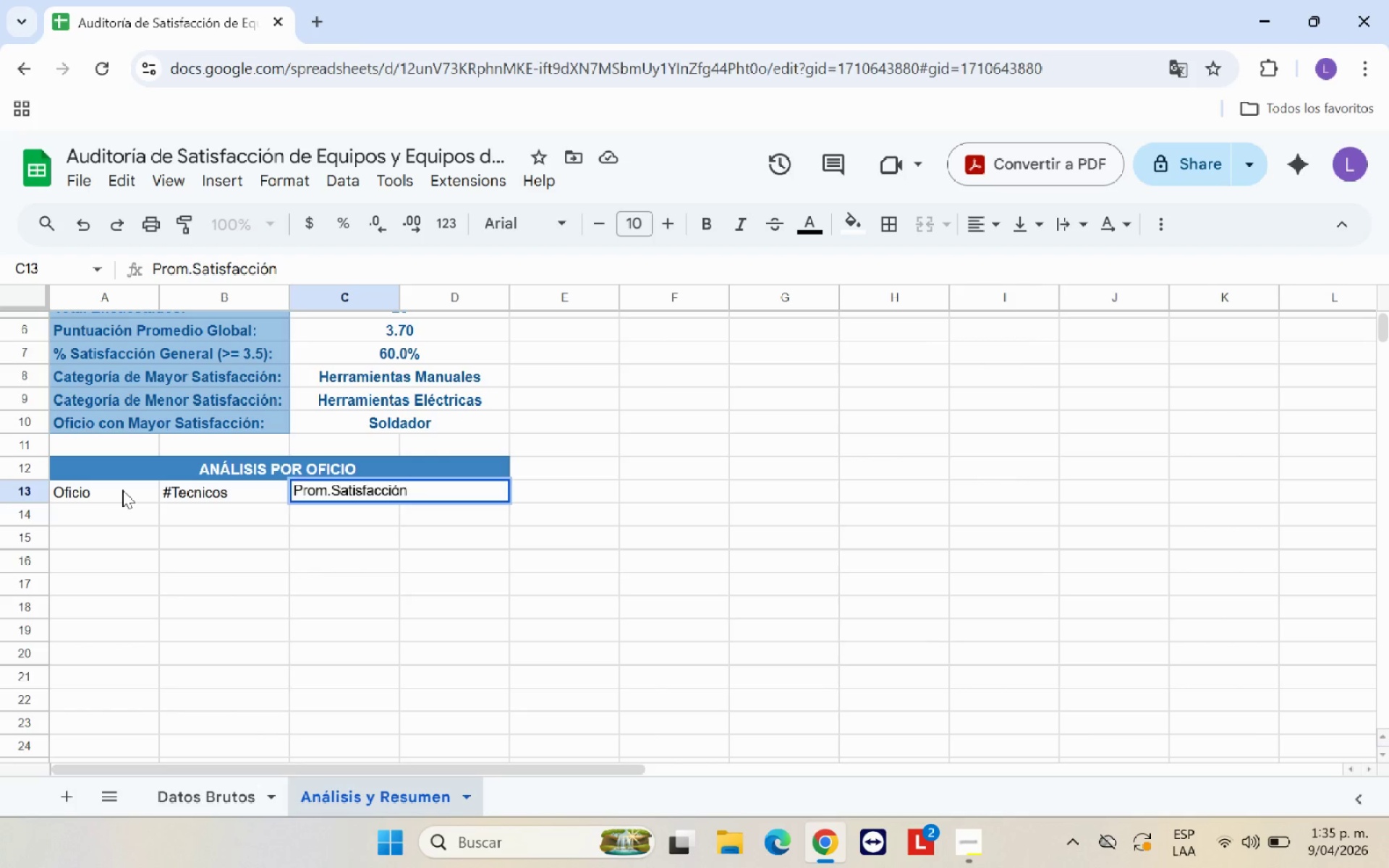 
key(ArrowRight)
 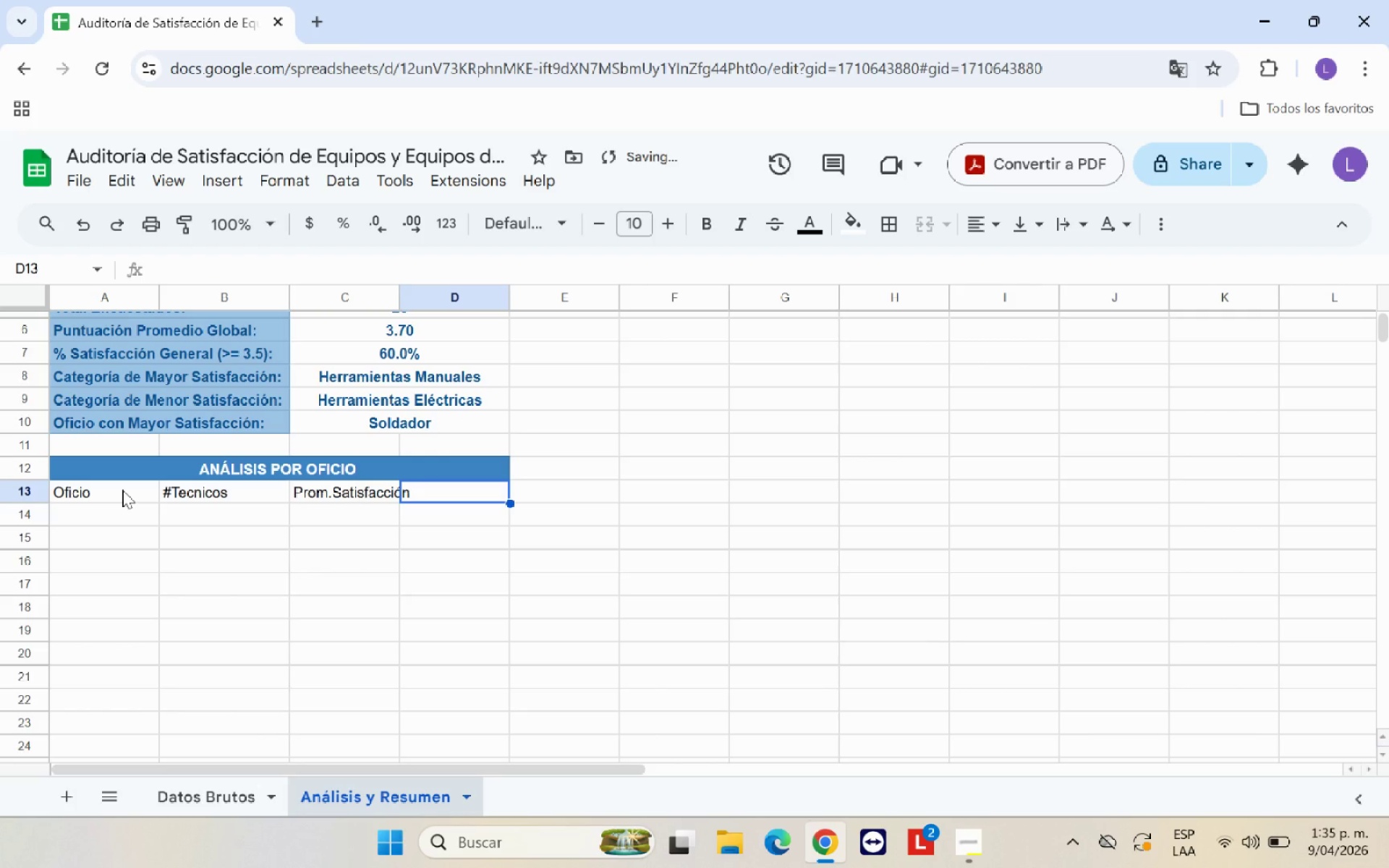 
type(Indicador )
 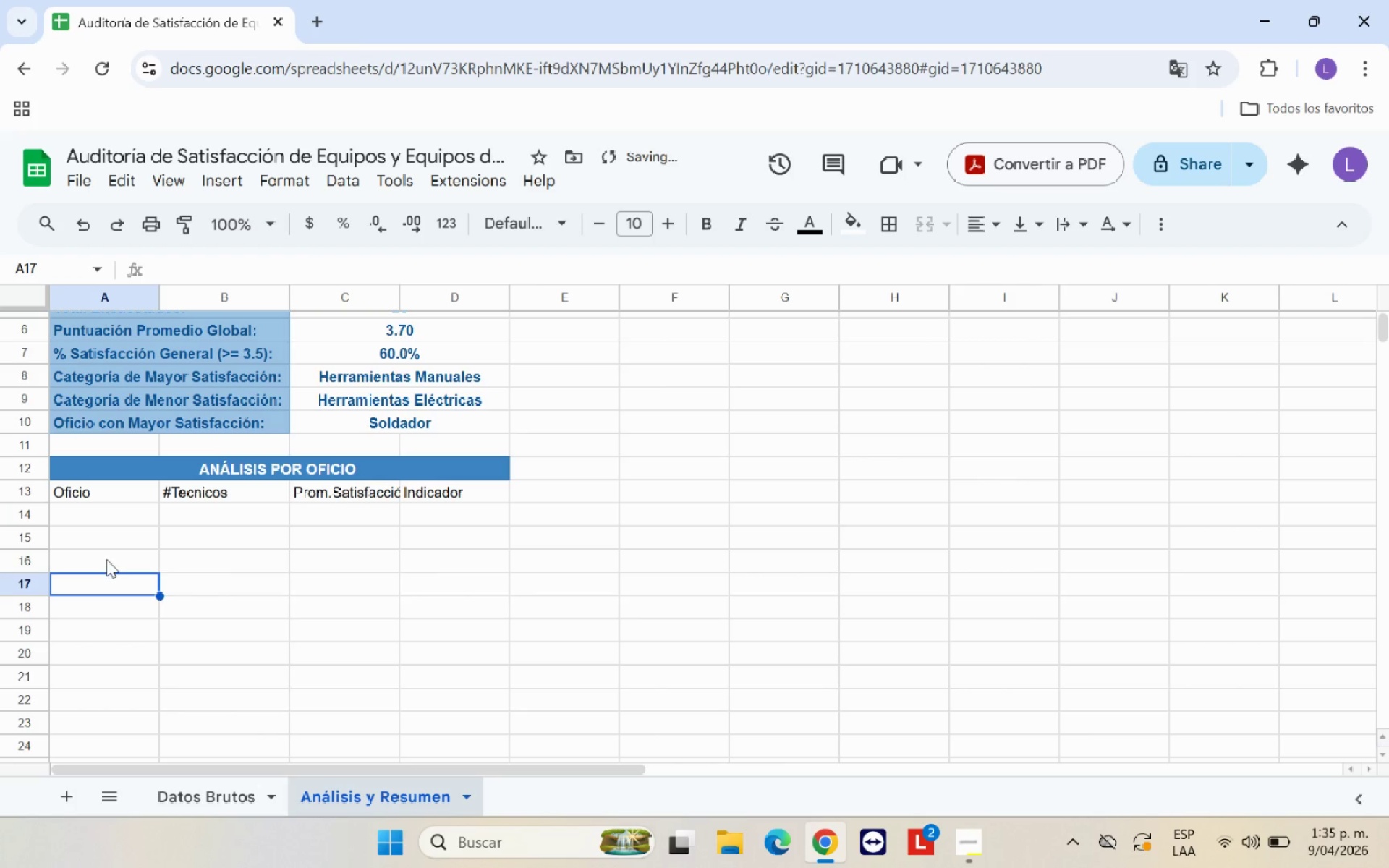 
left_click_drag(start_coordinate=[114, 489], to_coordinate=[451, 494])
 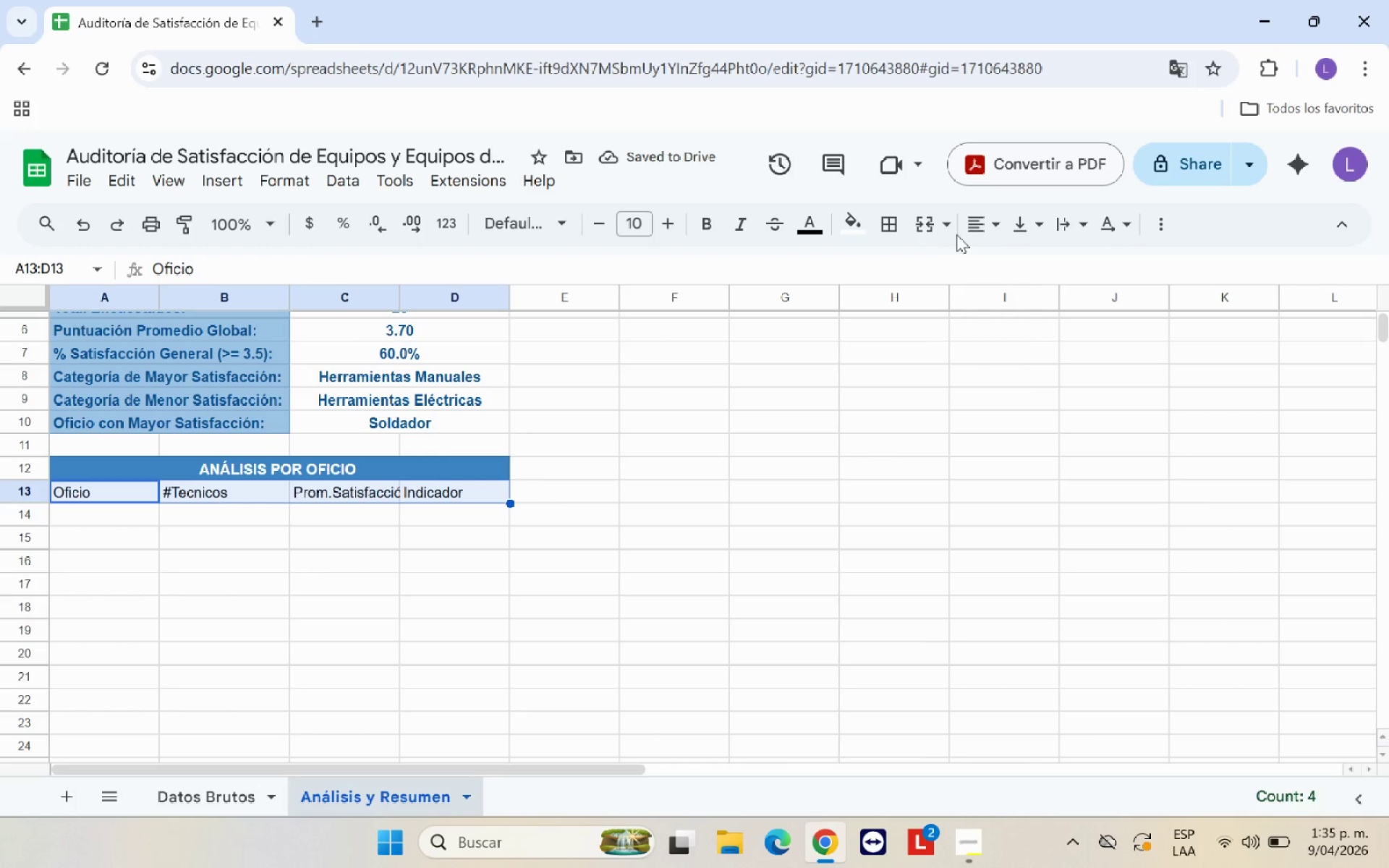 
left_click([973, 227])
 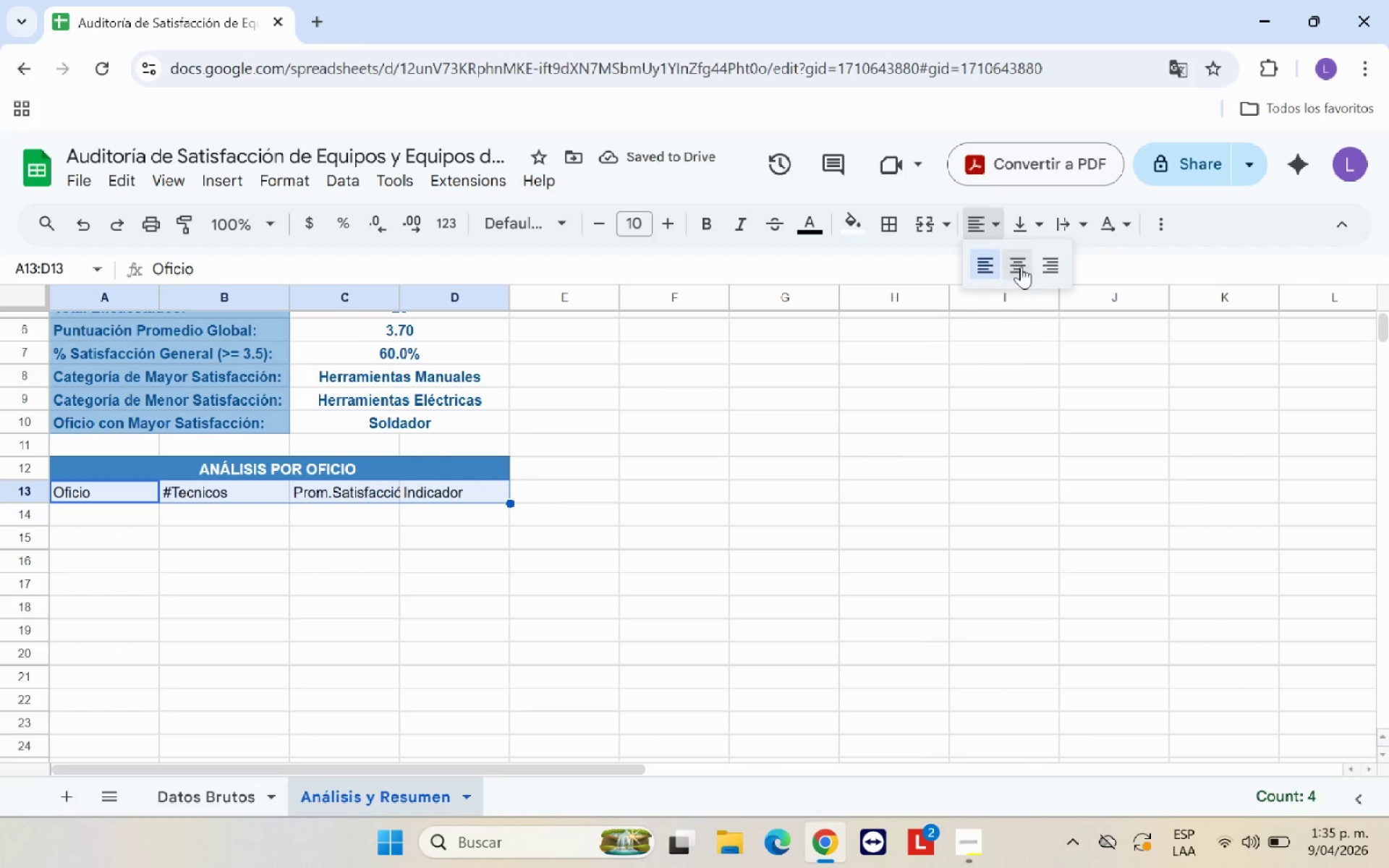 
left_click([1021, 266])
 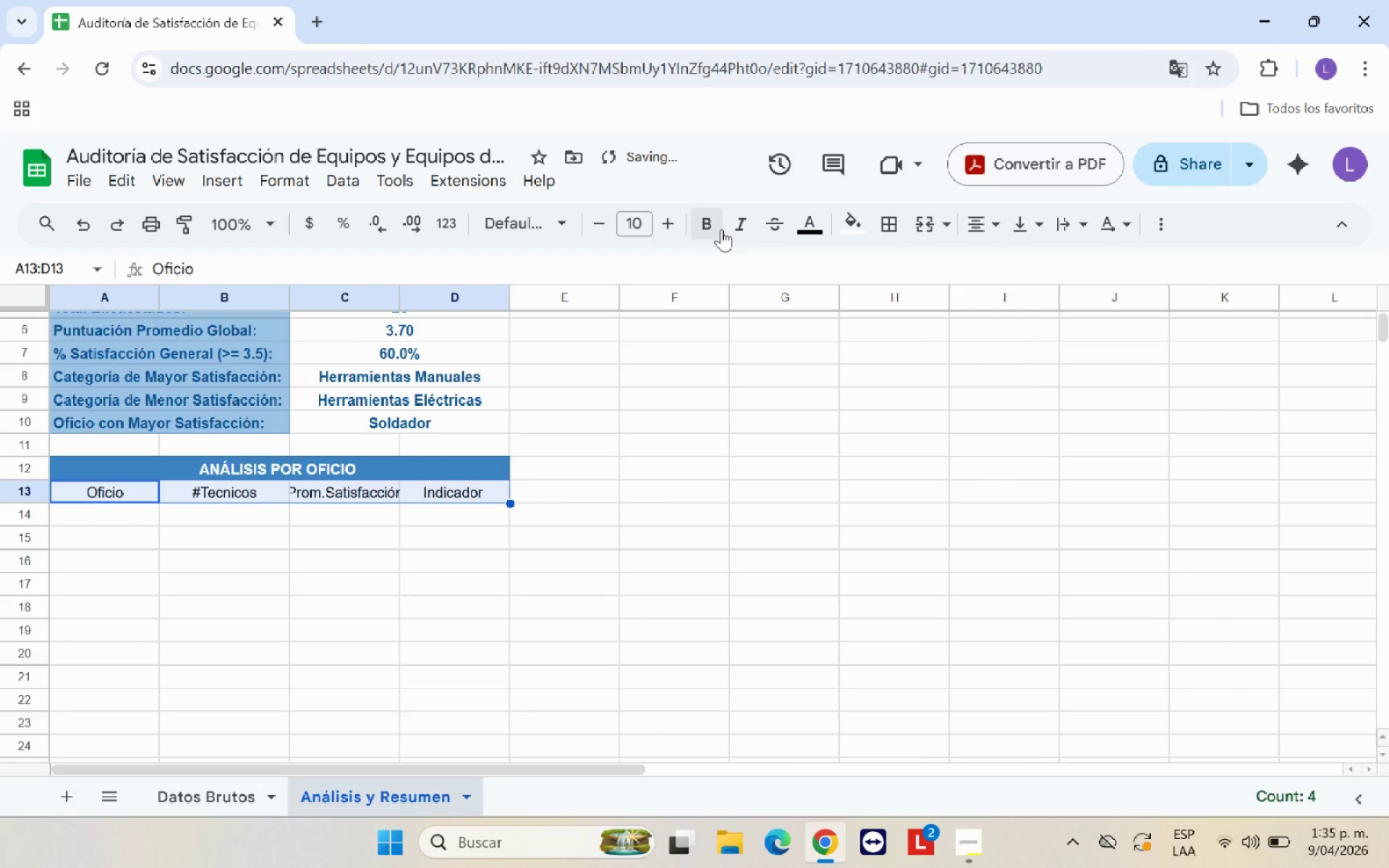 
left_click([714, 229])
 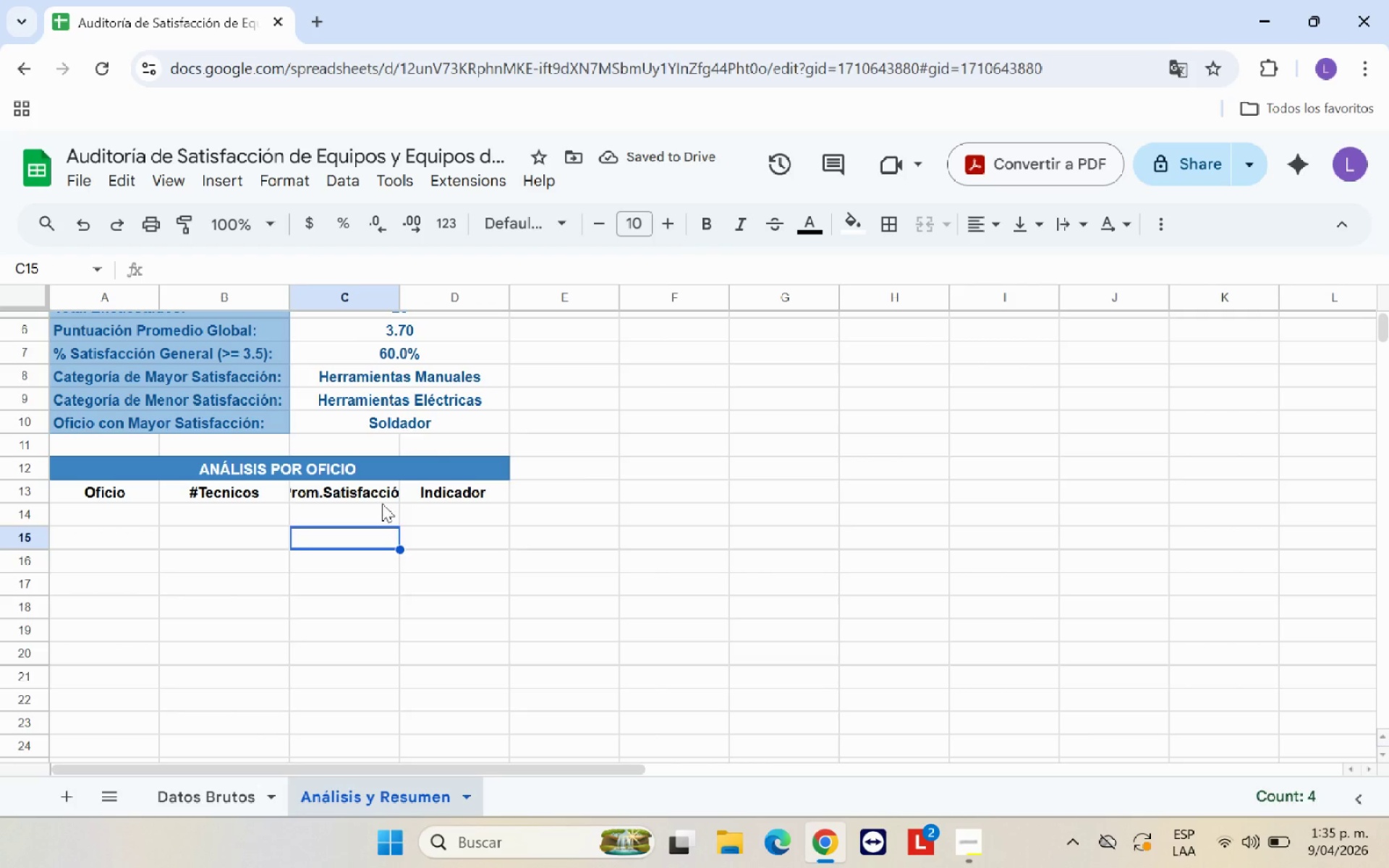 
left_click_drag(start_coordinate=[394, 294], to_coordinate=[422, 294])
 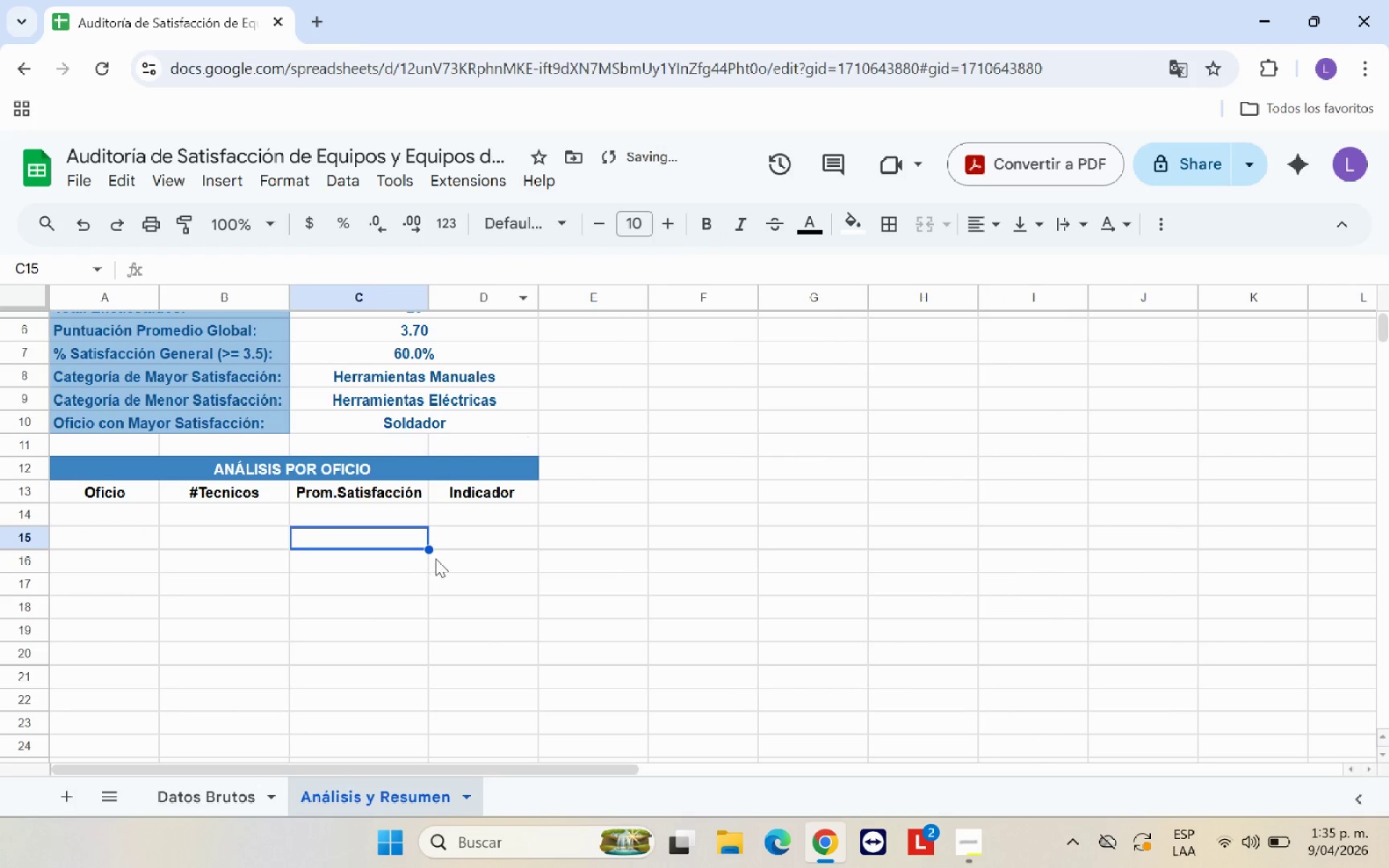 
left_click([318, 584])
 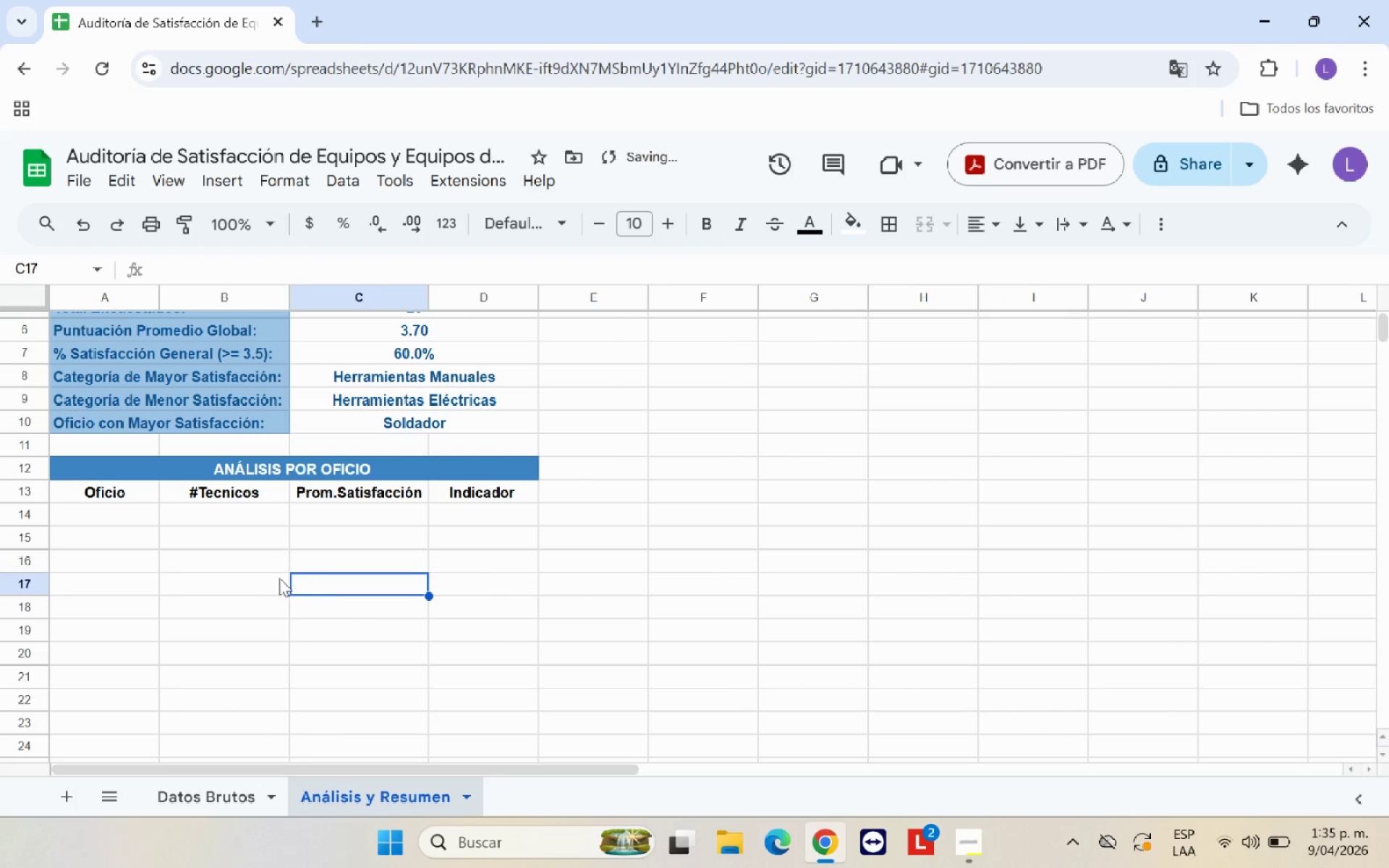 
scroll: coordinate [276, 577], scroll_direction: up, amount: 1.0
 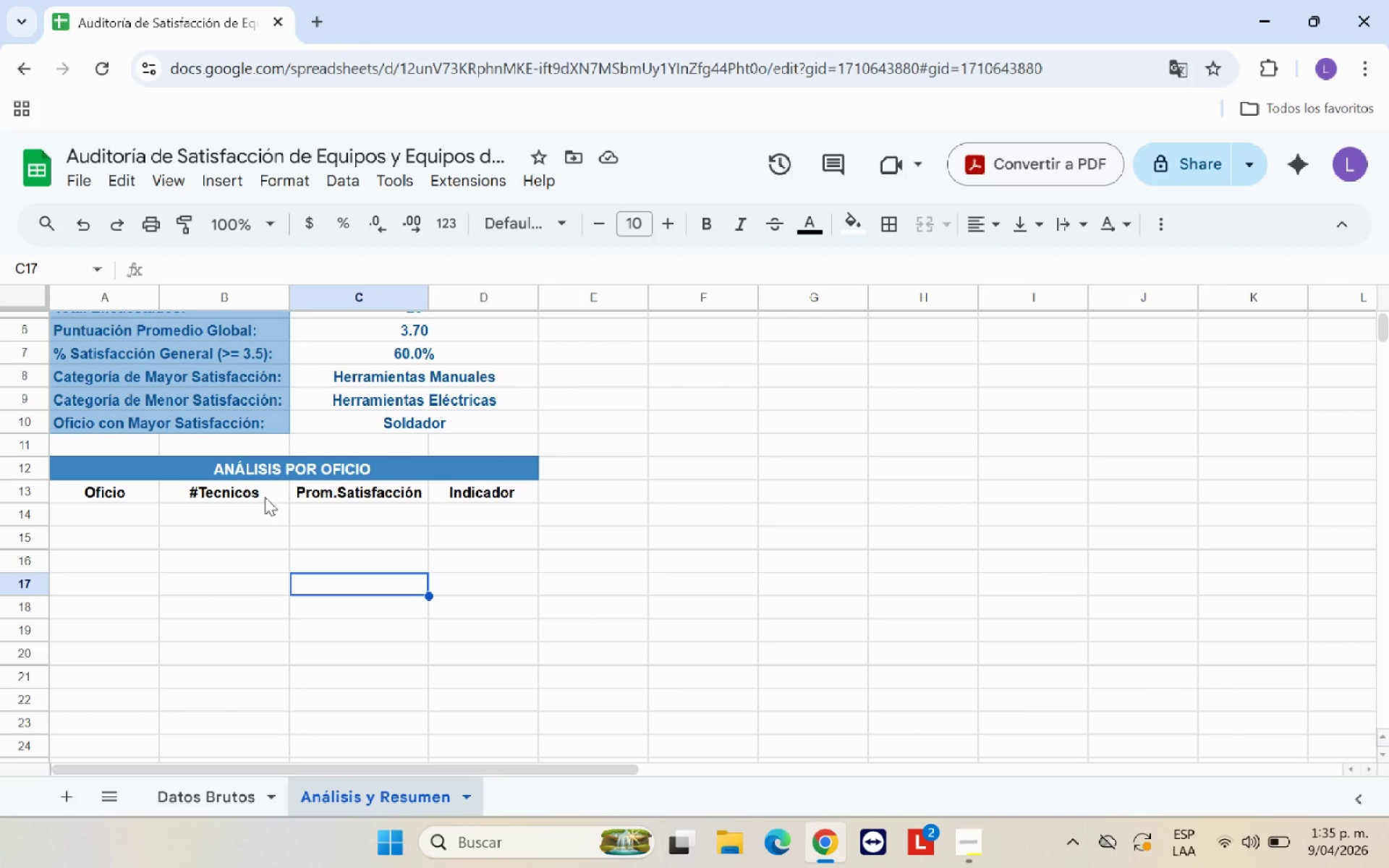 
left_click([224, 494])
 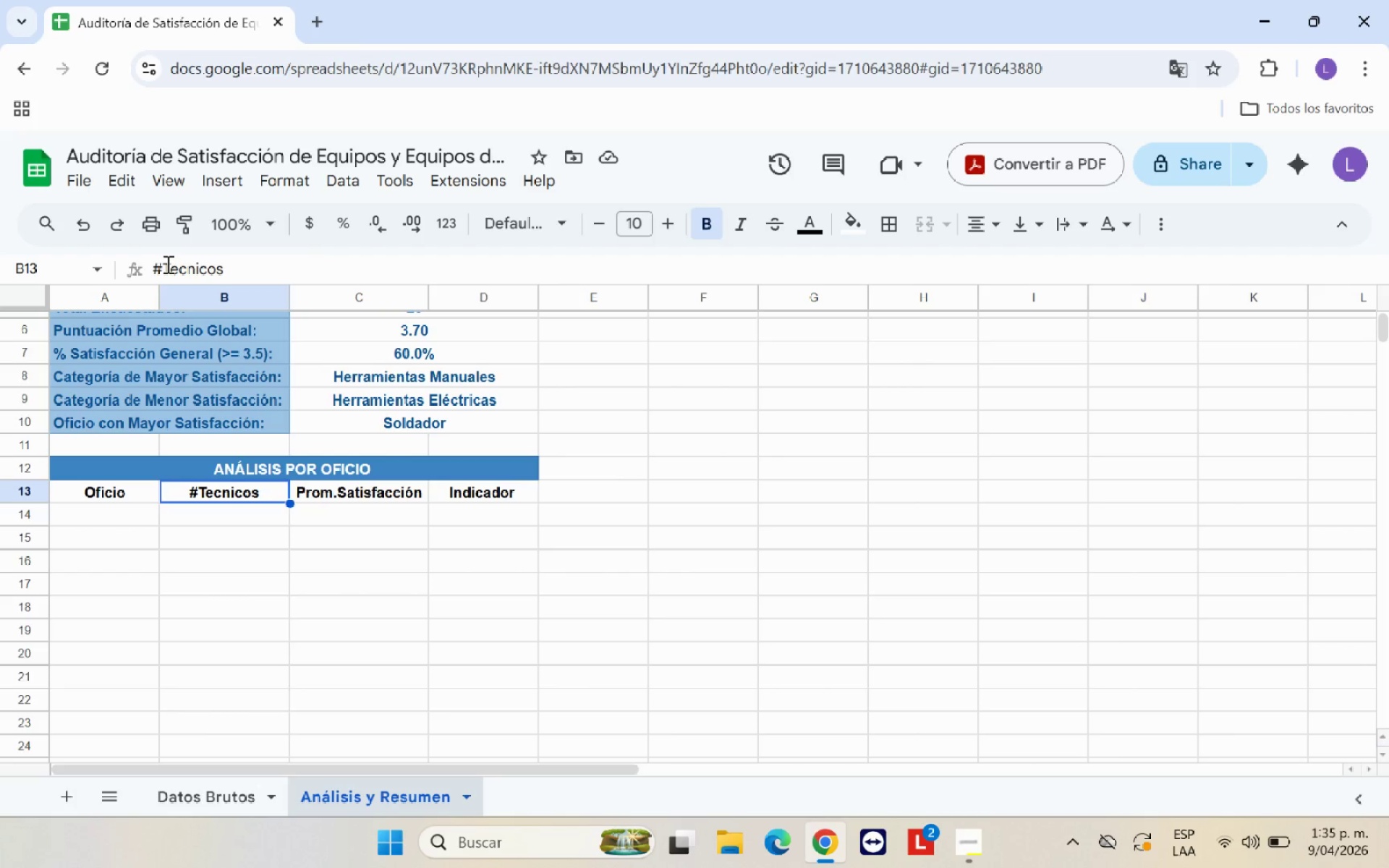 
left_click([163, 265])
 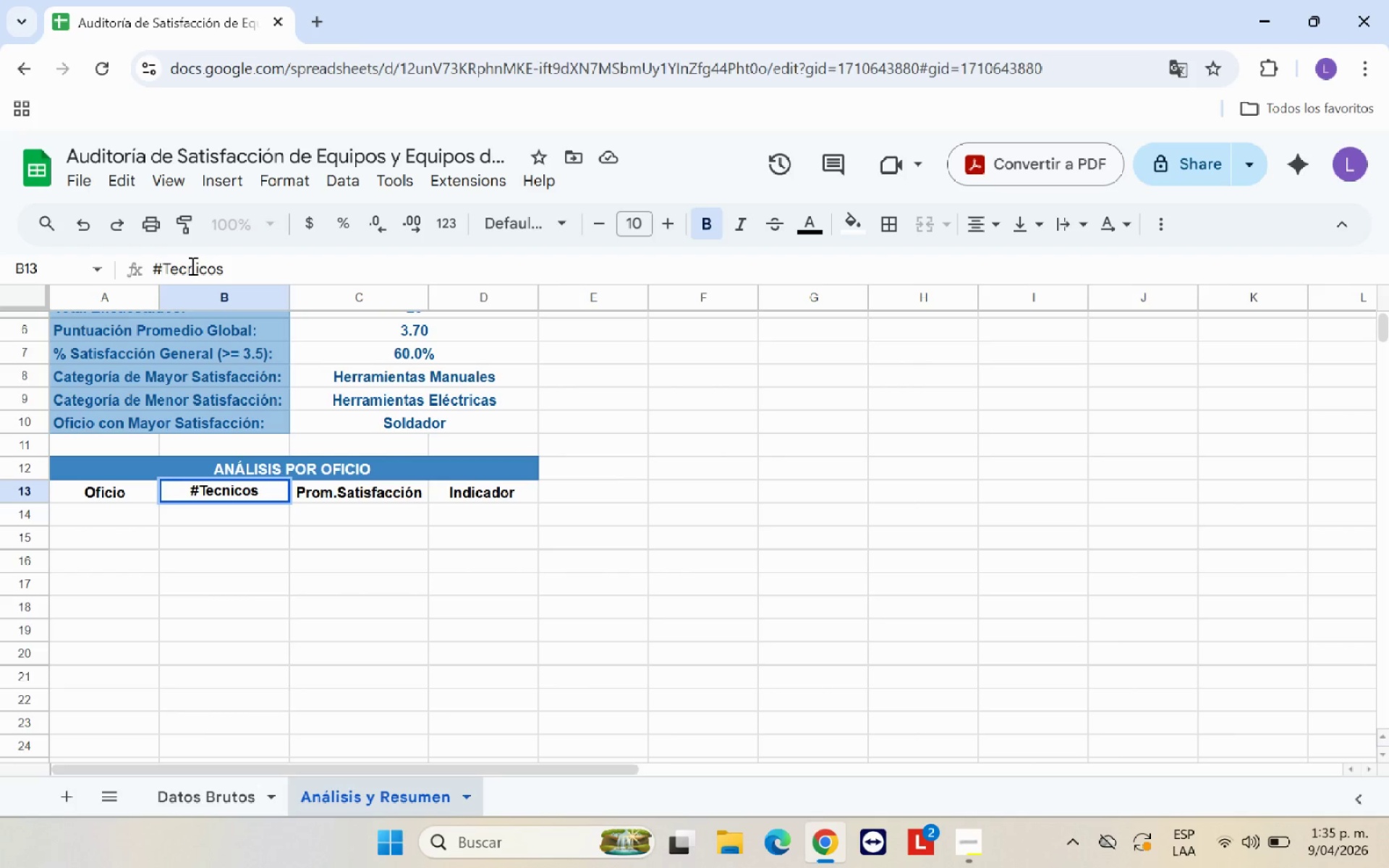 
key(Space)
 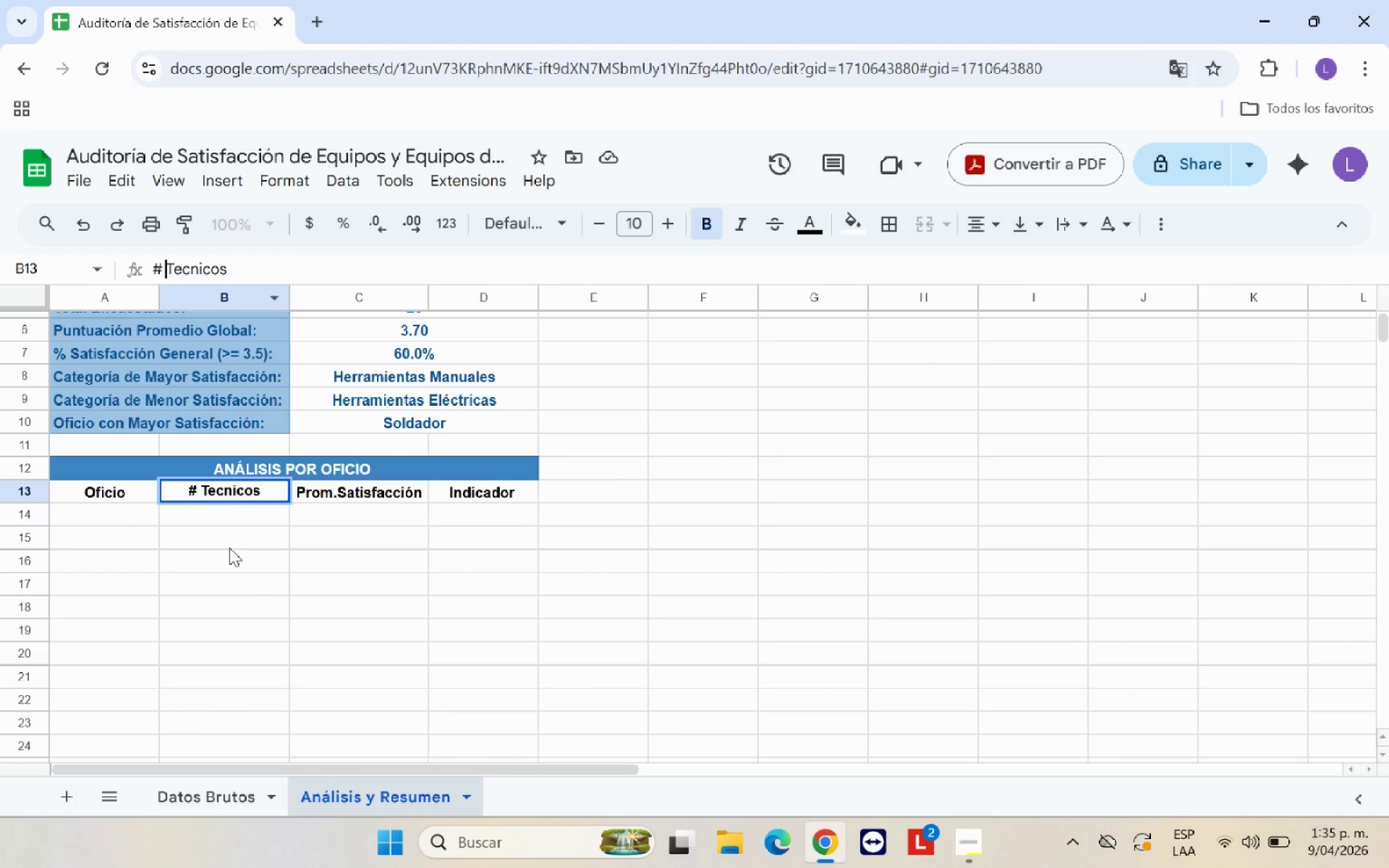 
left_click_drag(start_coordinate=[229, 549], to_coordinate=[490, 503])
 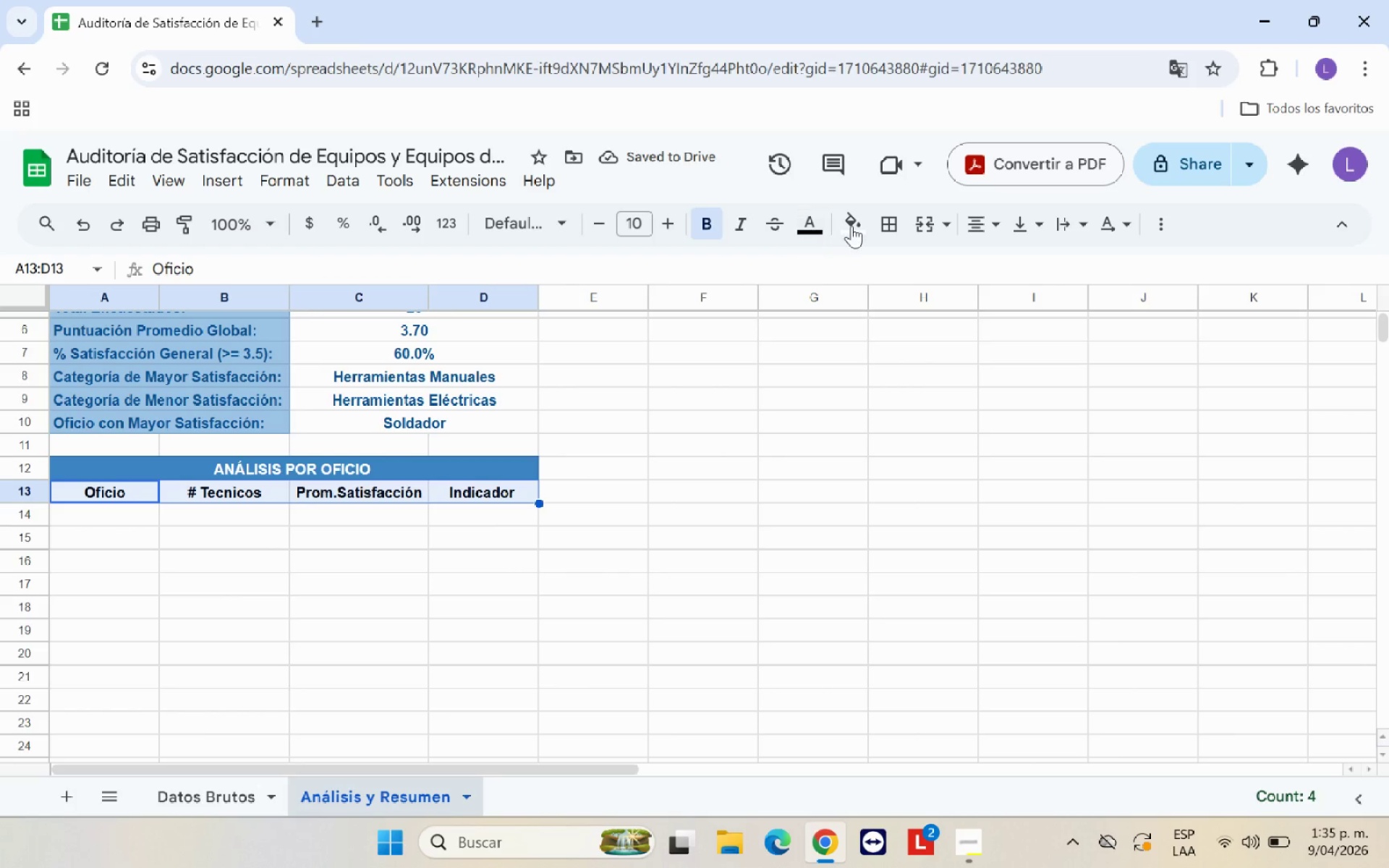 
left_click([853, 226])
 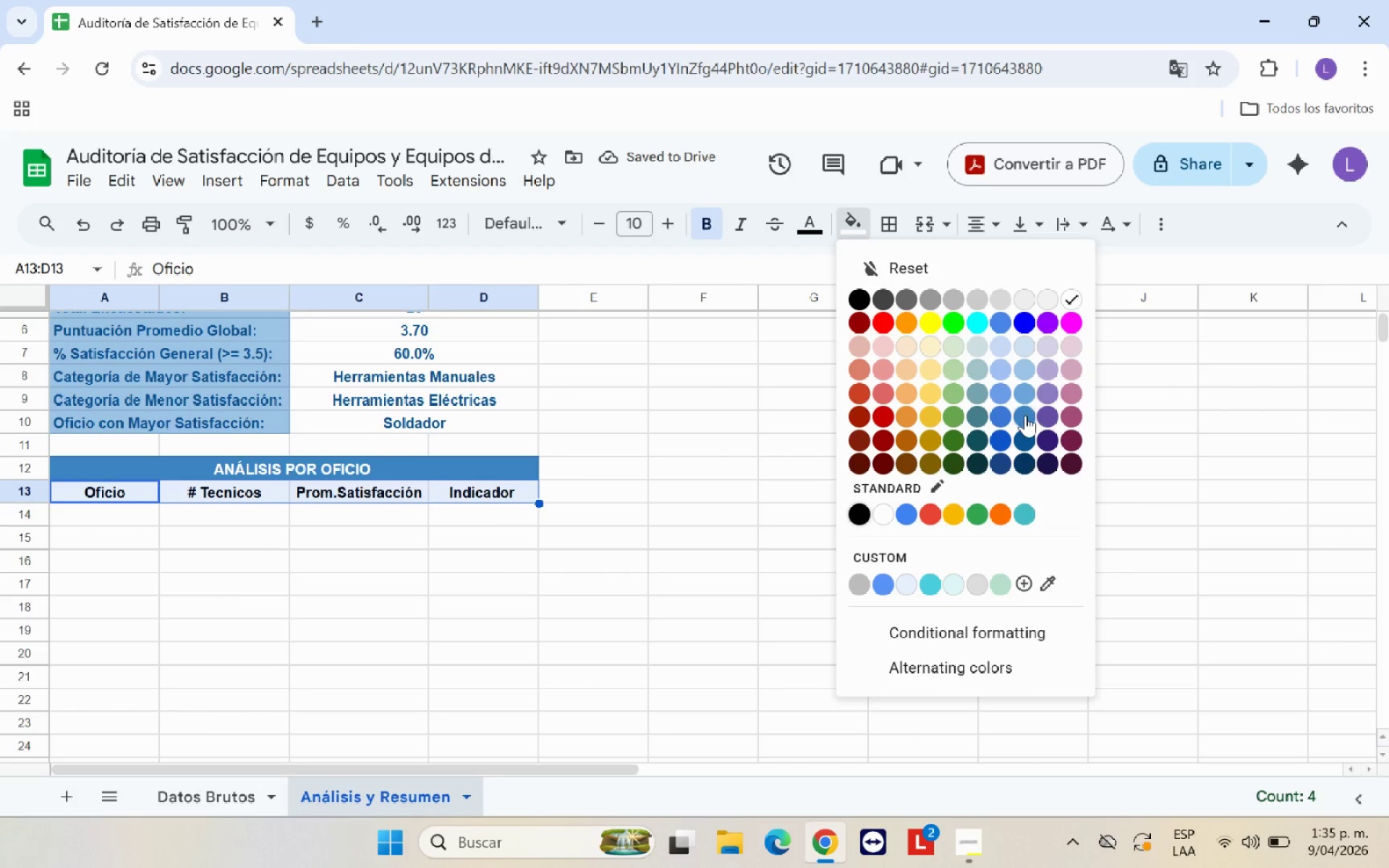 
left_click([1025, 415])
 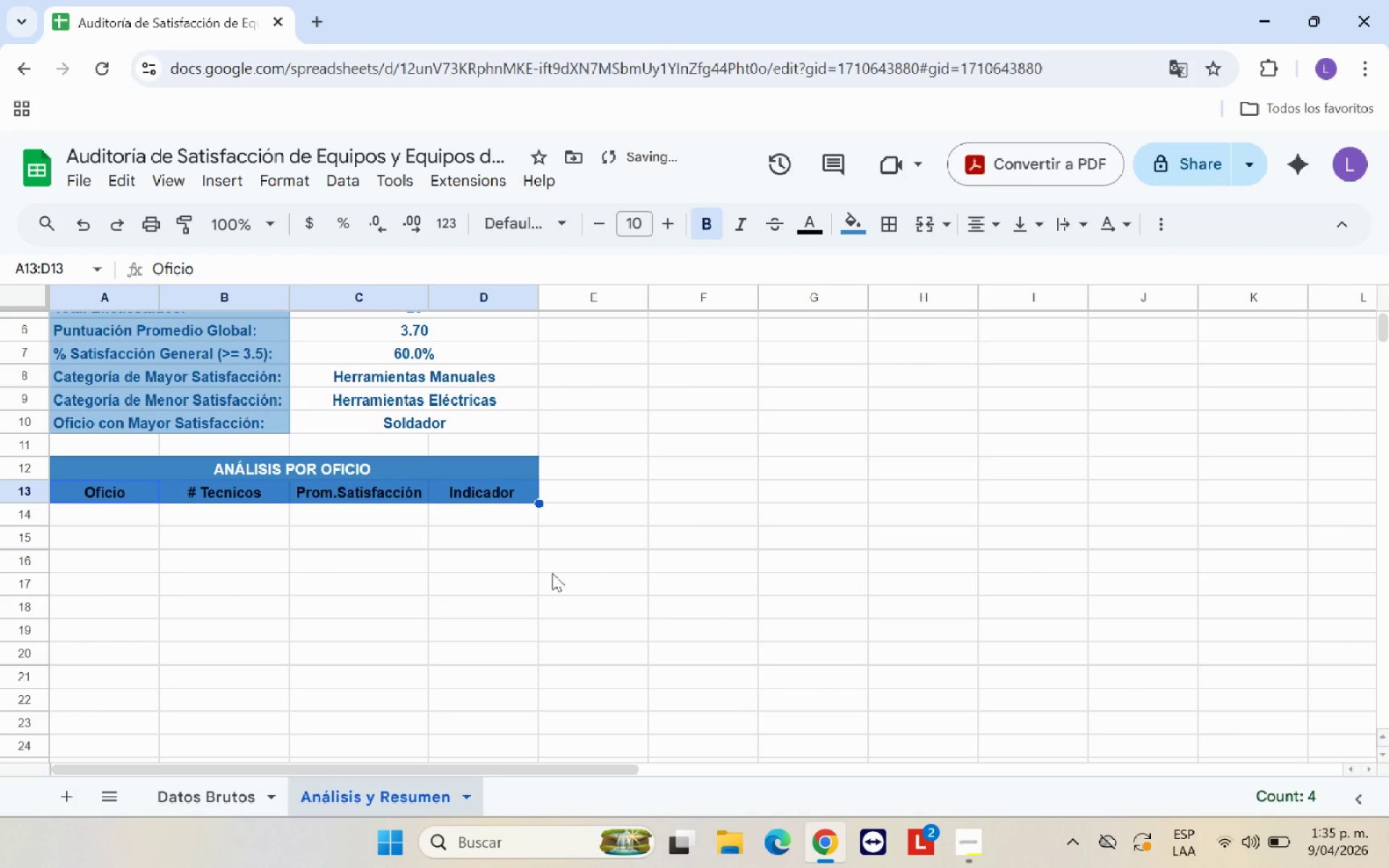 
left_click([506, 582])
 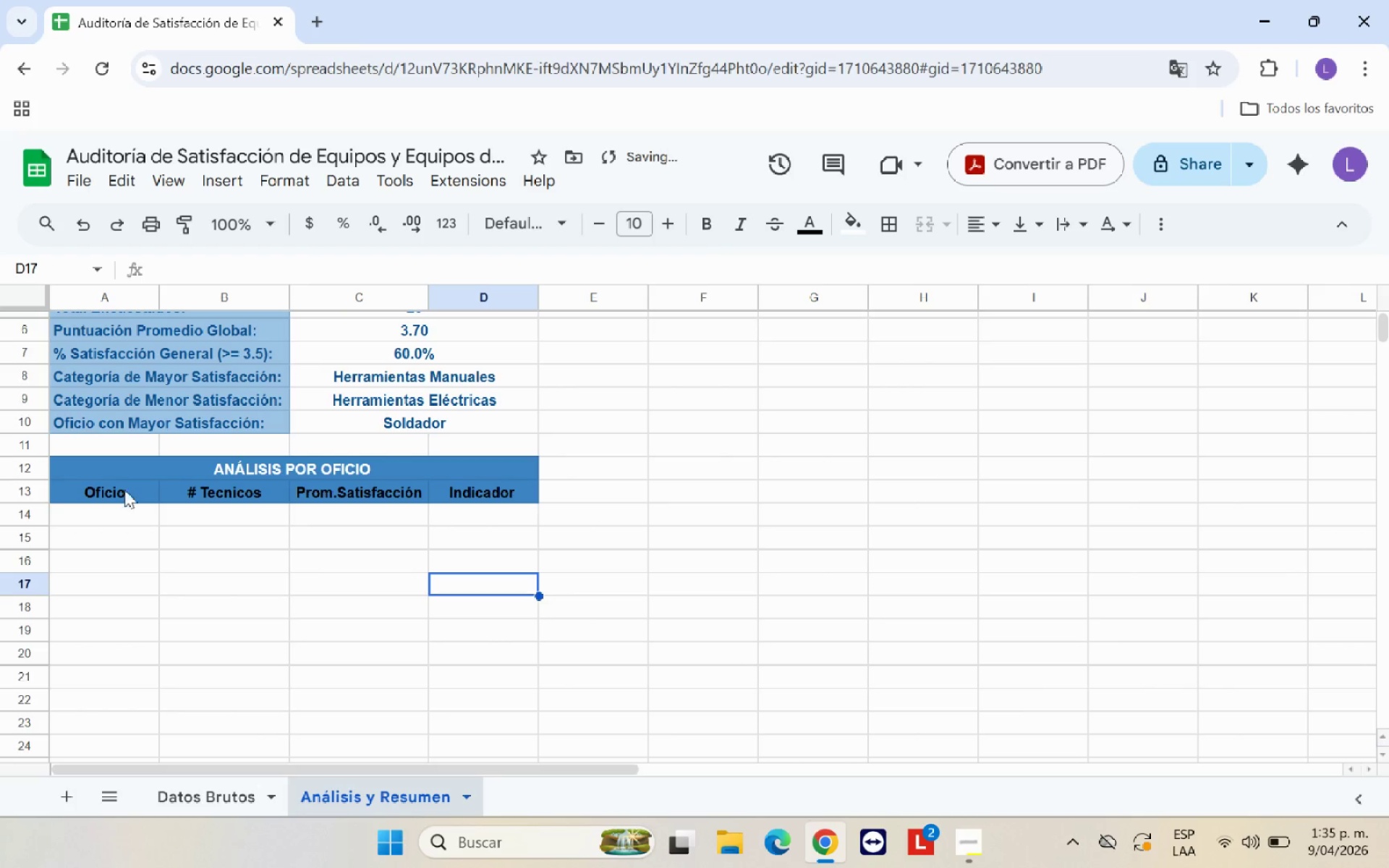 
left_click_drag(start_coordinate=[122, 488], to_coordinate=[476, 494])
 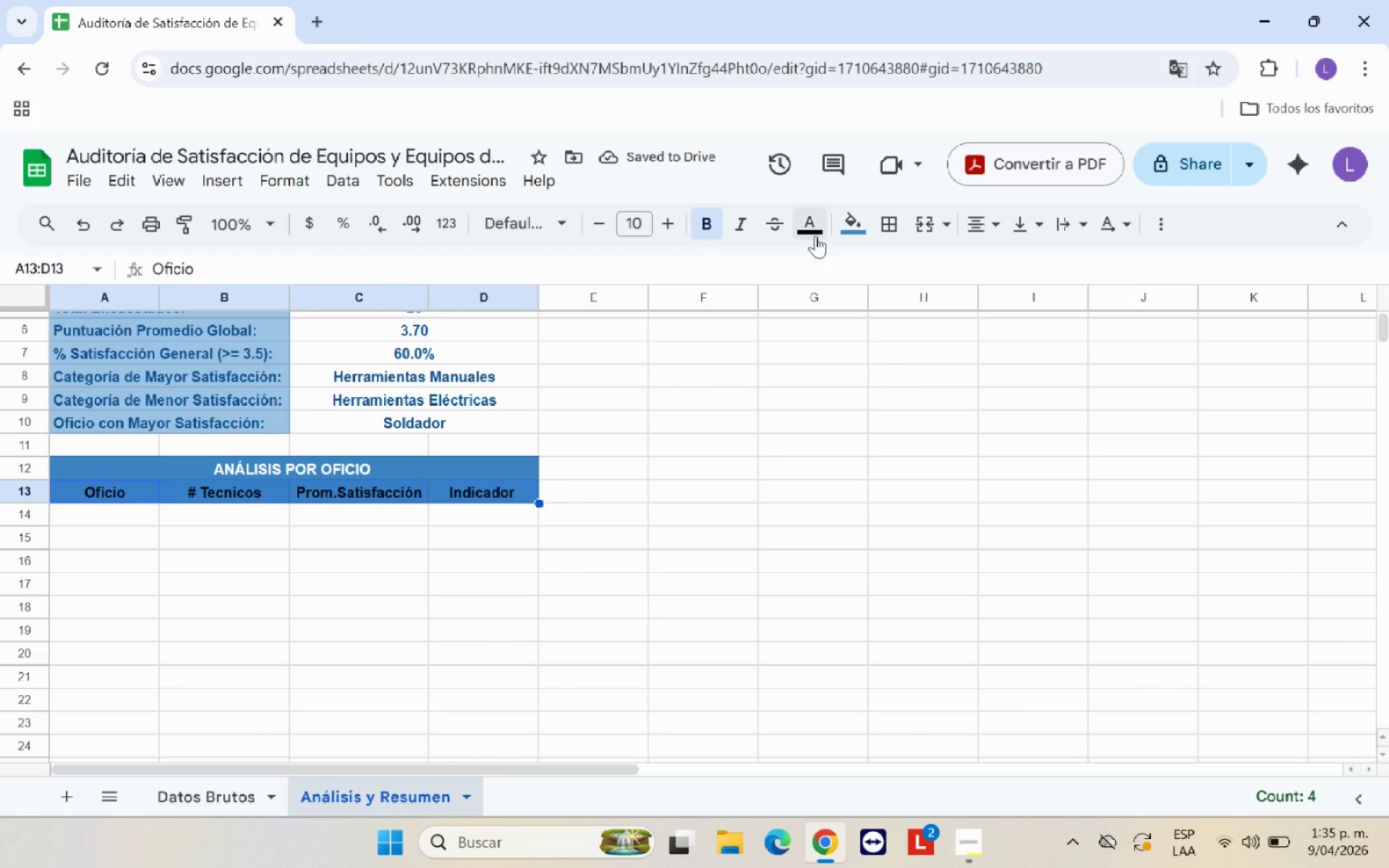 
left_click([817, 235])
 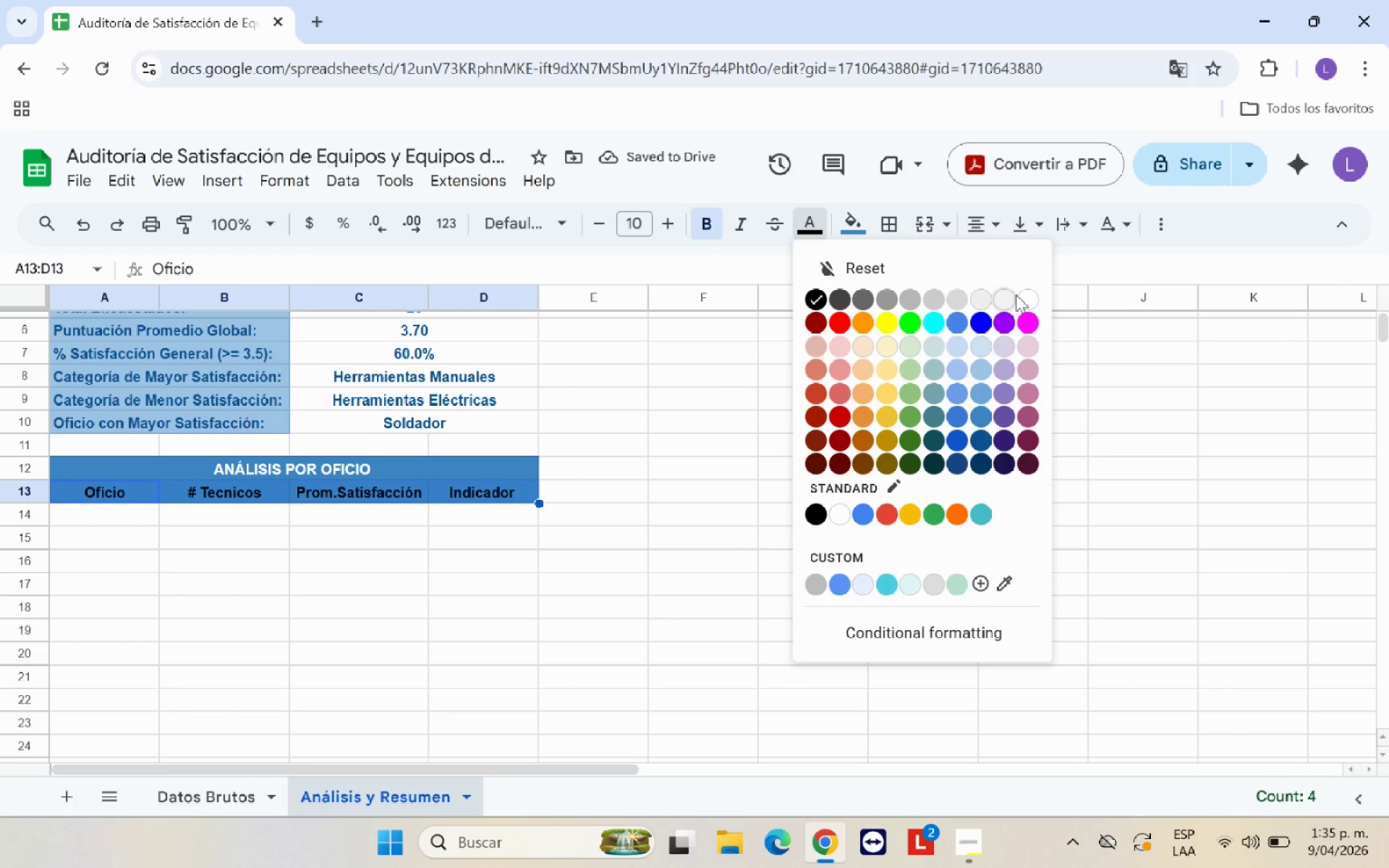 
left_click([1024, 295])
 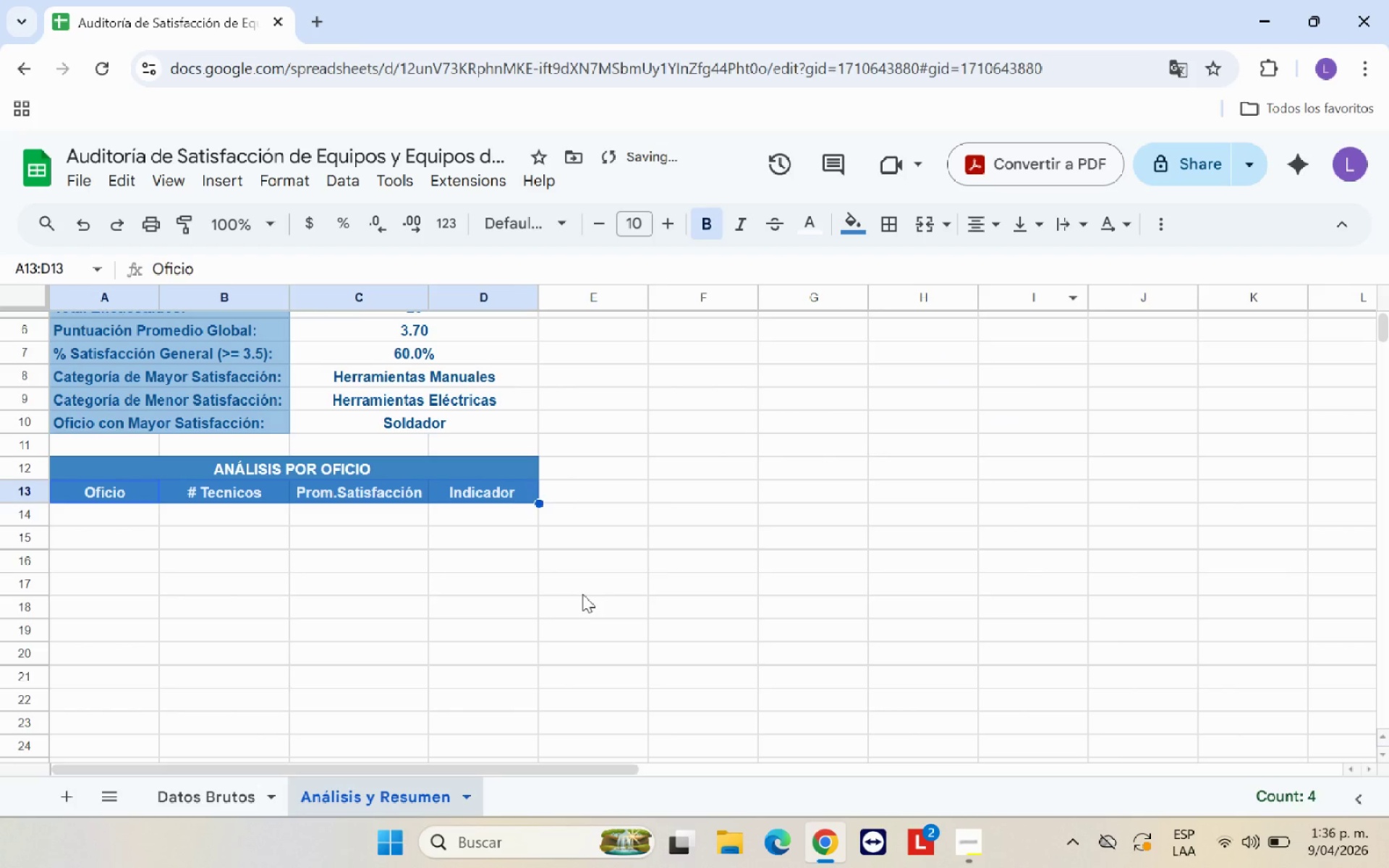 
left_click([567, 594])
 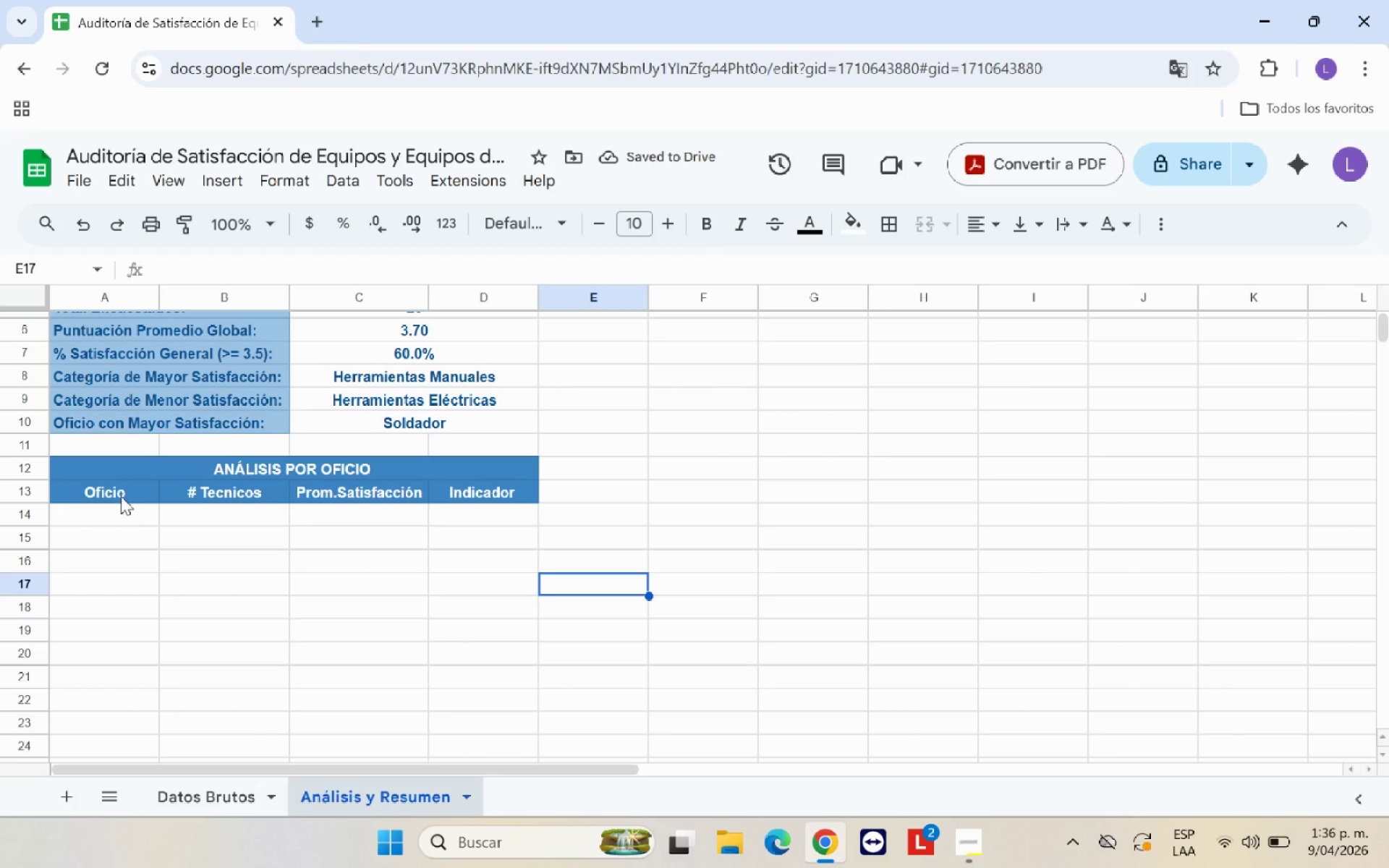 
left_click_drag(start_coordinate=[123, 495], to_coordinate=[477, 545])
 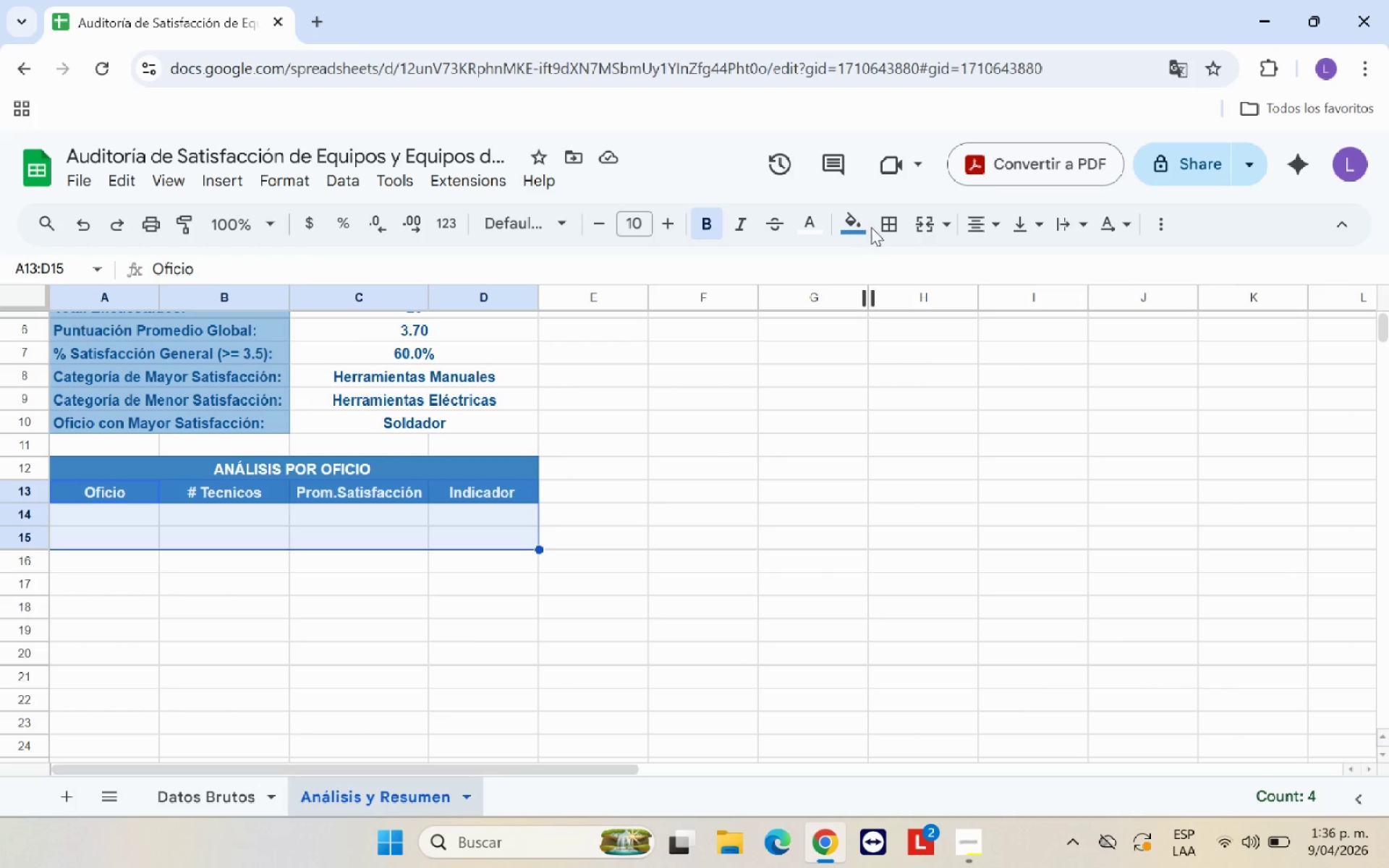 
double_click([885, 227])
 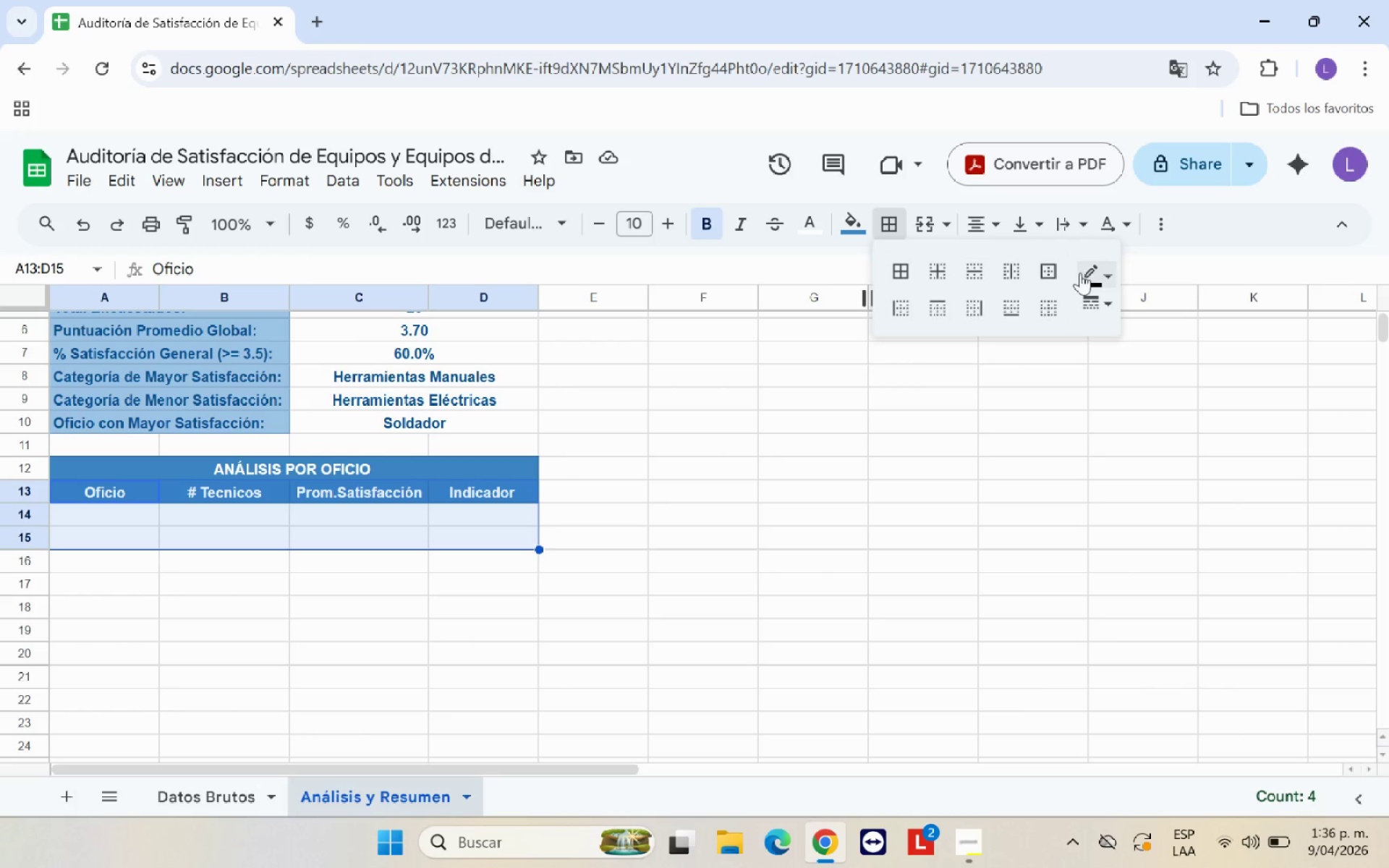 
left_click([1082, 273])
 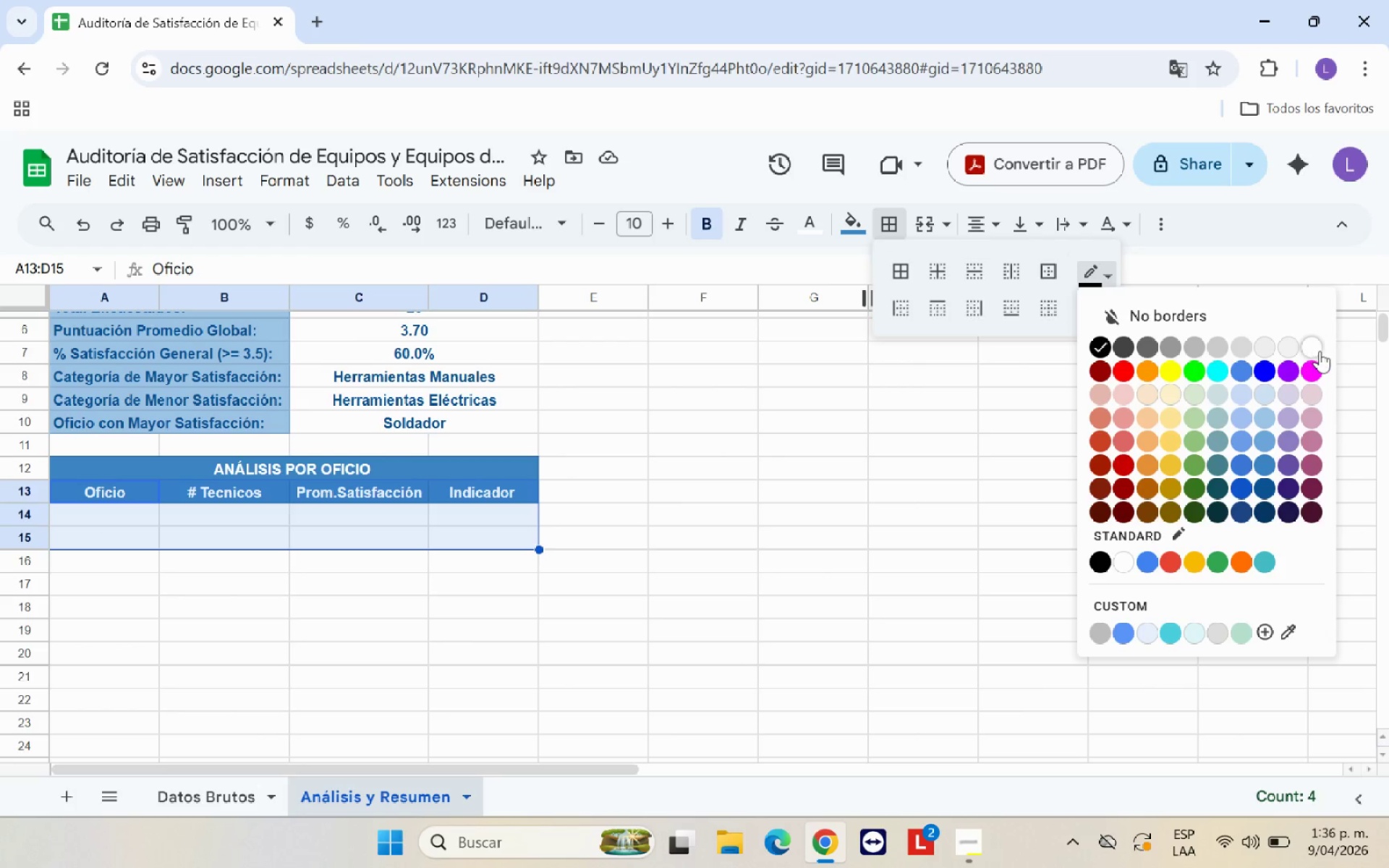 
left_click([1320, 351])
 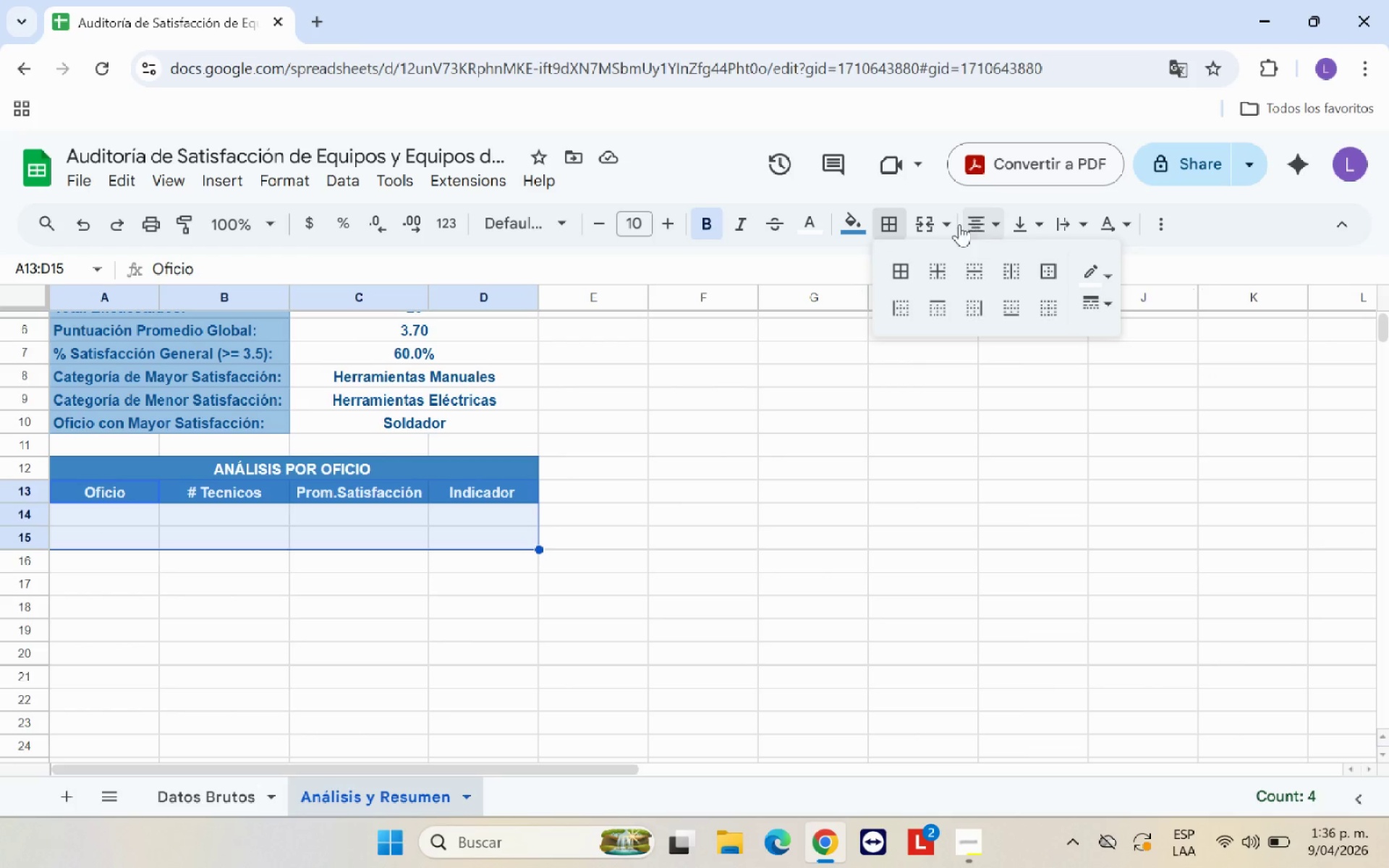 
left_click([1099, 273])
 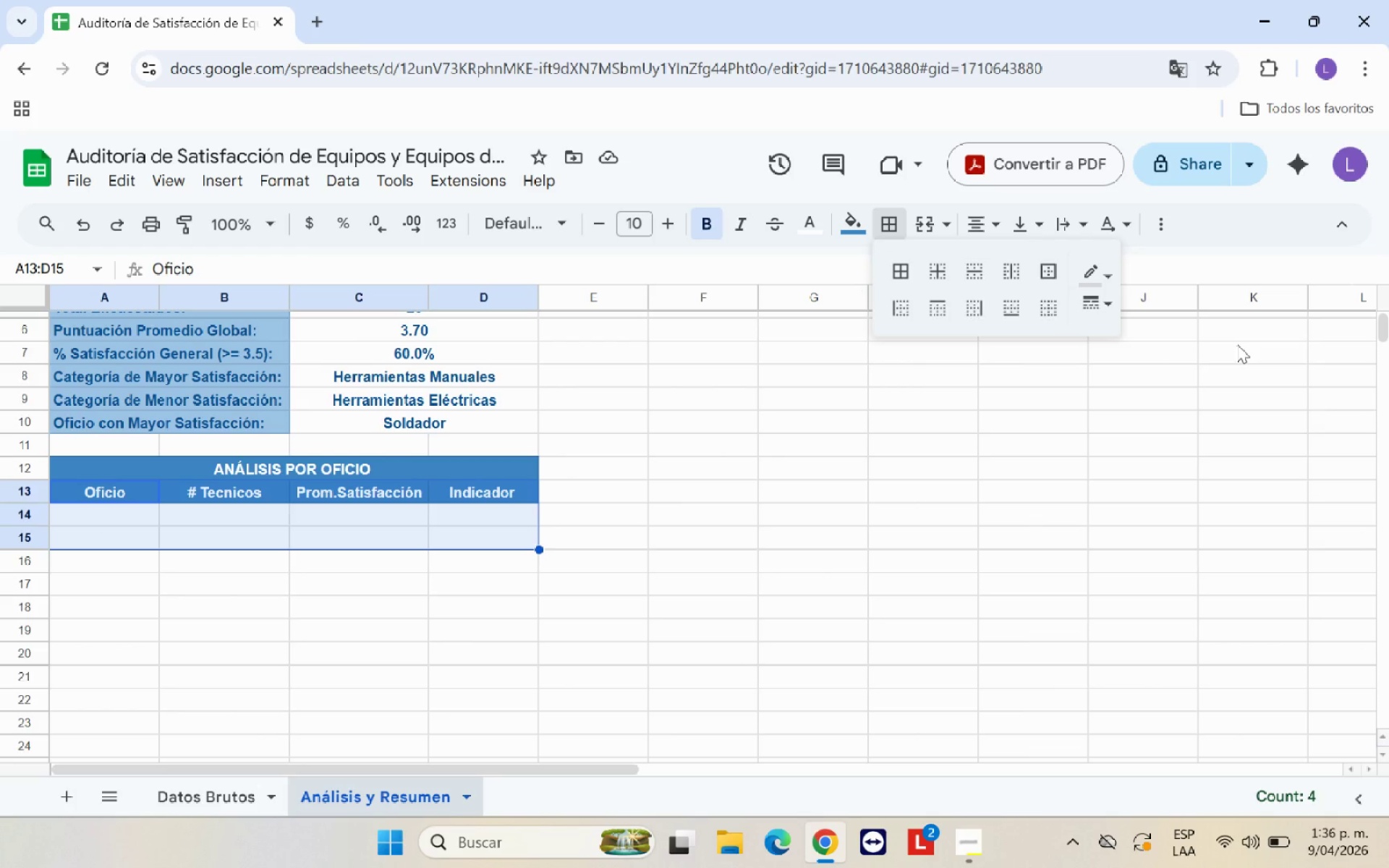 
double_click([595, 563])
 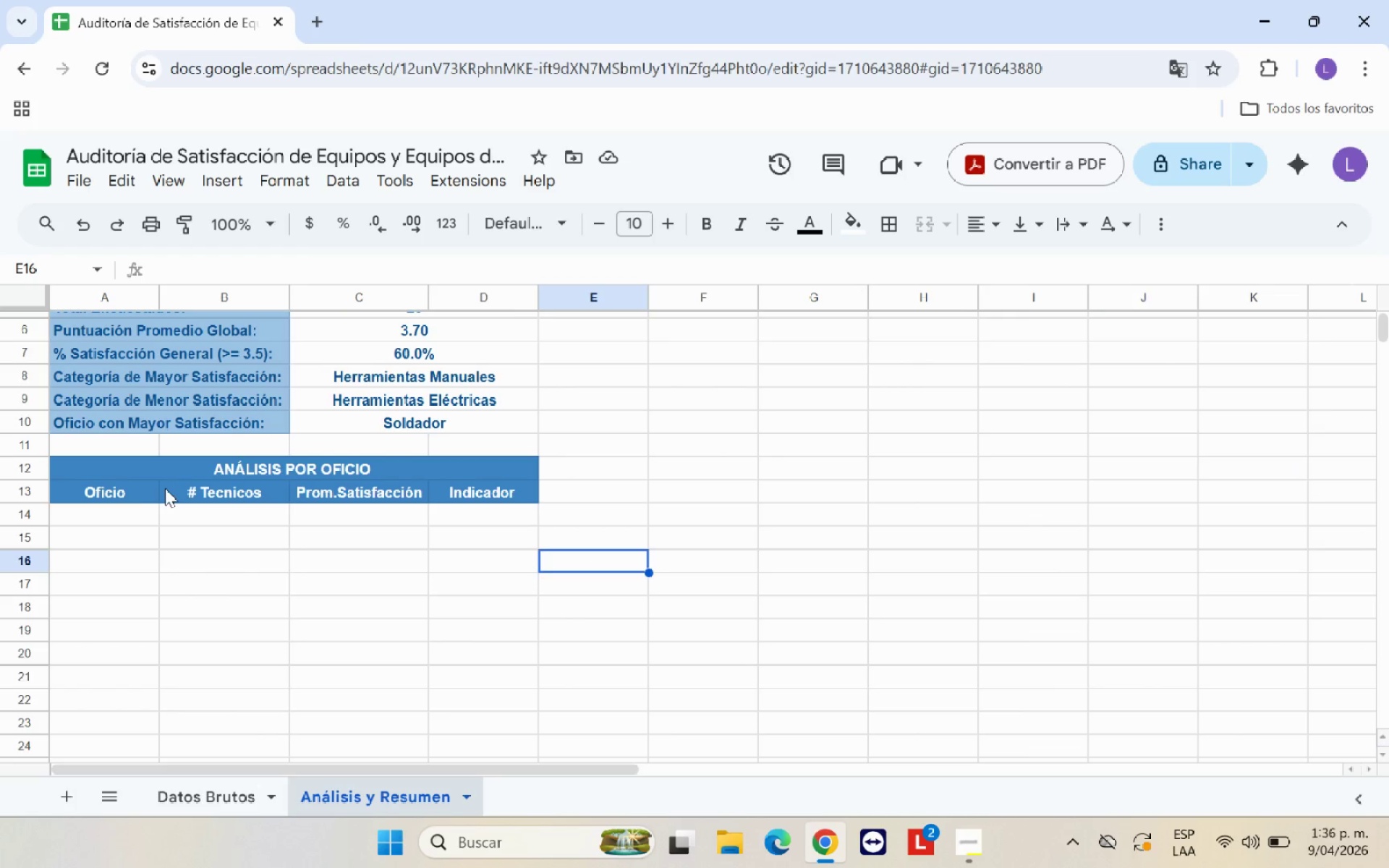 
left_click_drag(start_coordinate=[141, 487], to_coordinate=[509, 509])
 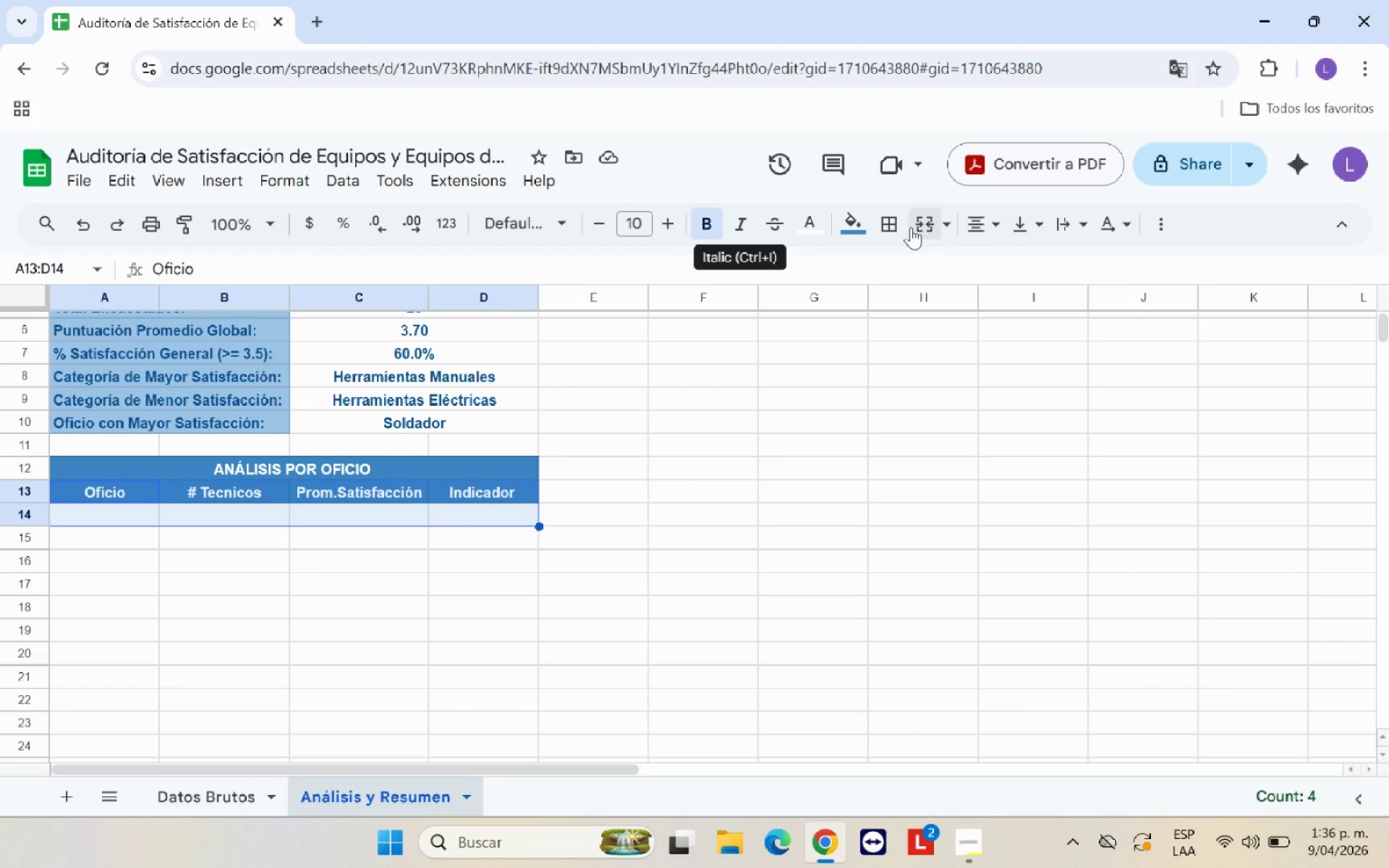 
left_click([885, 223])
 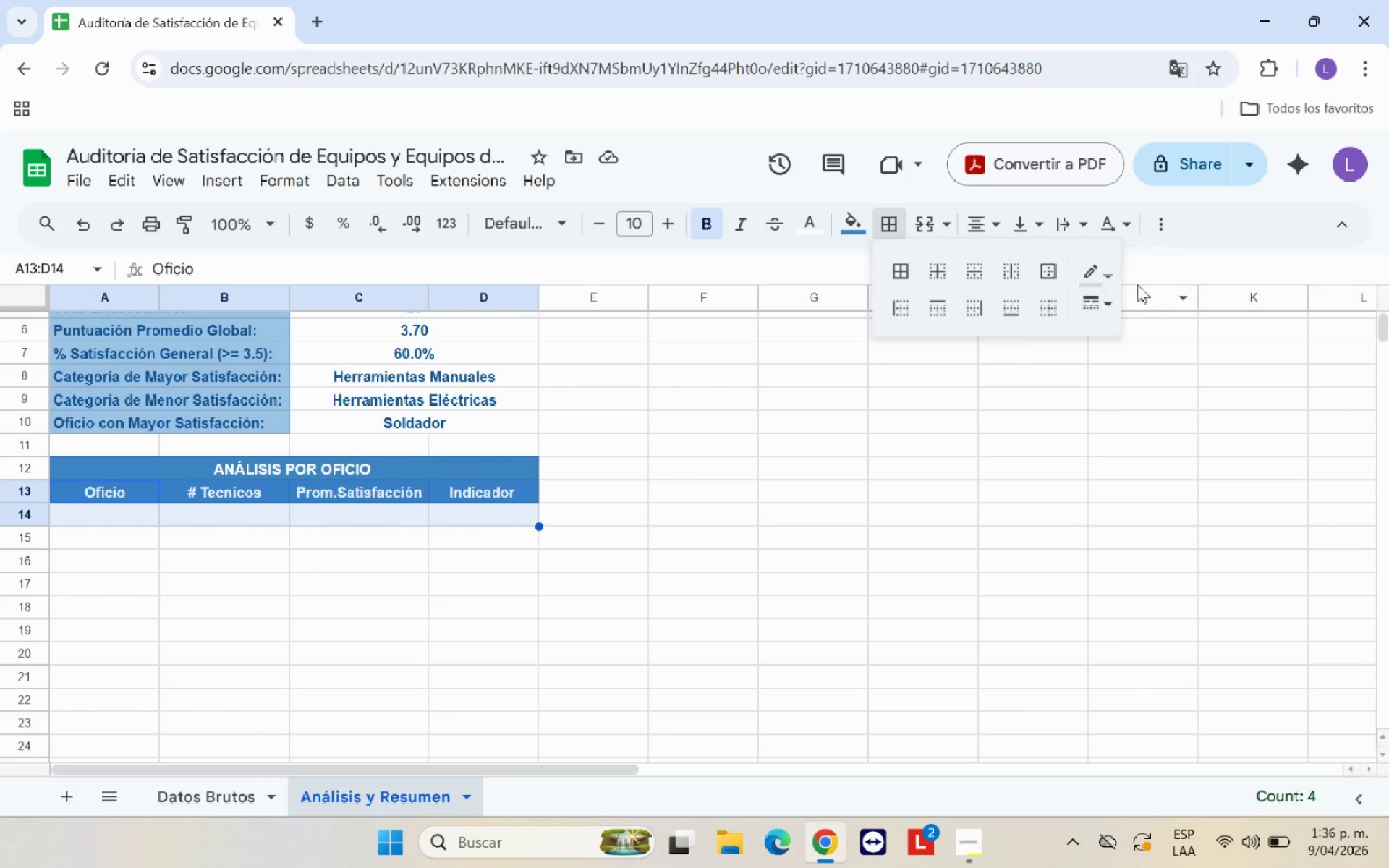 
left_click([1109, 280])
 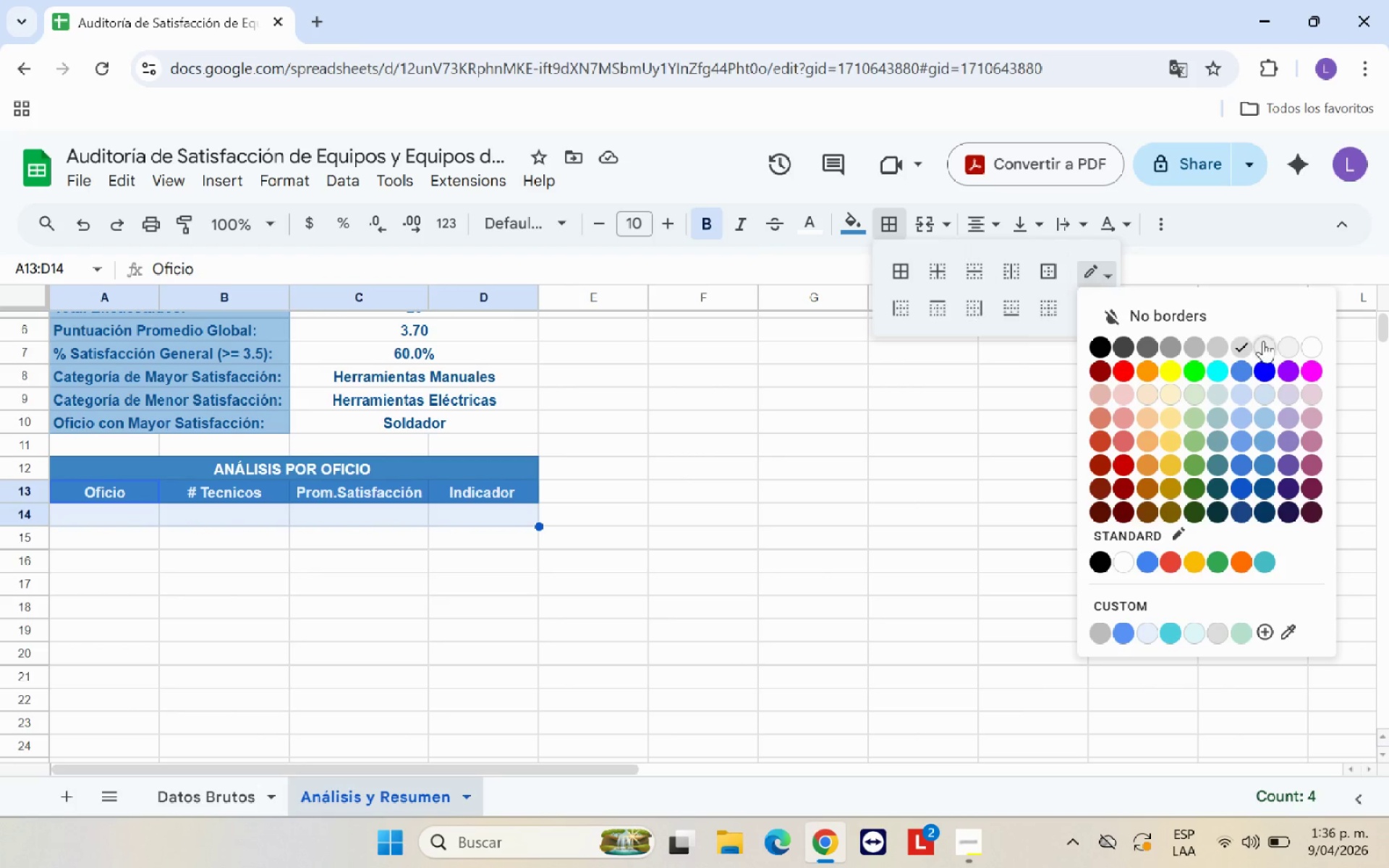 
left_click([1262, 344])
 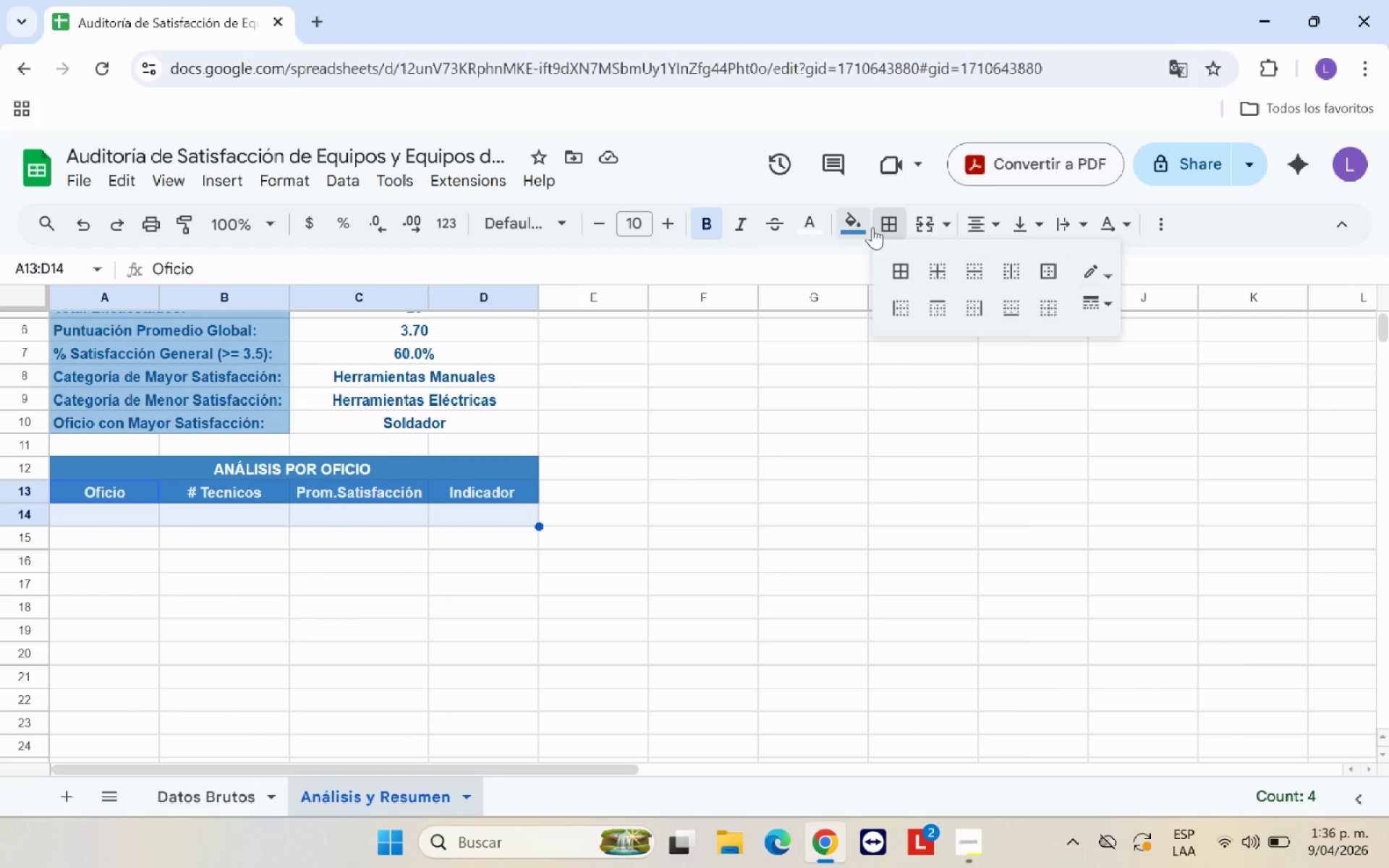 
left_click([1103, 276])
 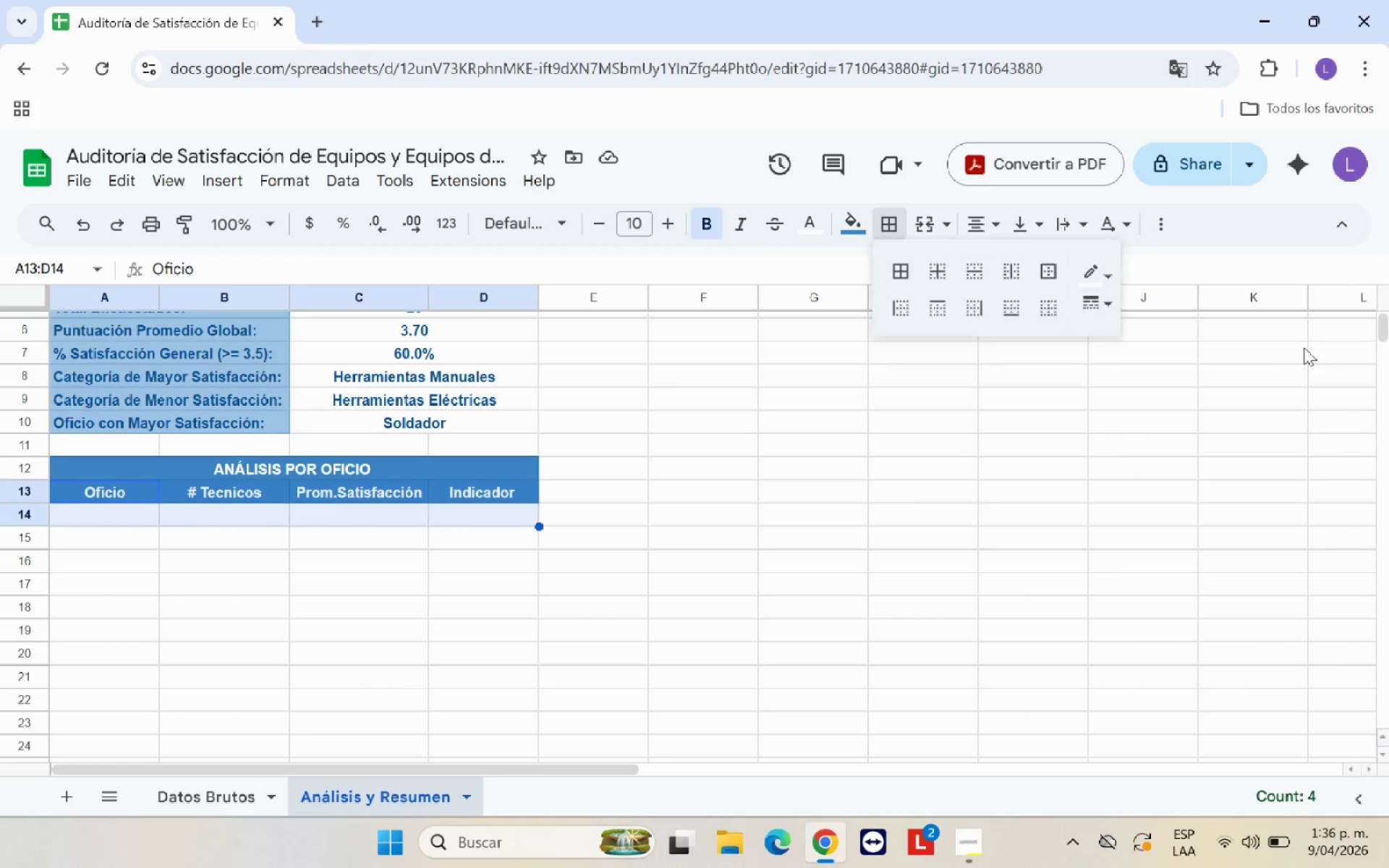 
double_click([839, 483])
 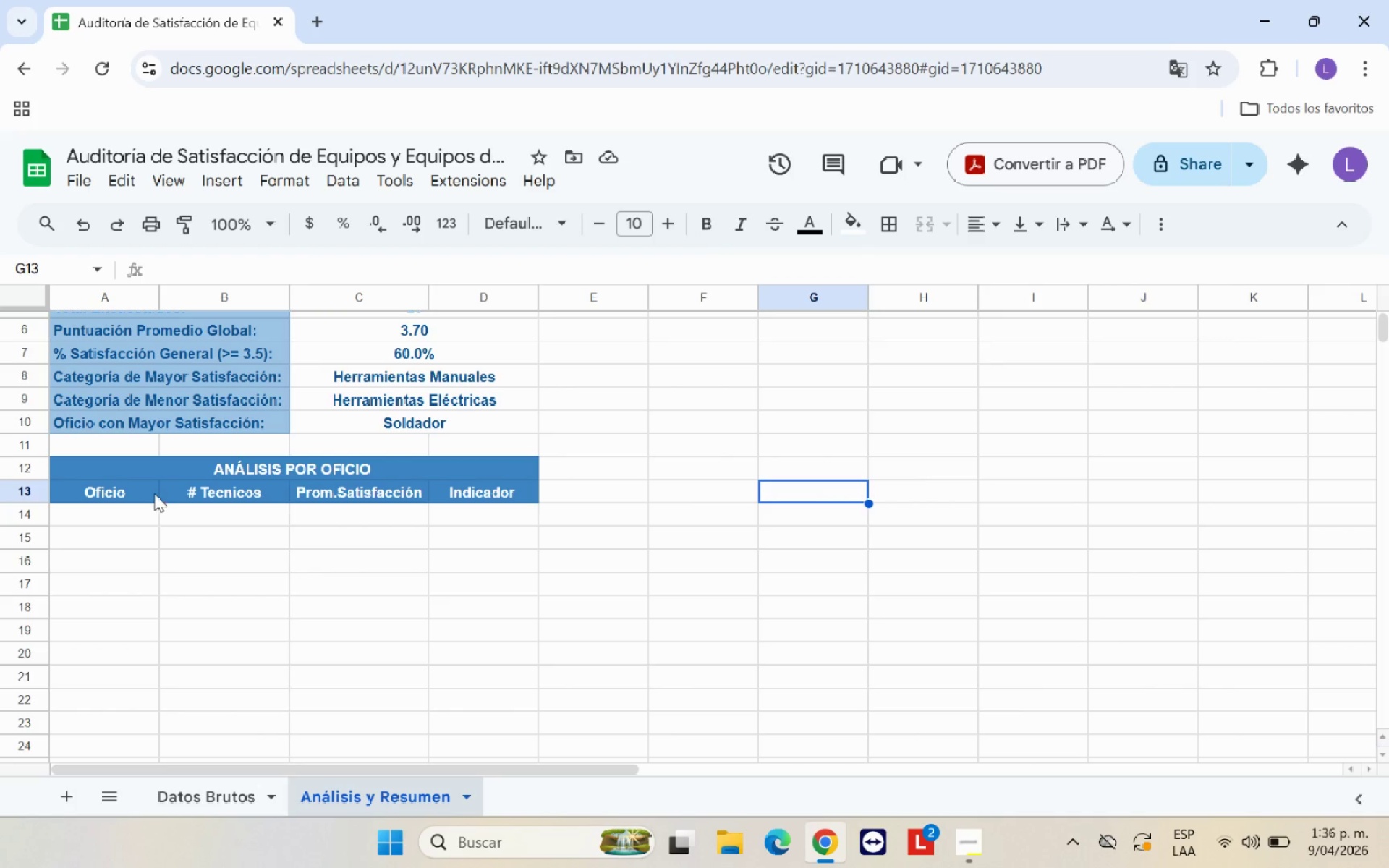 
left_click_drag(start_coordinate=[132, 486], to_coordinate=[477, 504])
 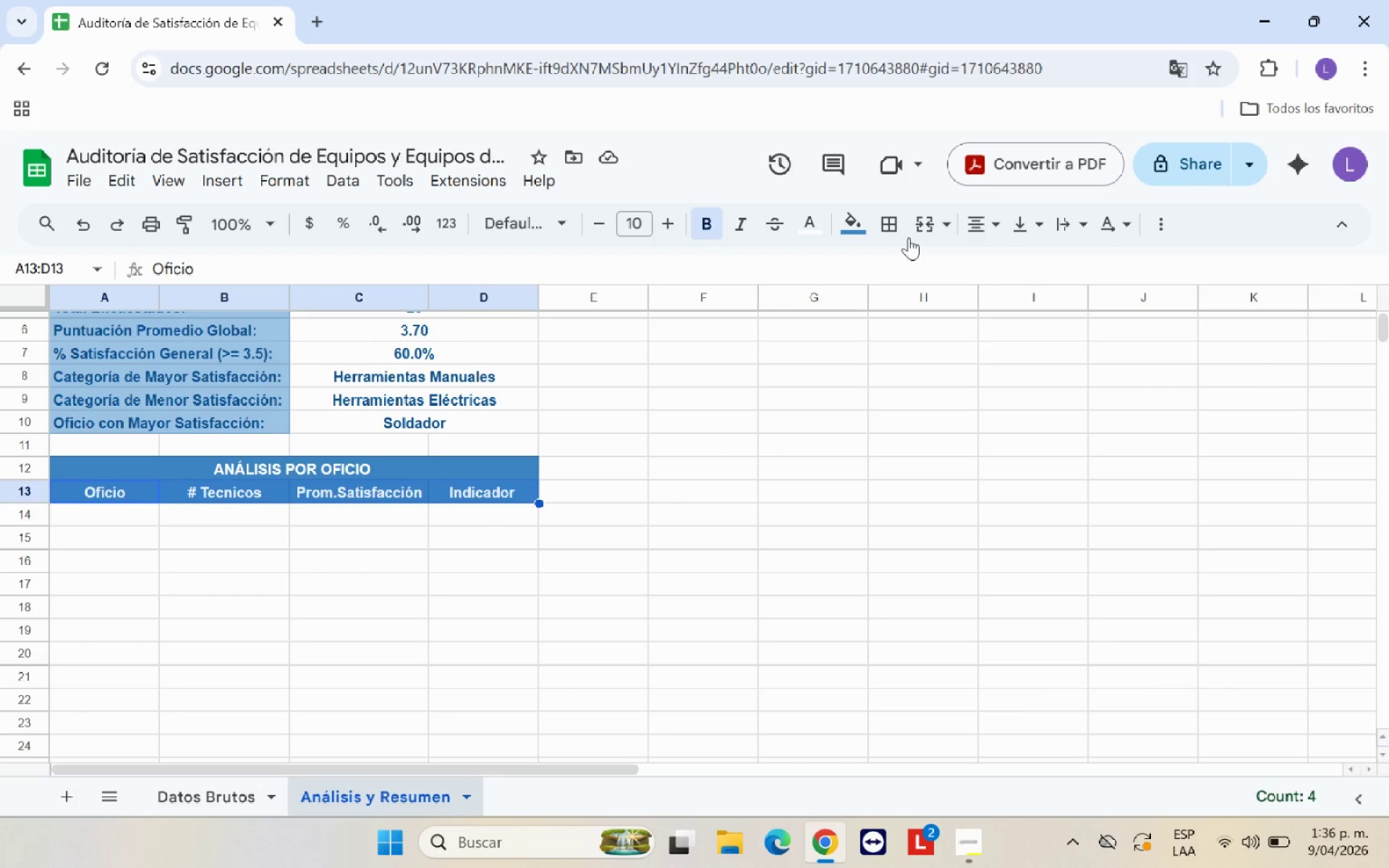 
left_click([902, 234])
 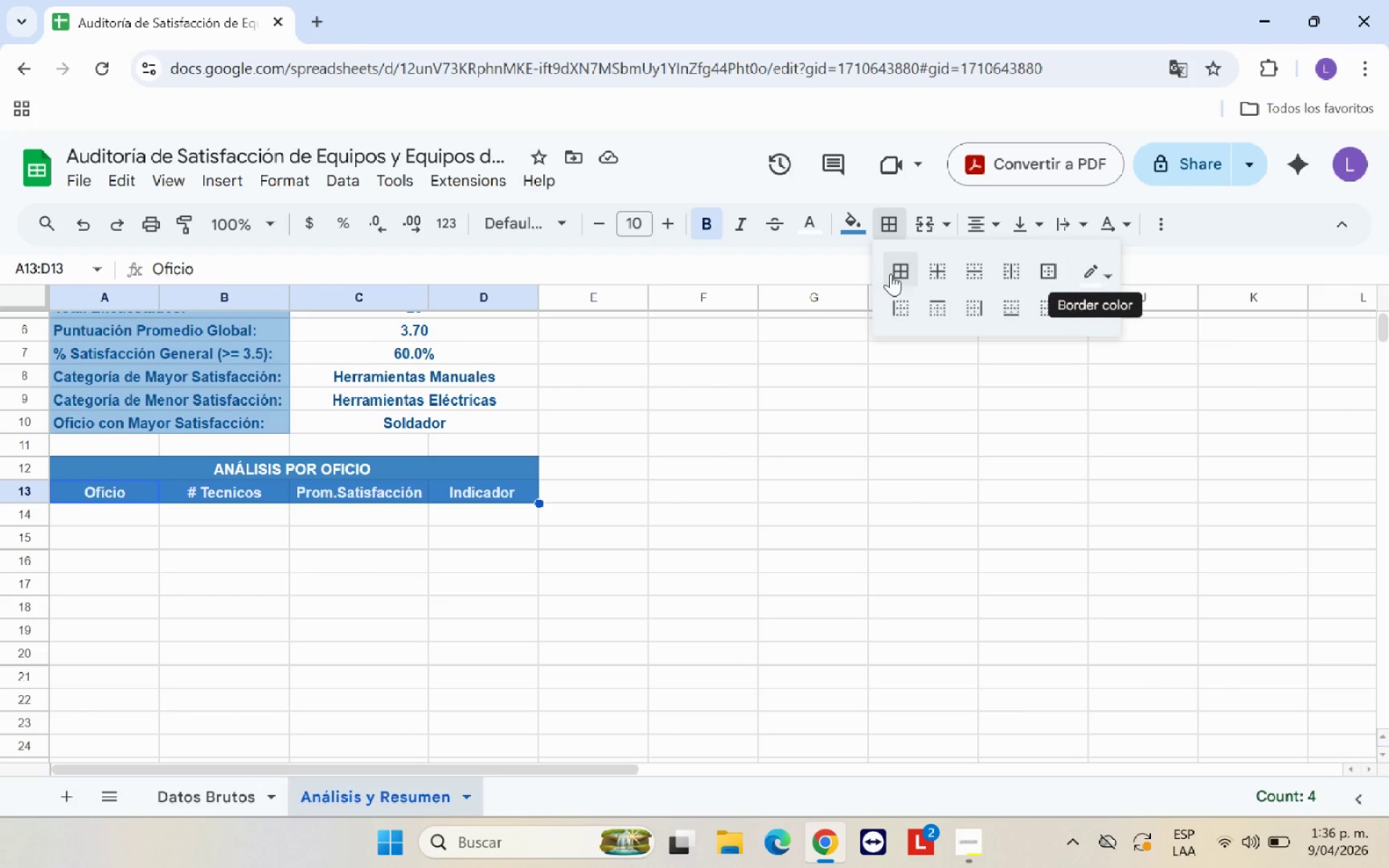 
left_click([900, 274])
 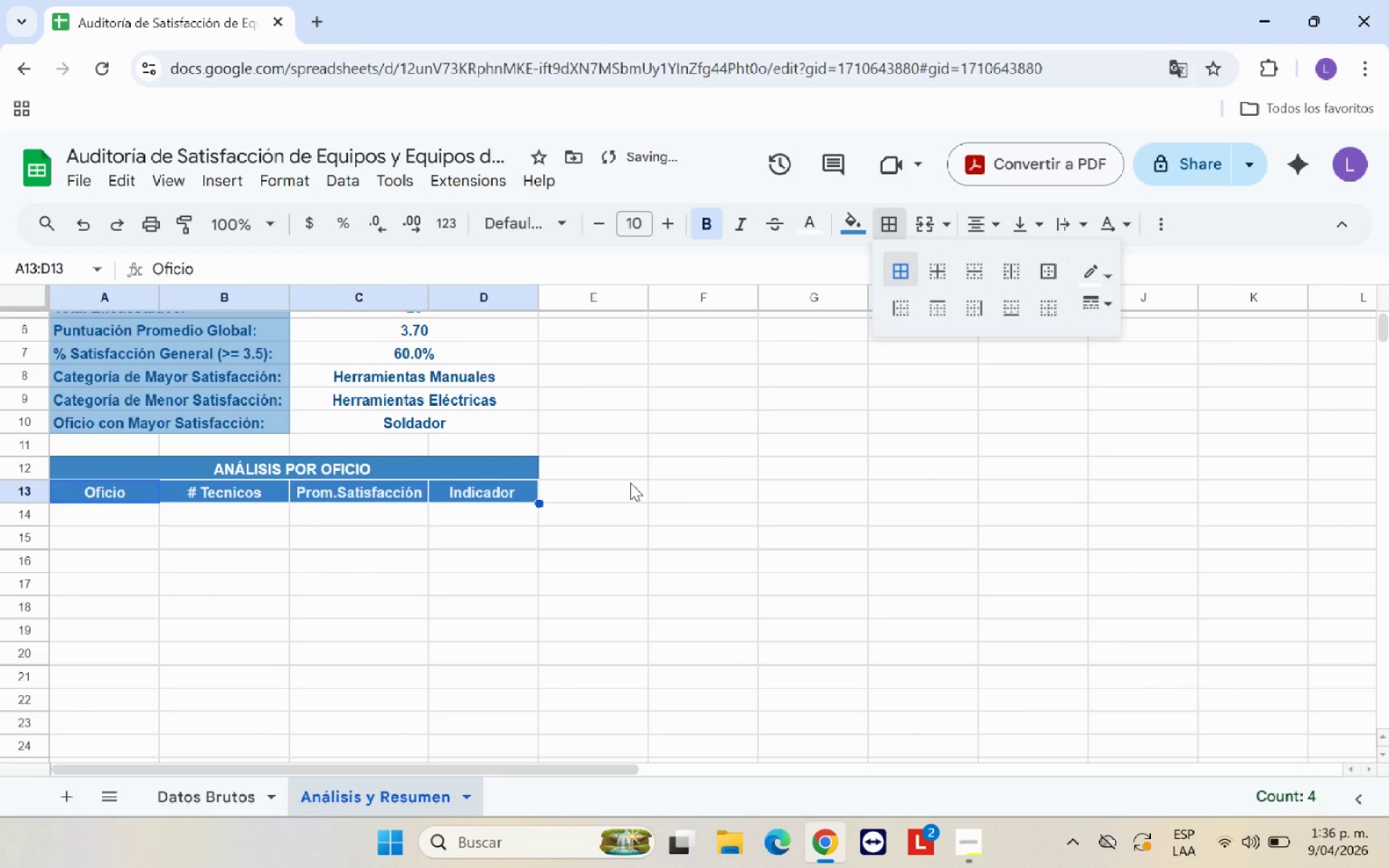 
left_click([609, 539])
 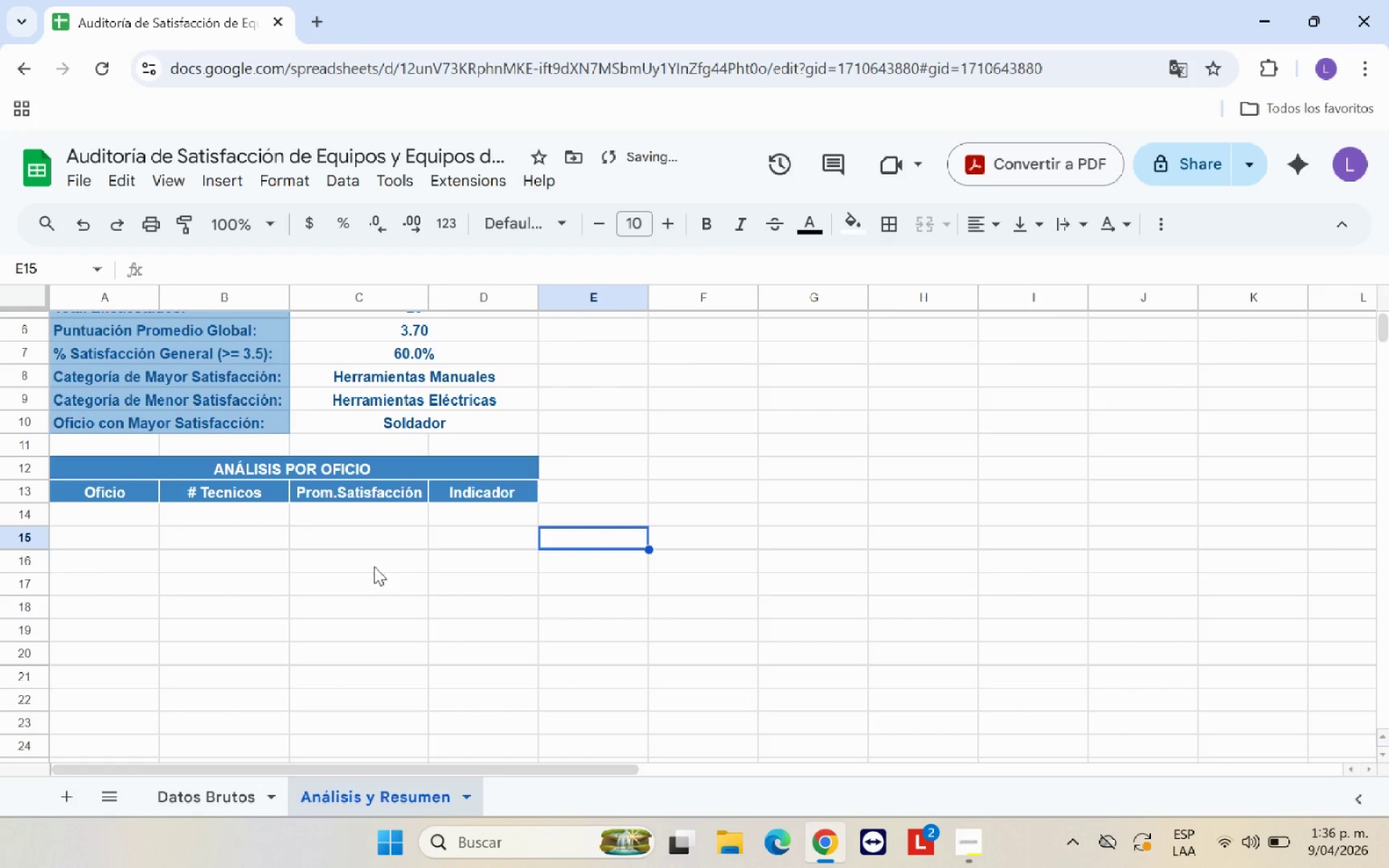 
scroll: coordinate [375, 569], scroll_direction: up, amount: 4.0
 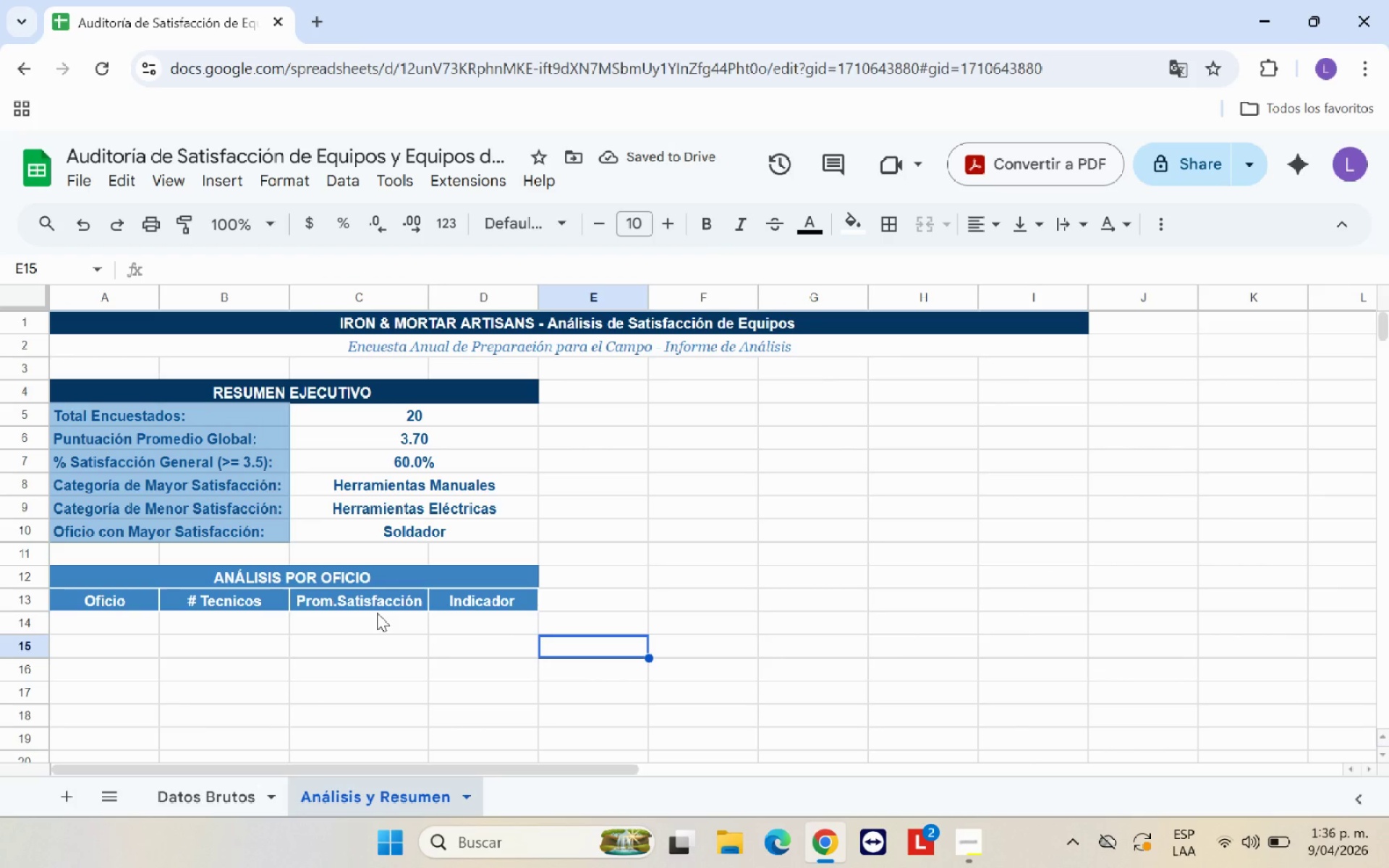 
scroll: coordinate [377, 613], scroll_direction: down, amount: 1.0
 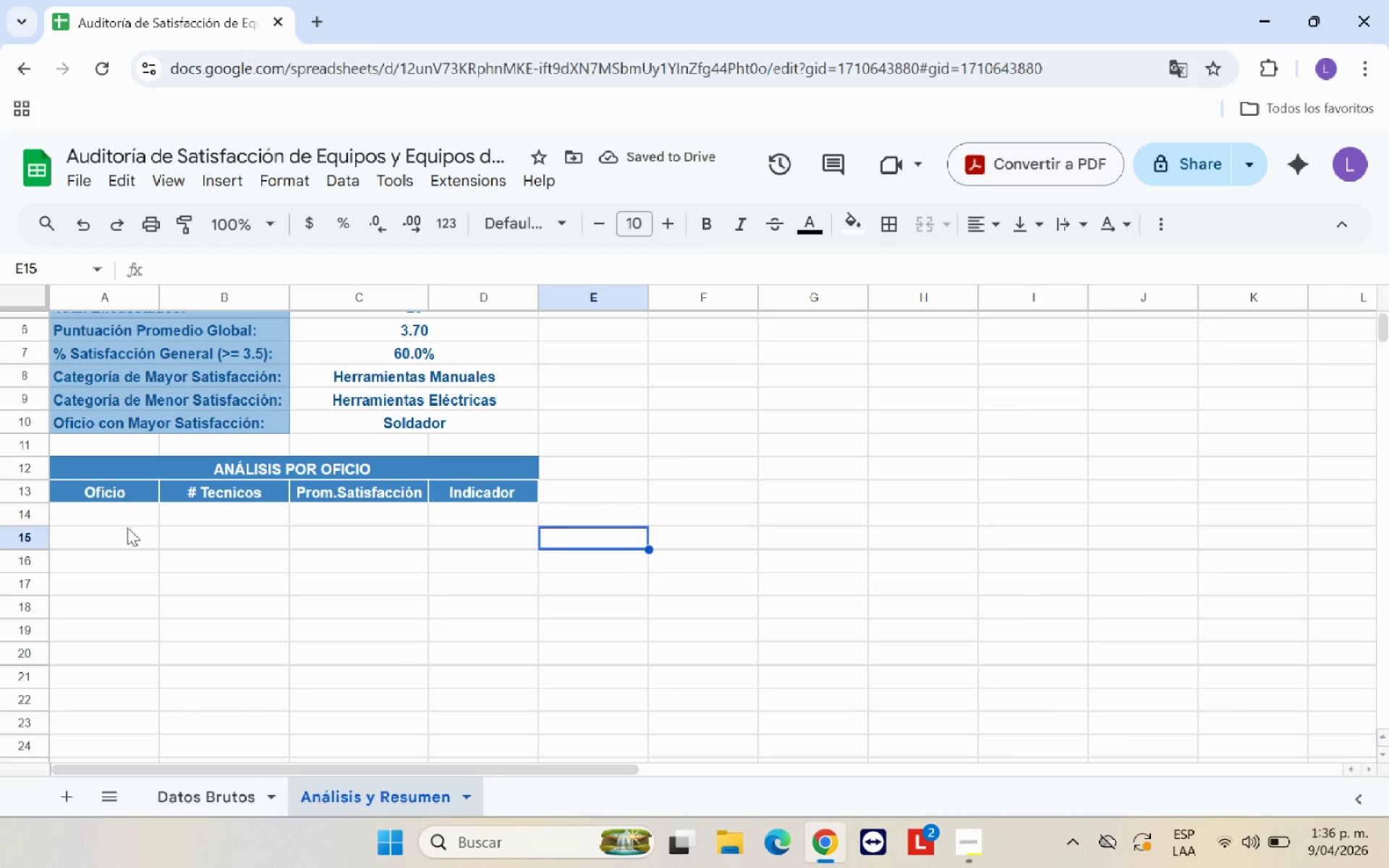 
left_click([129, 519])
 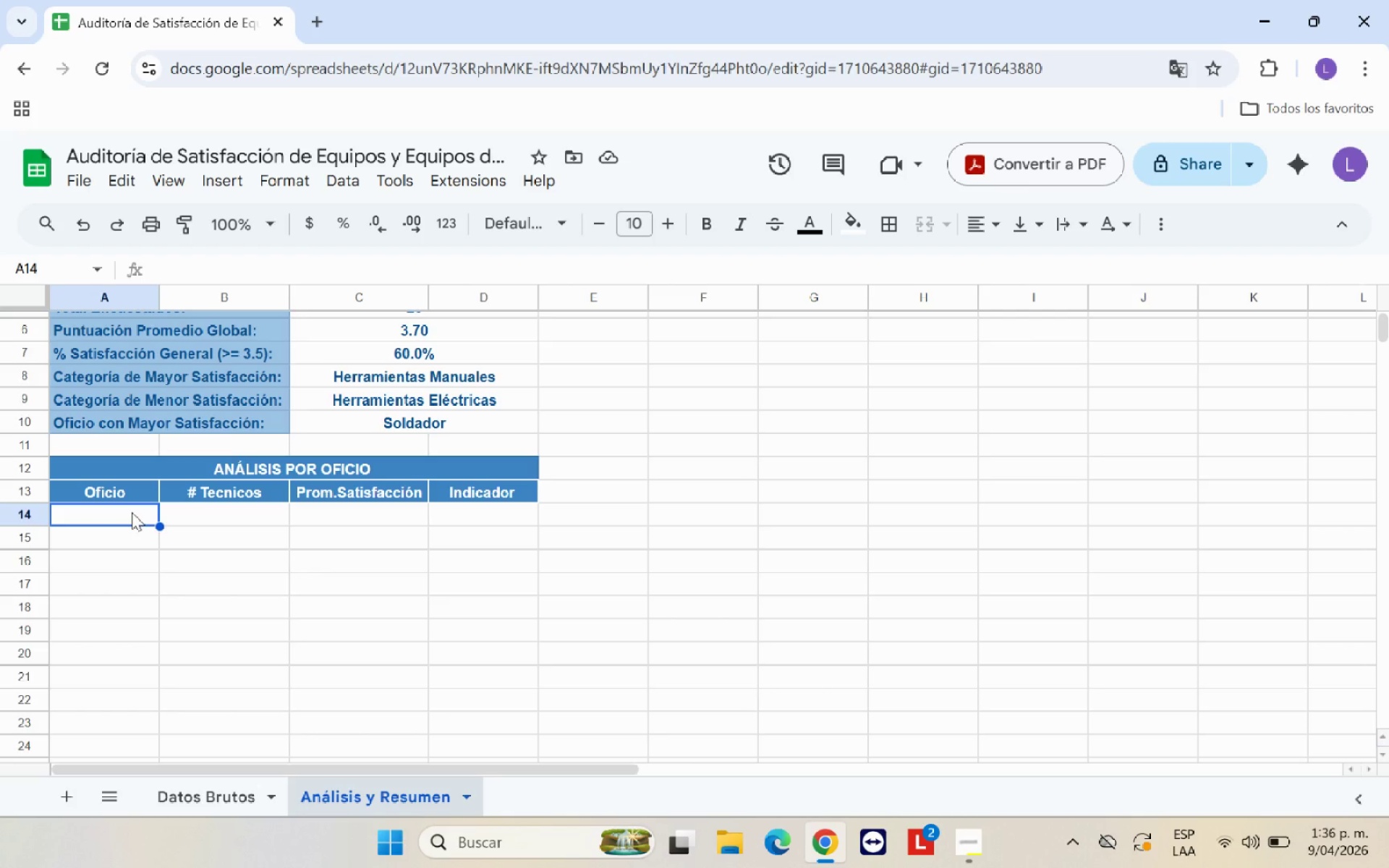 
type(Alba`il)
 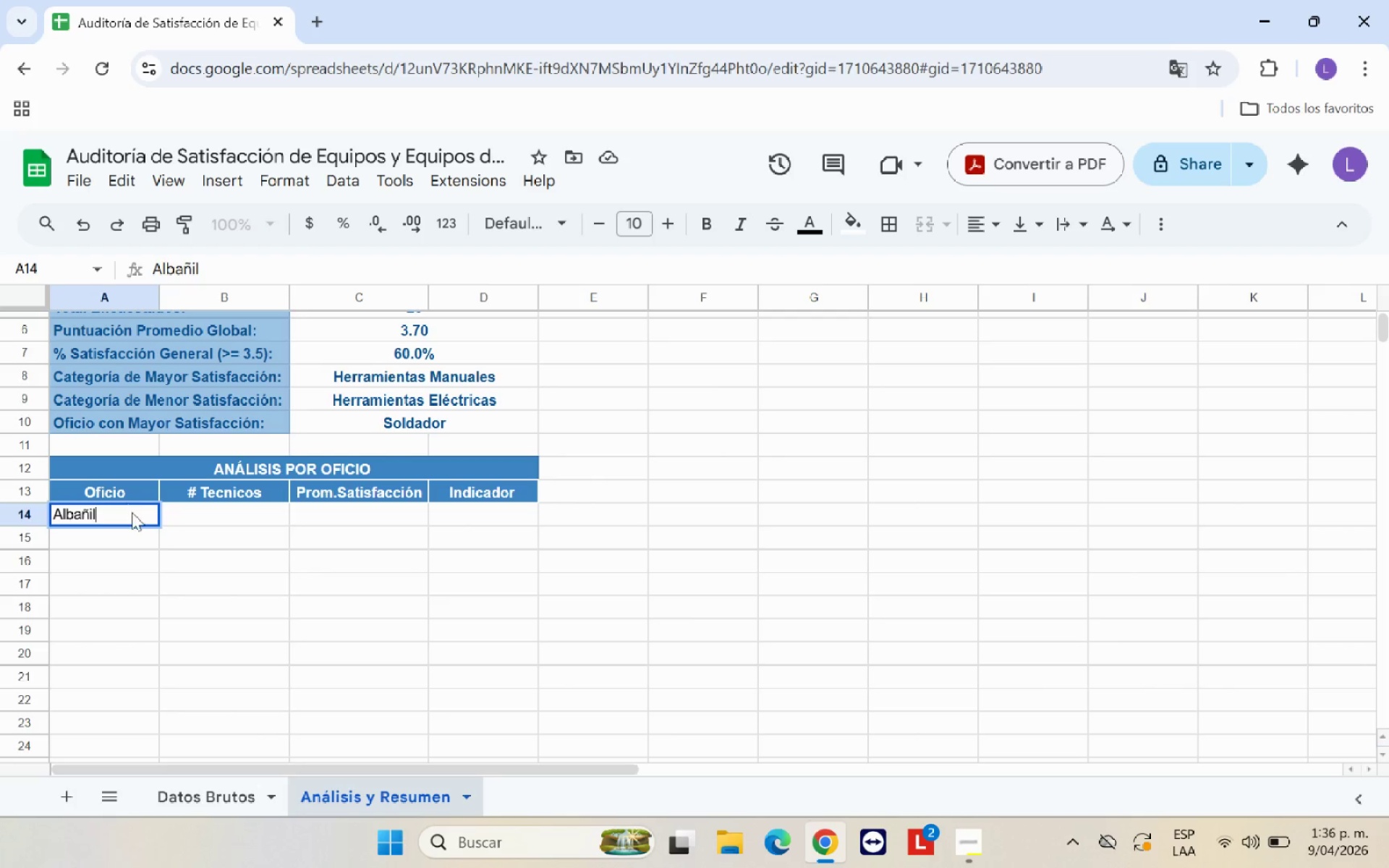 
key(Enter)
 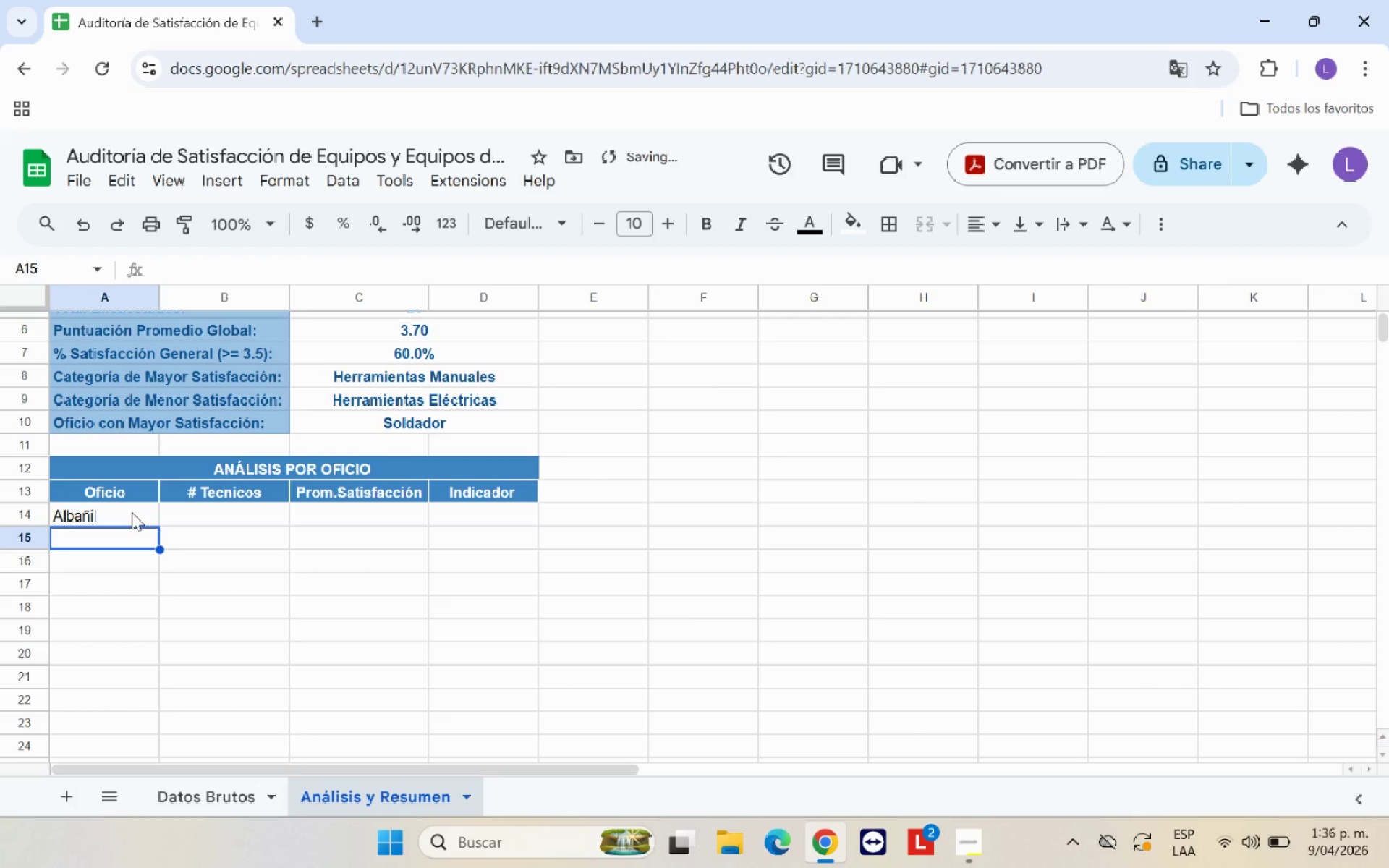 
type(Soldador)
 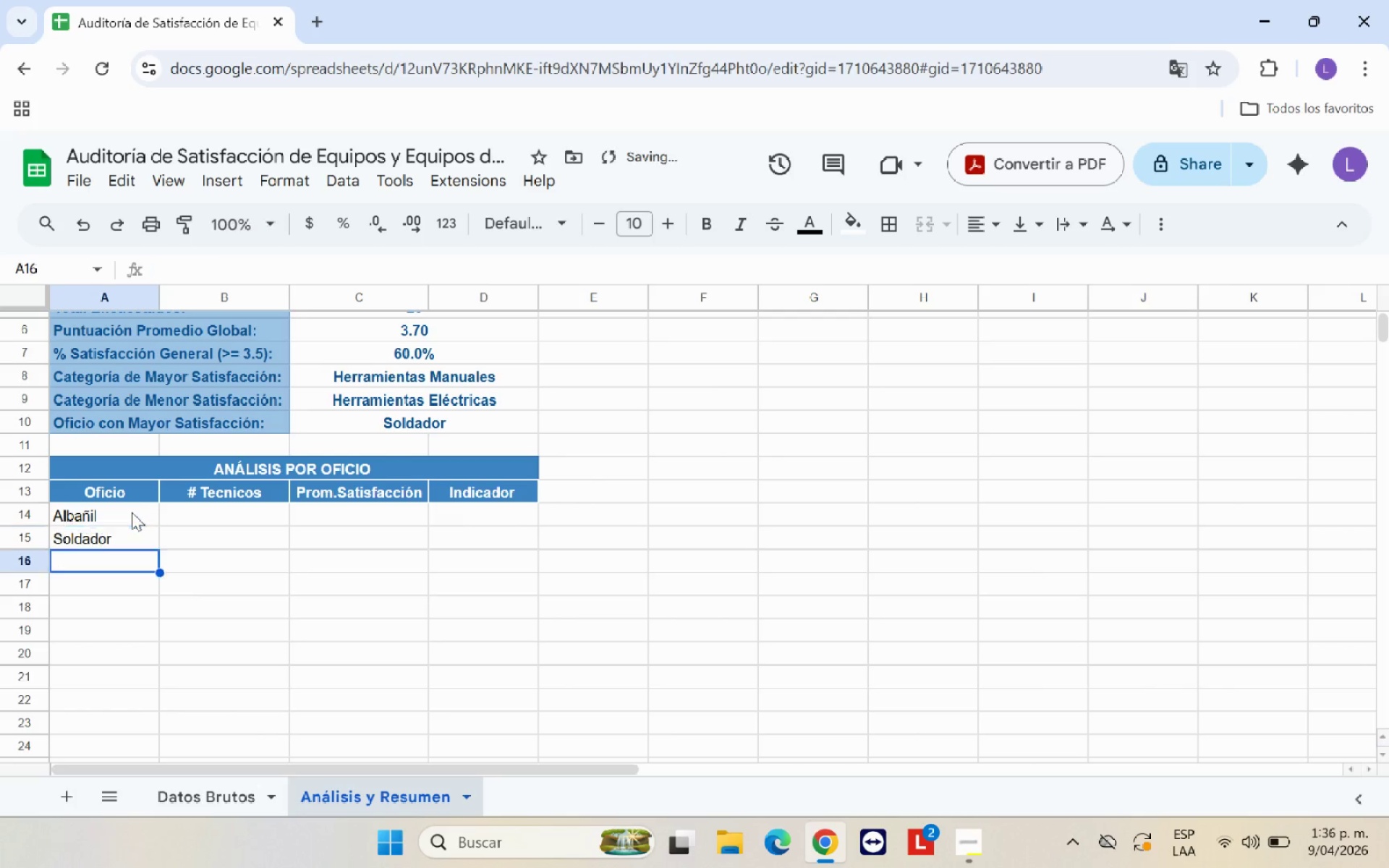 
key(Enter)
 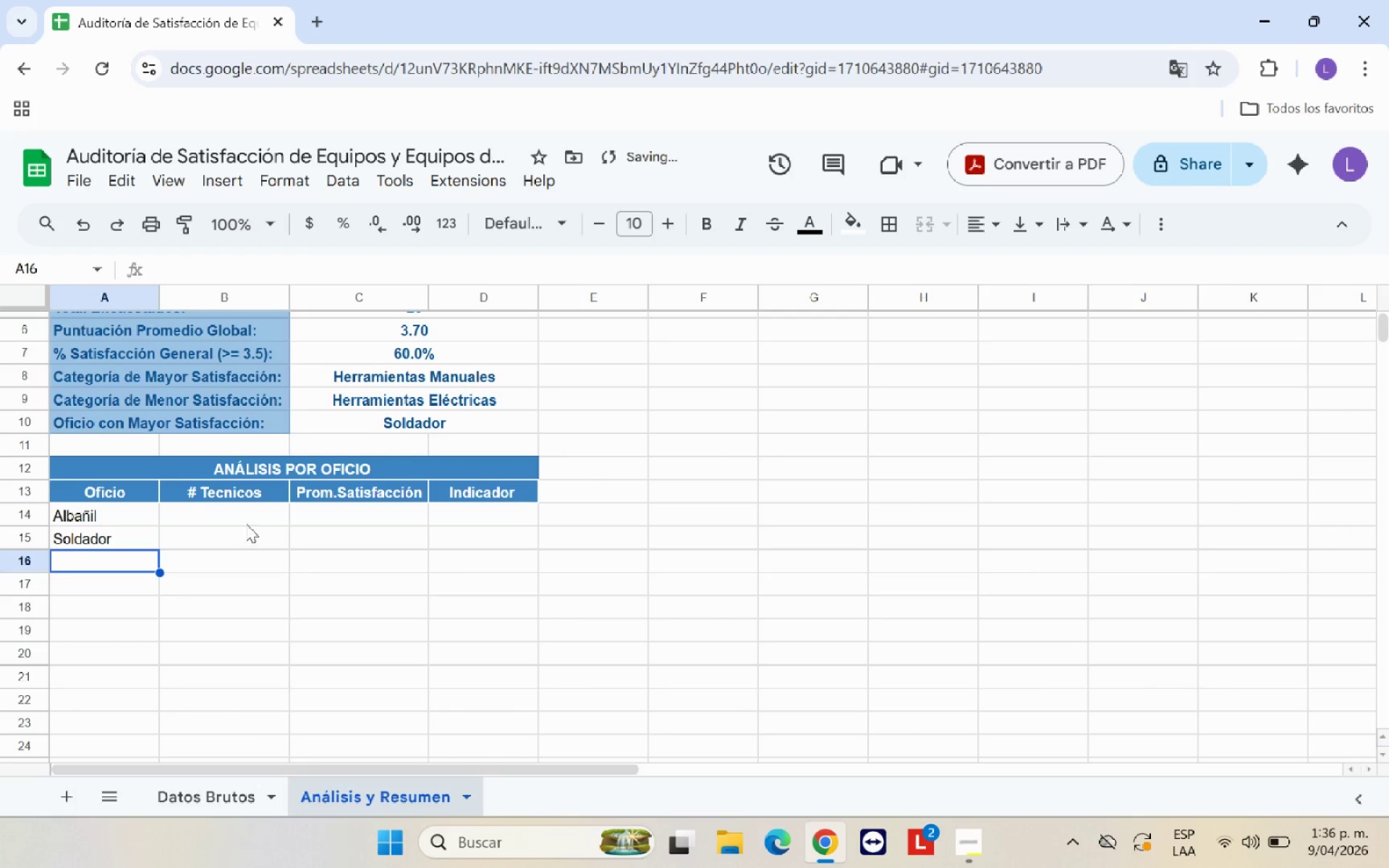 
left_click([233, 516])
 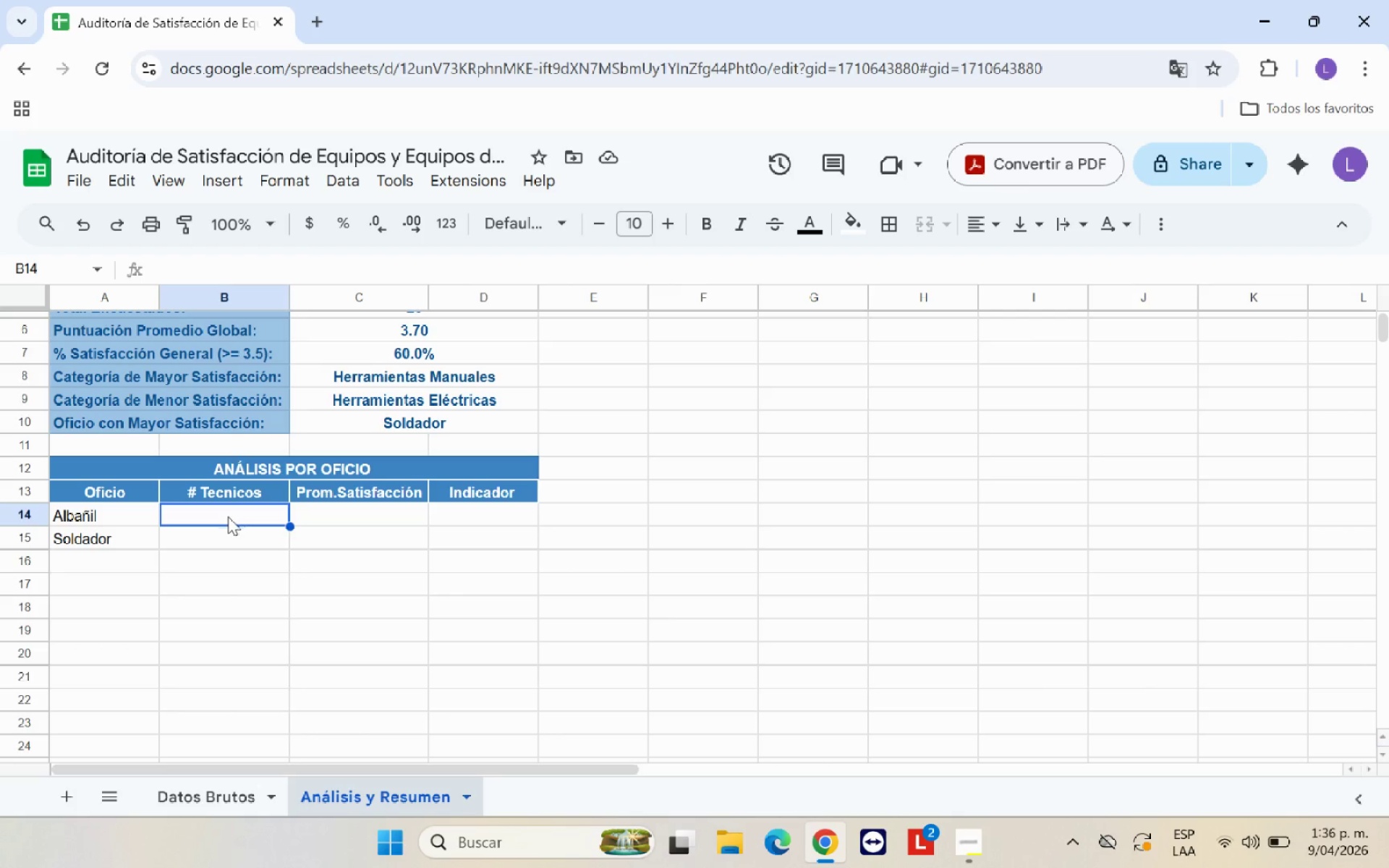 
left_click([108, 556])
 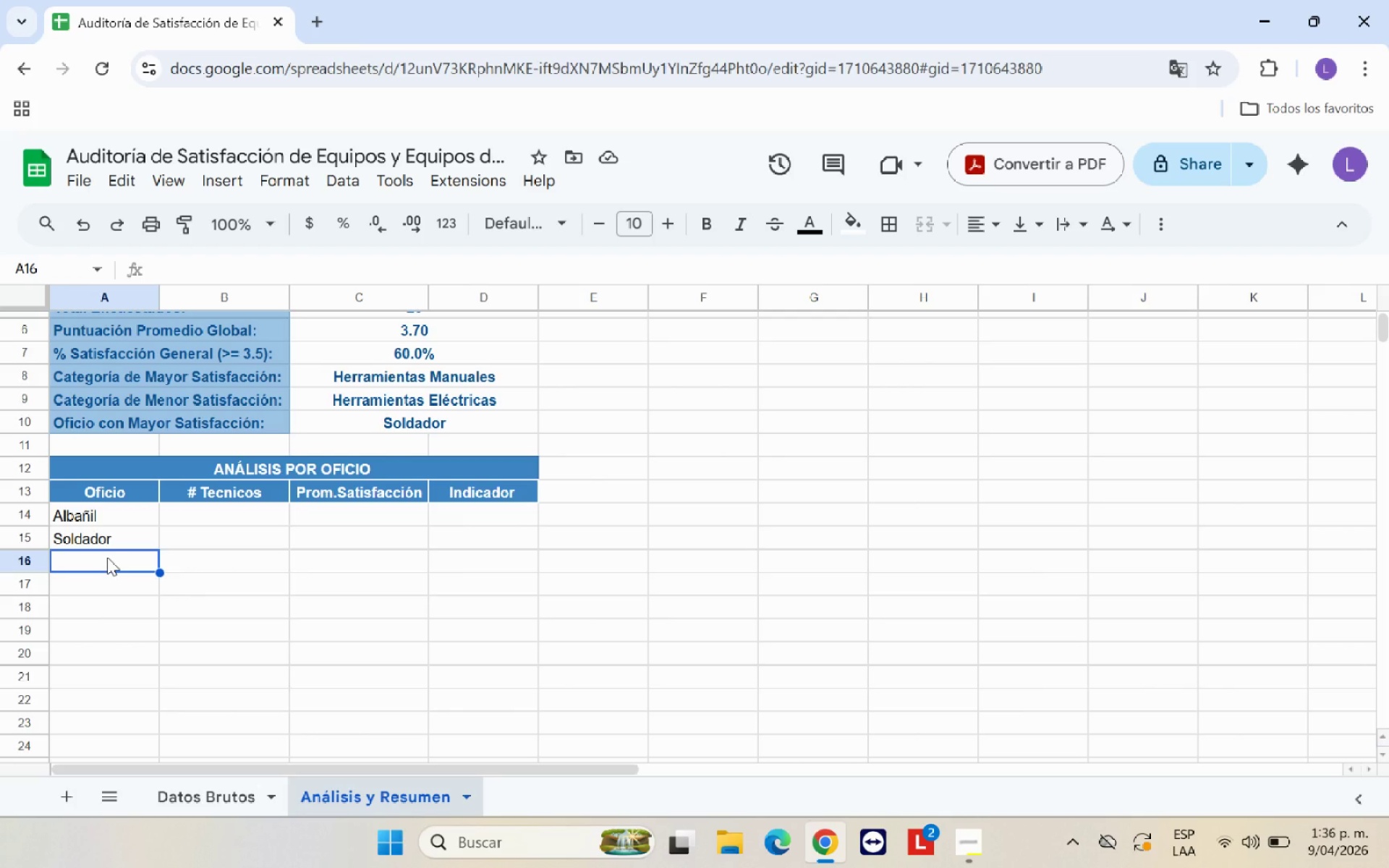 
type(TOTSL)
key(Backspace)
key(Backspace)
type(AL&)
key(Backspace)
type( & PROMEDIO)
 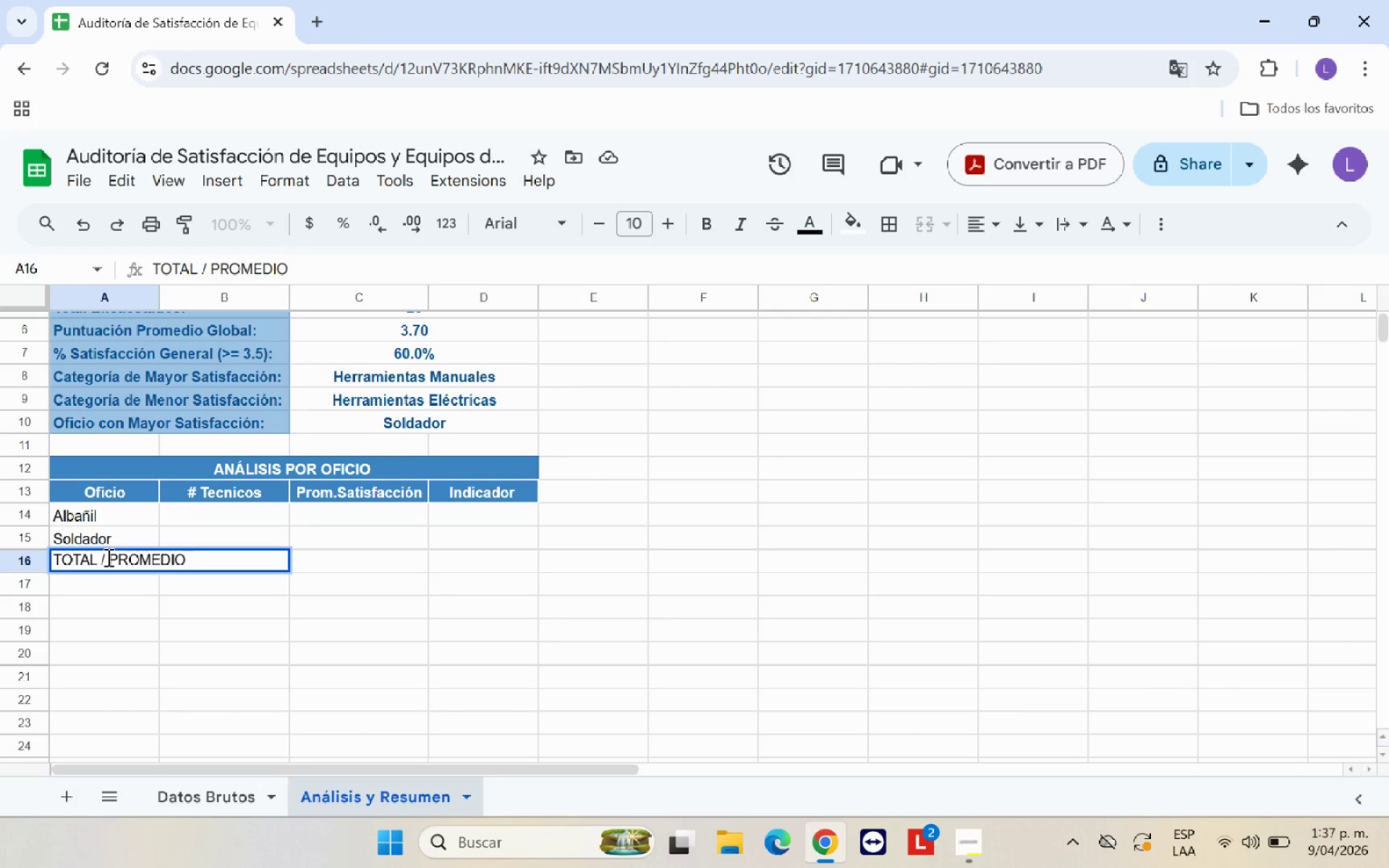 
left_click([116, 578])
 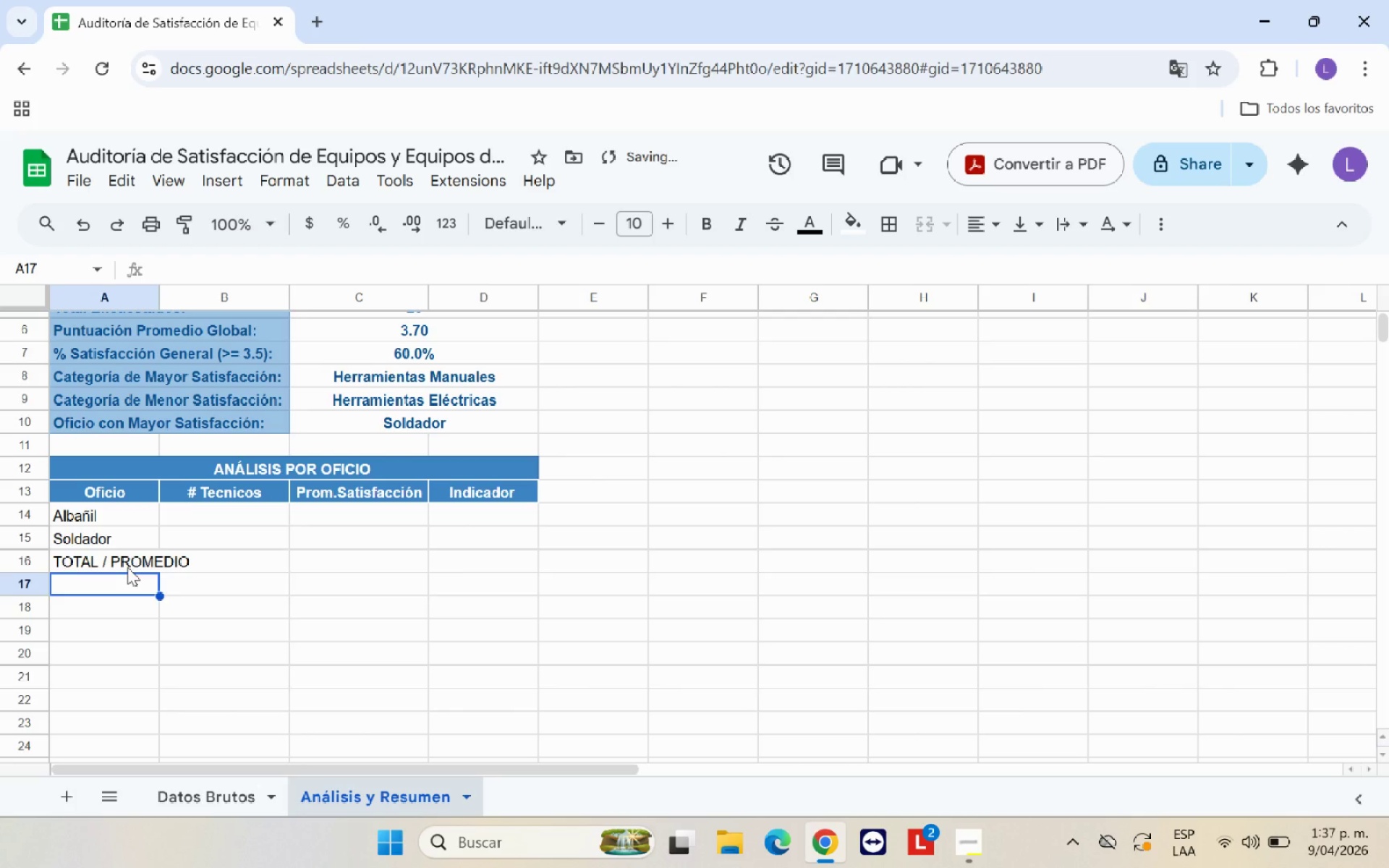 
left_click([127, 567])
 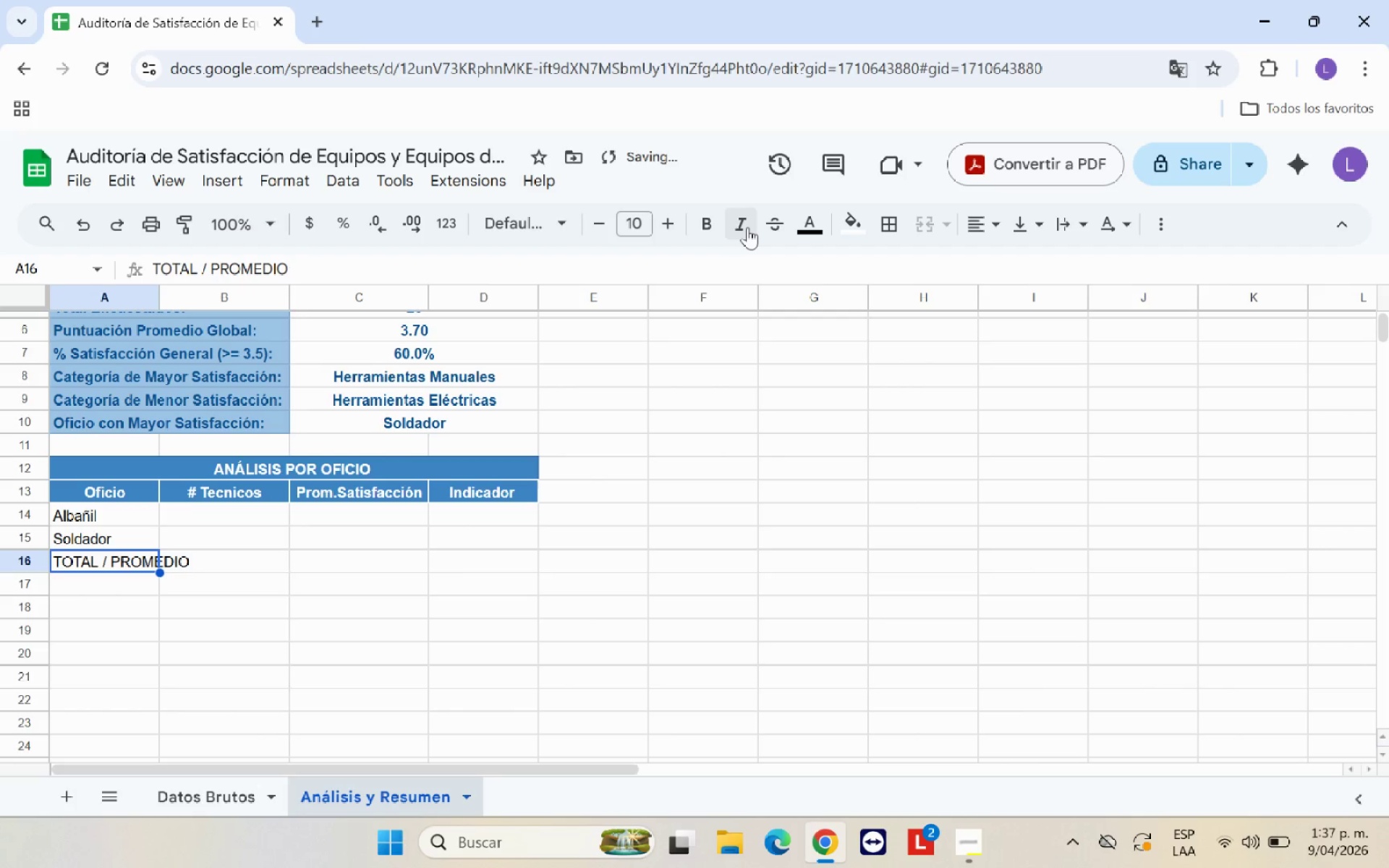 
left_click([710, 227])
 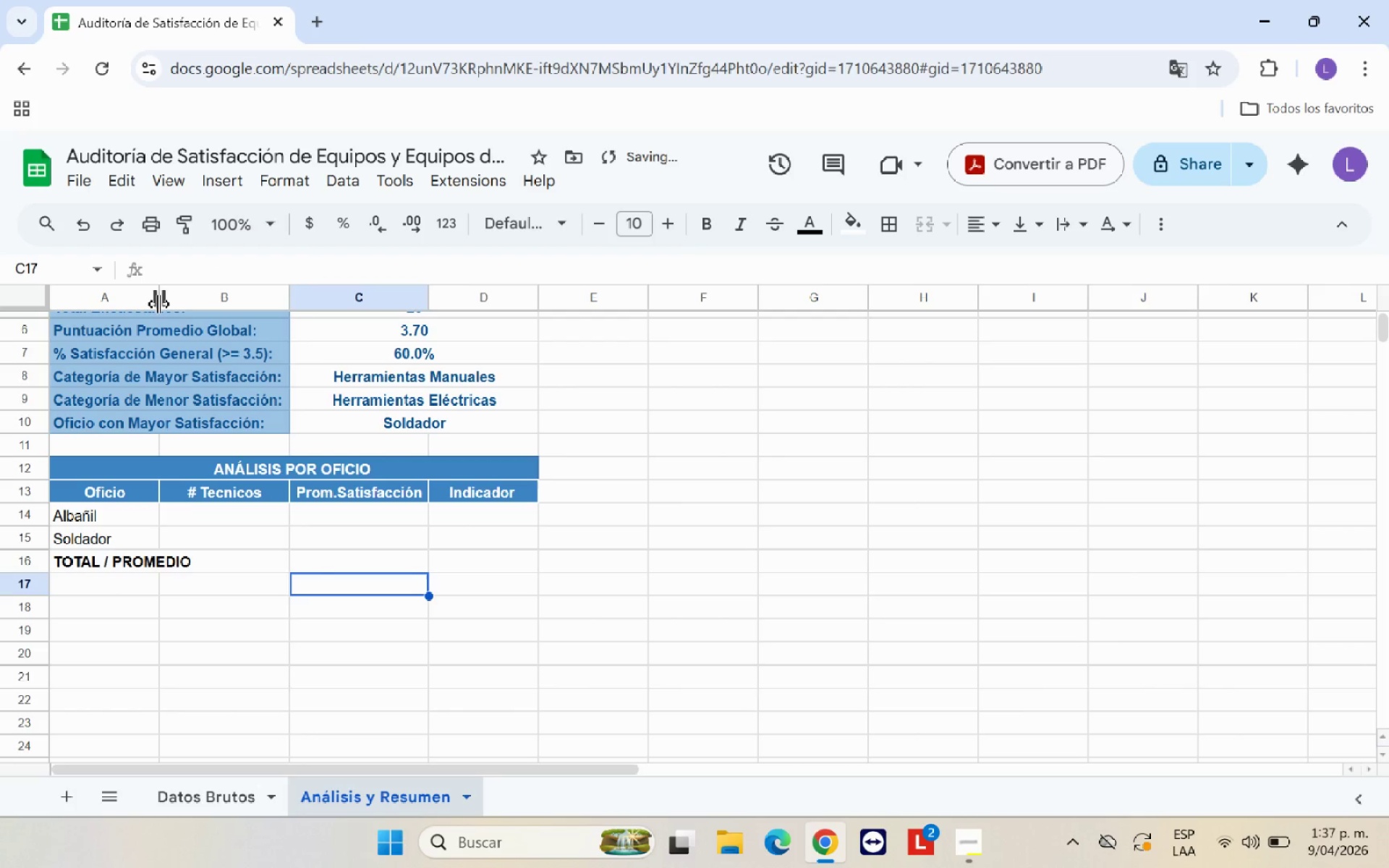 
left_click_drag(start_coordinate=[161, 301], to_coordinate=[197, 301])
 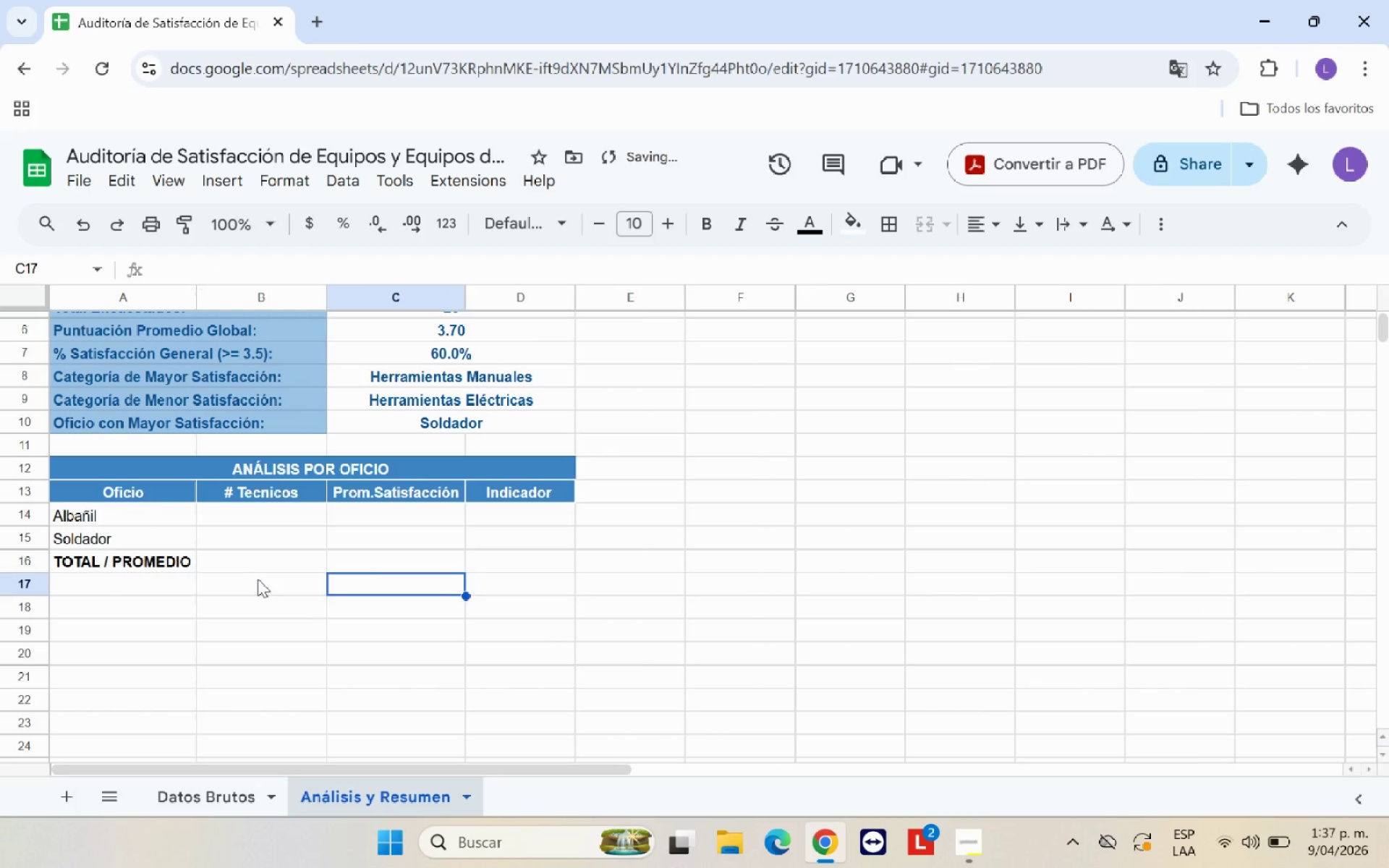 
left_click([258, 580])
 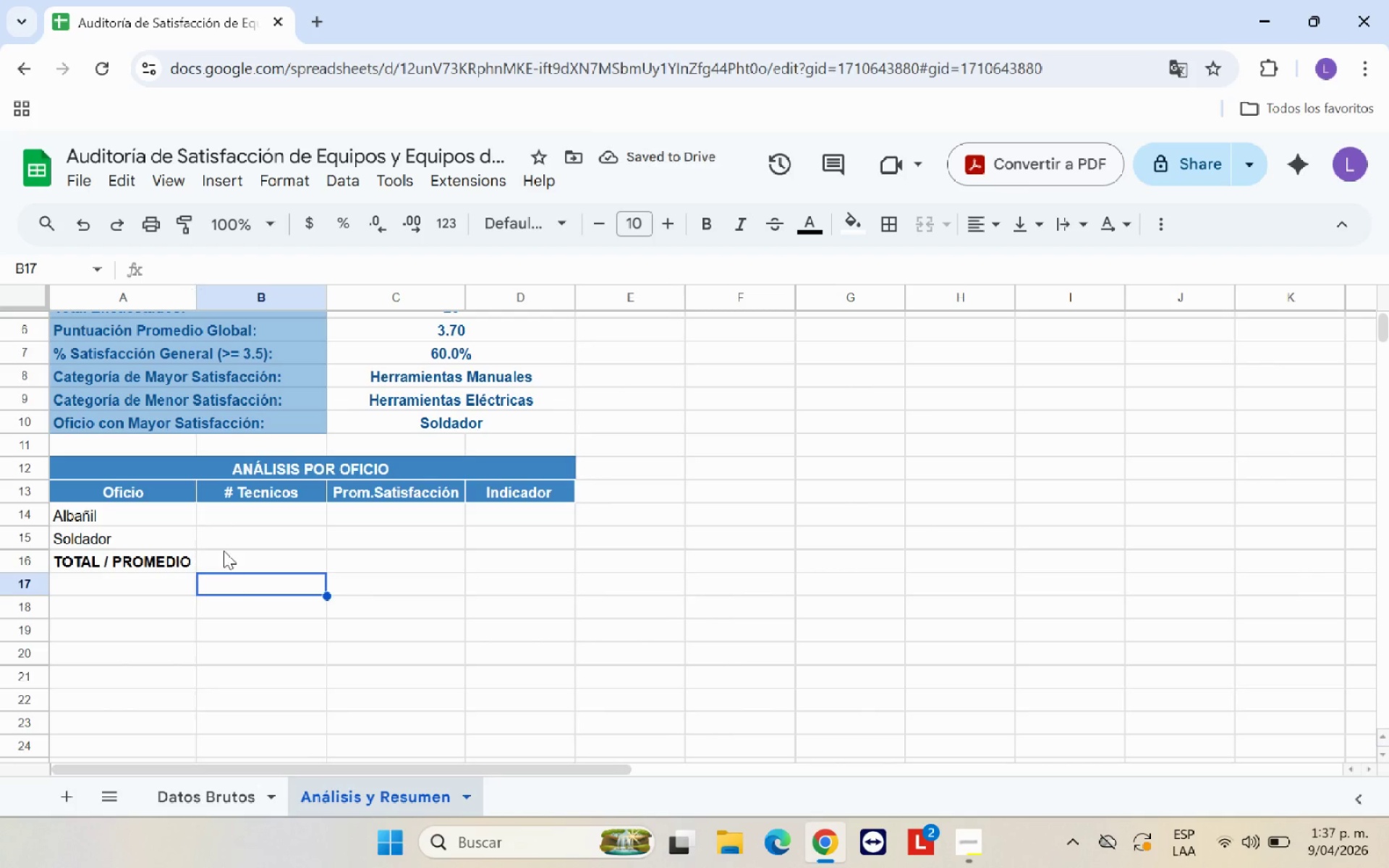 
left_click([242, 516])
 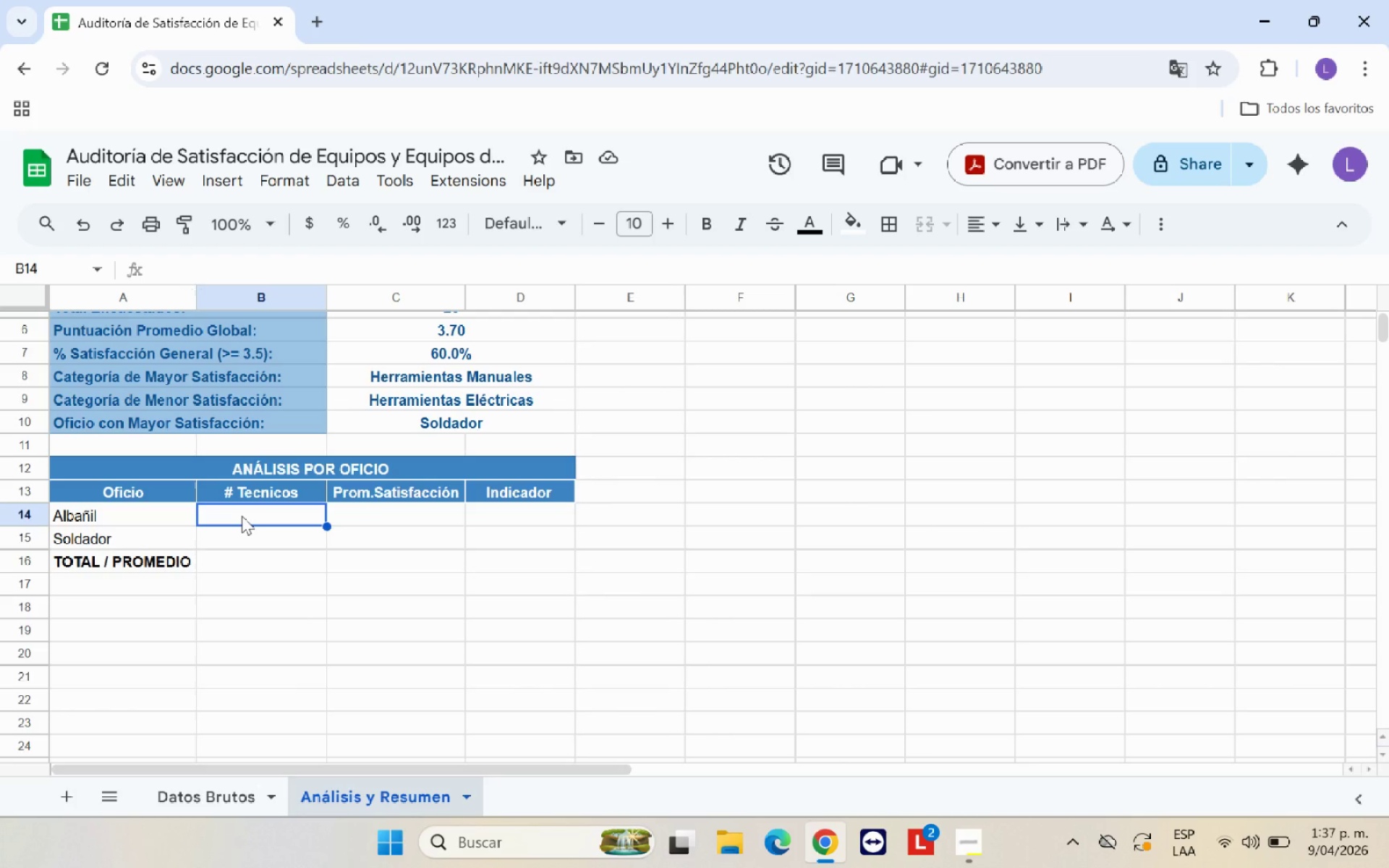 
wait(8.2)
 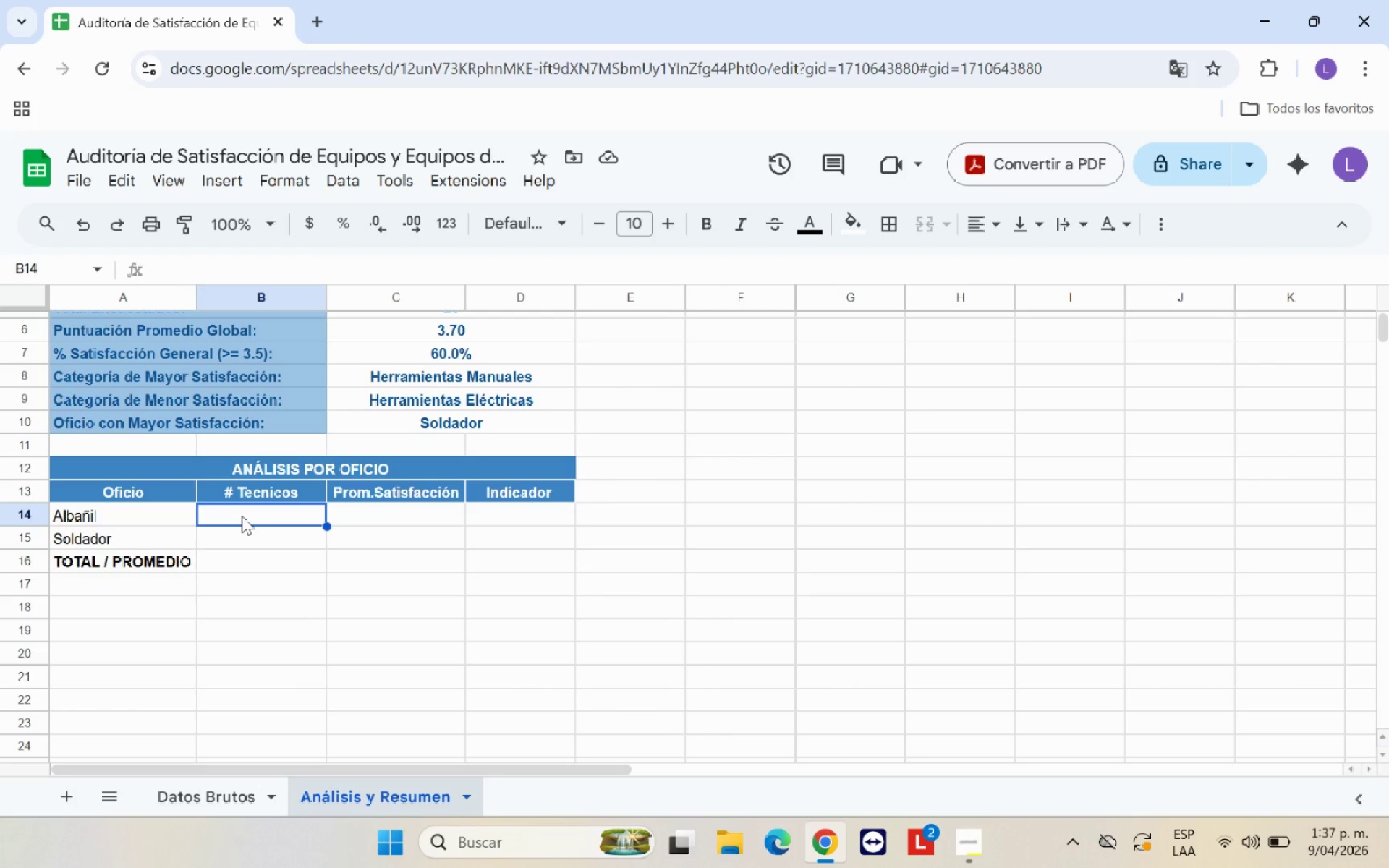 
type()CONTAR.SI*)
 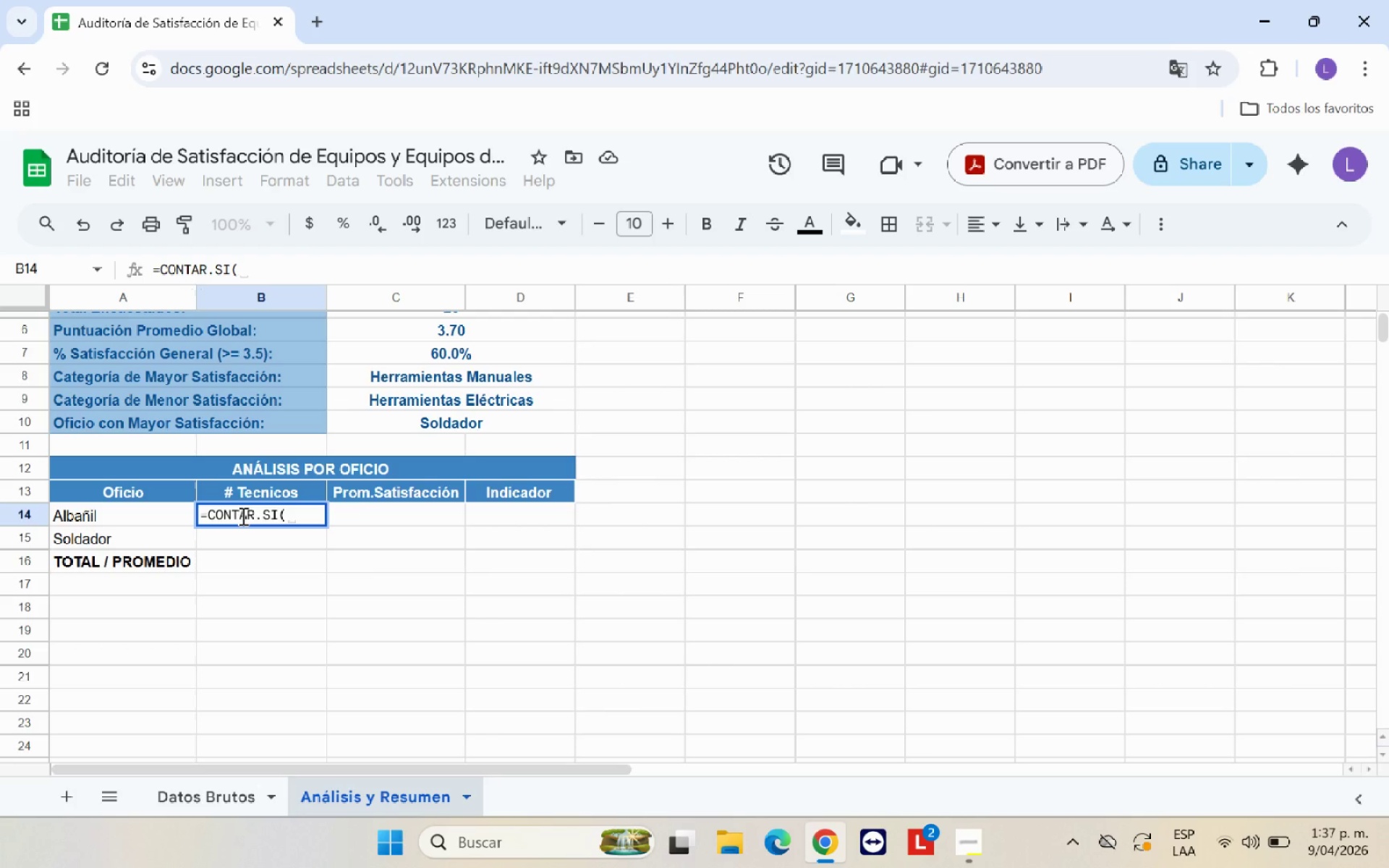 
wait(5.64)
 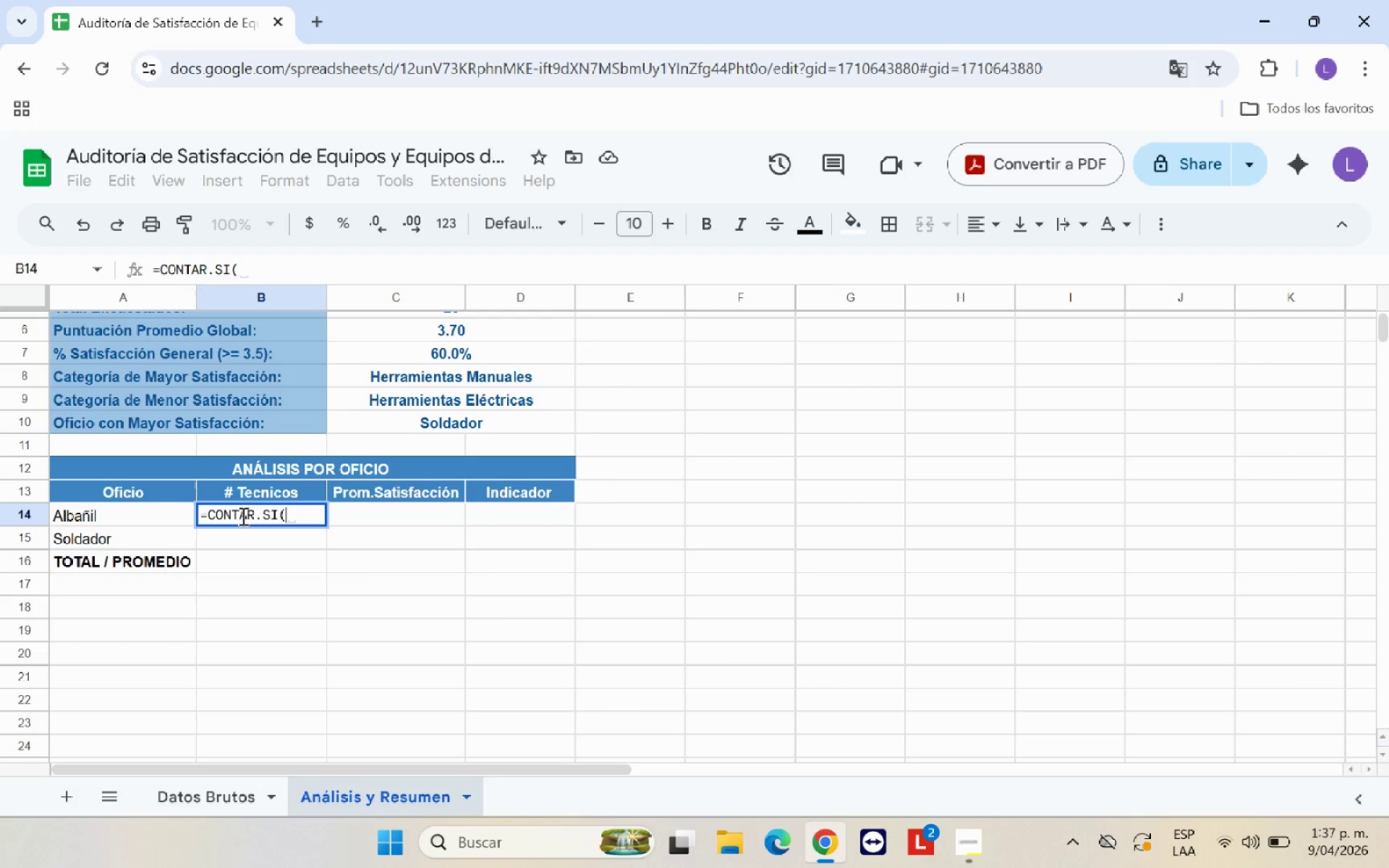 
left_click([244, 790])
 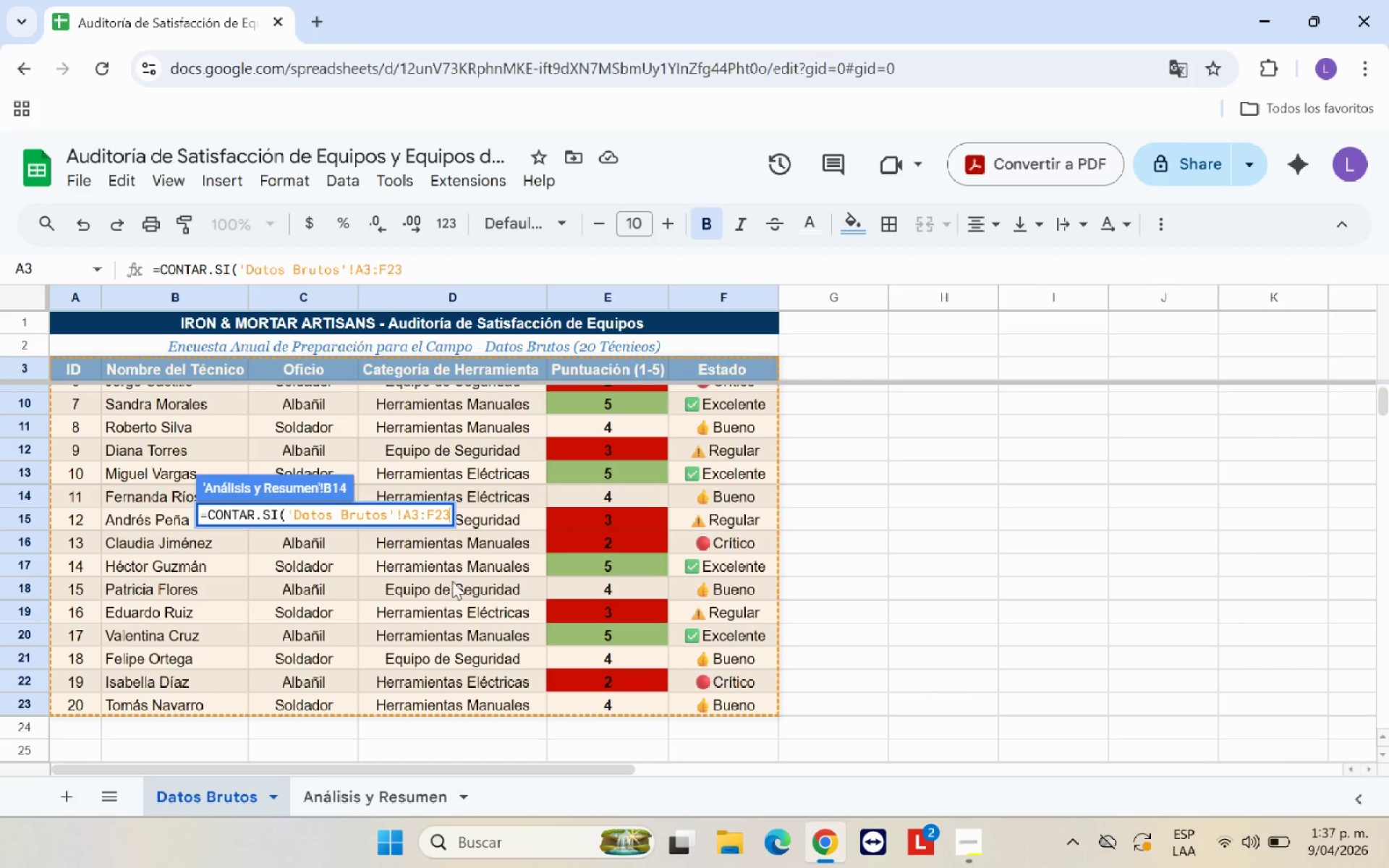 
scroll: coordinate [459, 571], scroll_direction: up, amount: 7.0
 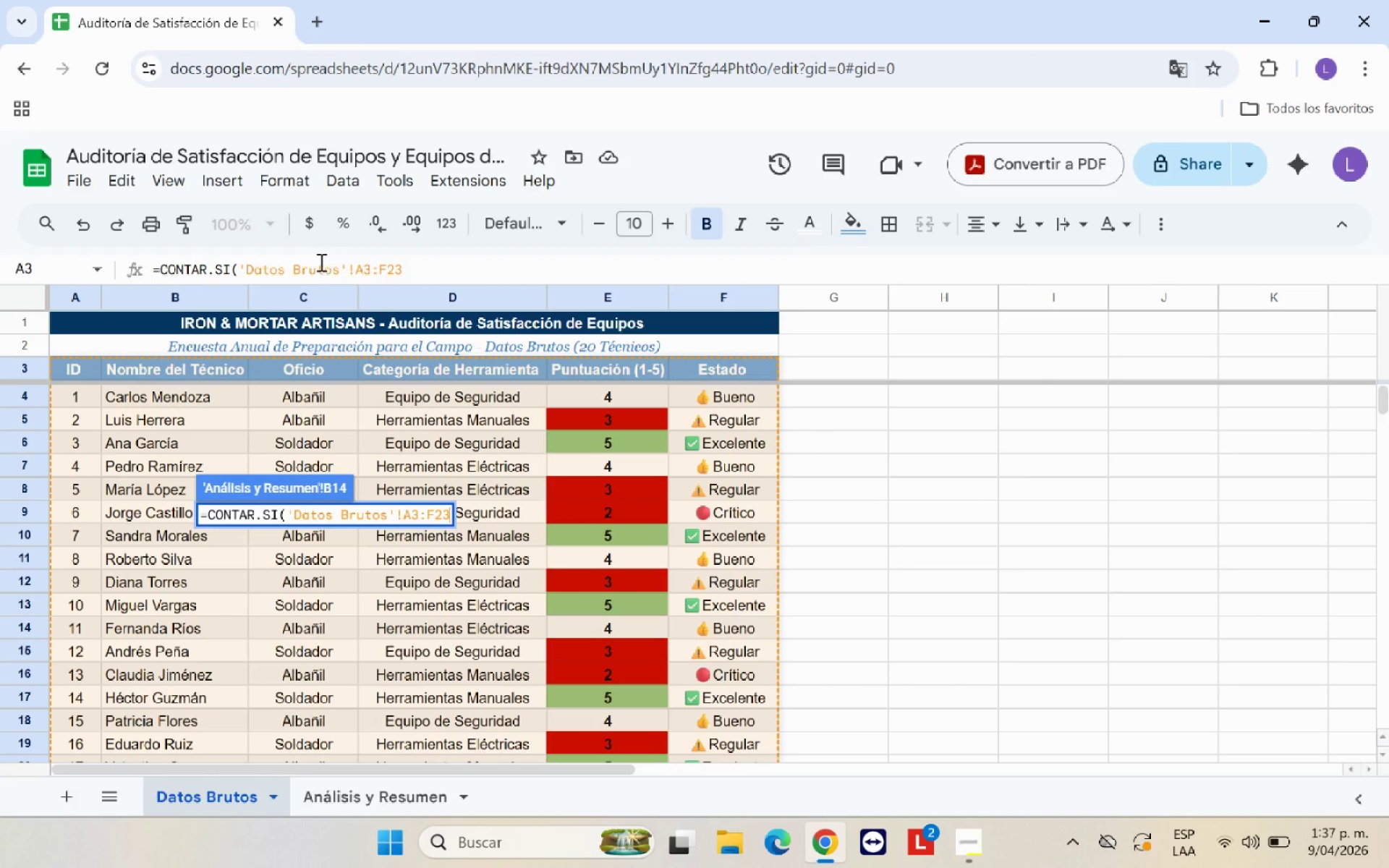 
key(Backspace)
 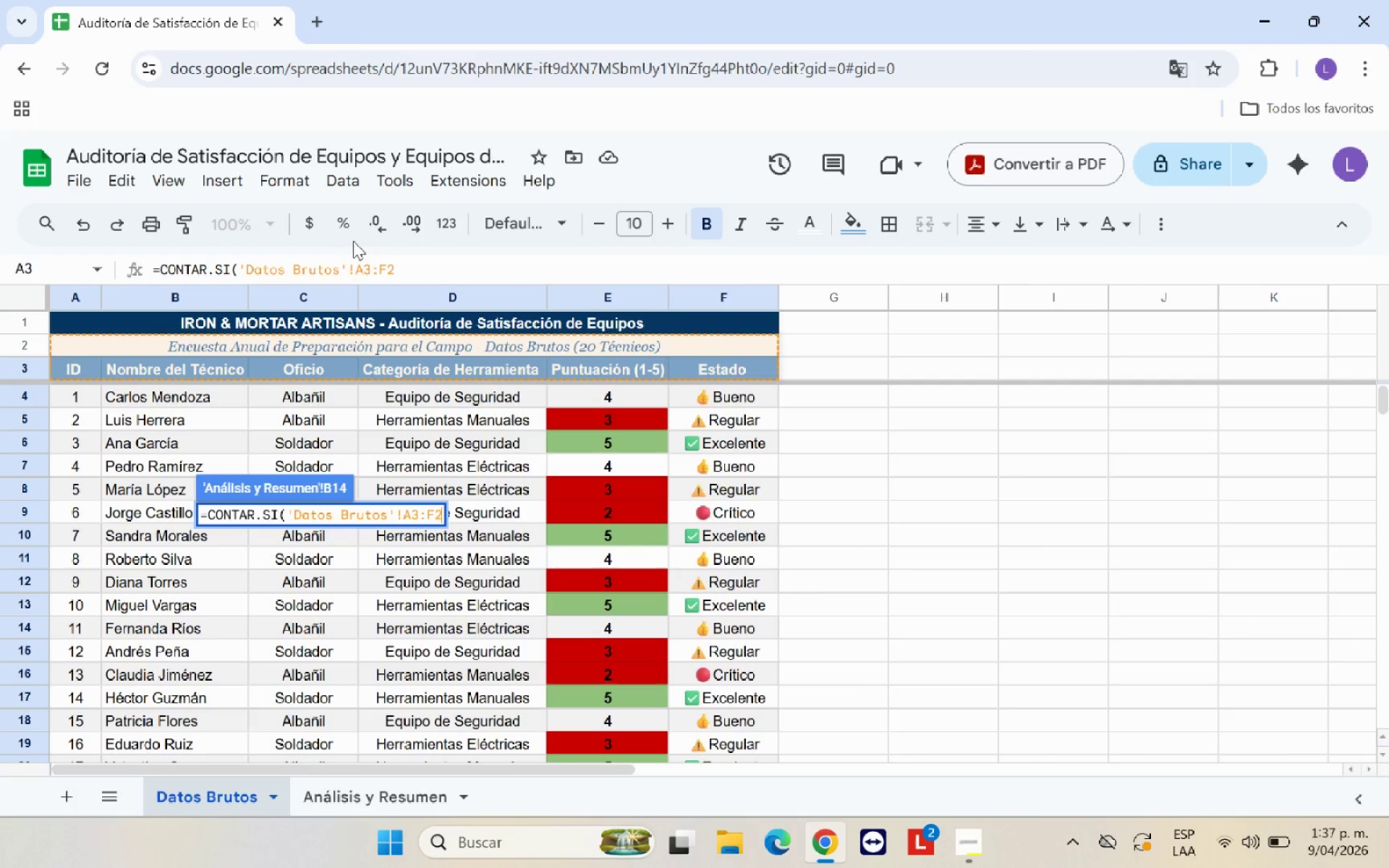 
key(Backspace)
 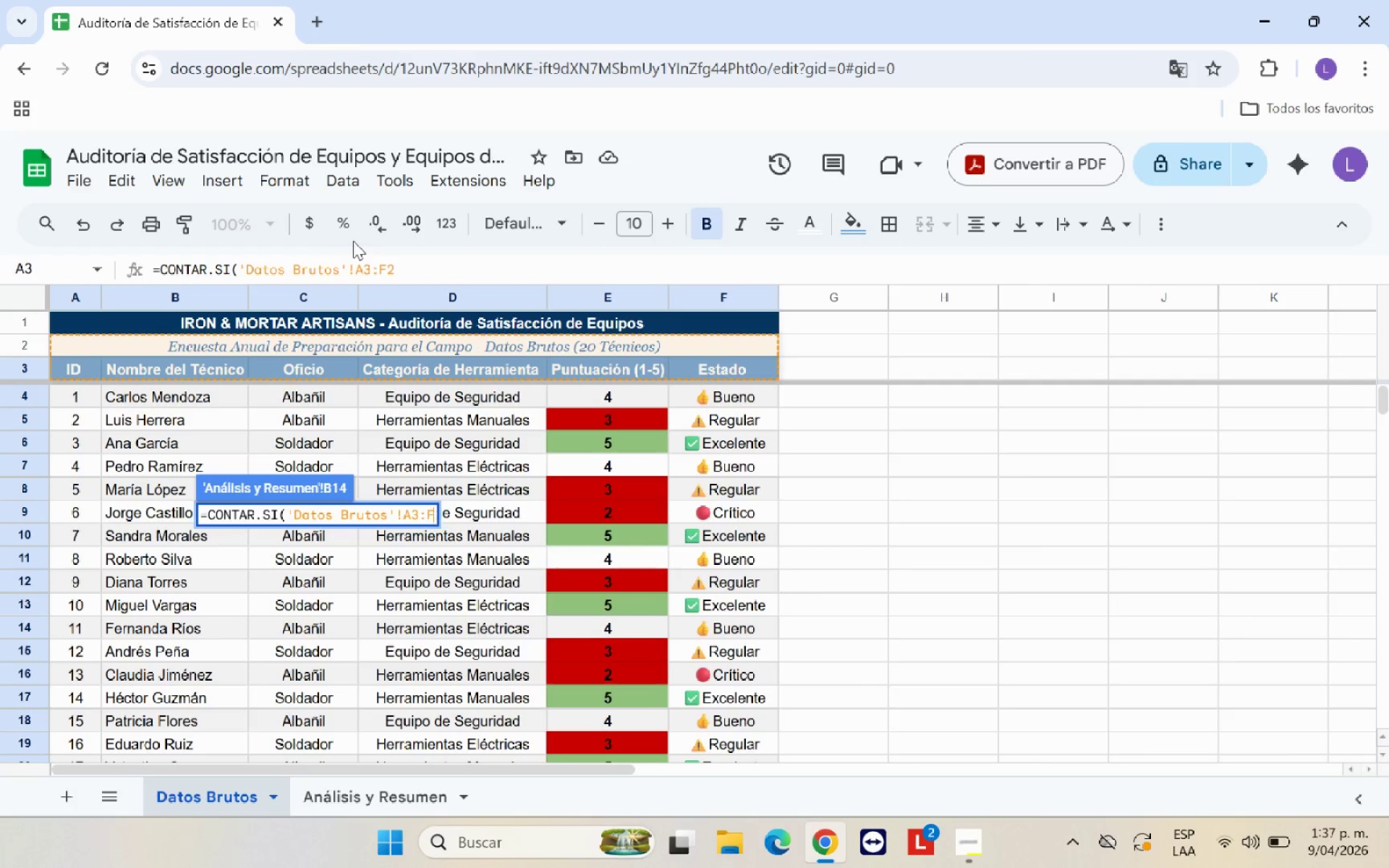 
key(Backspace)
 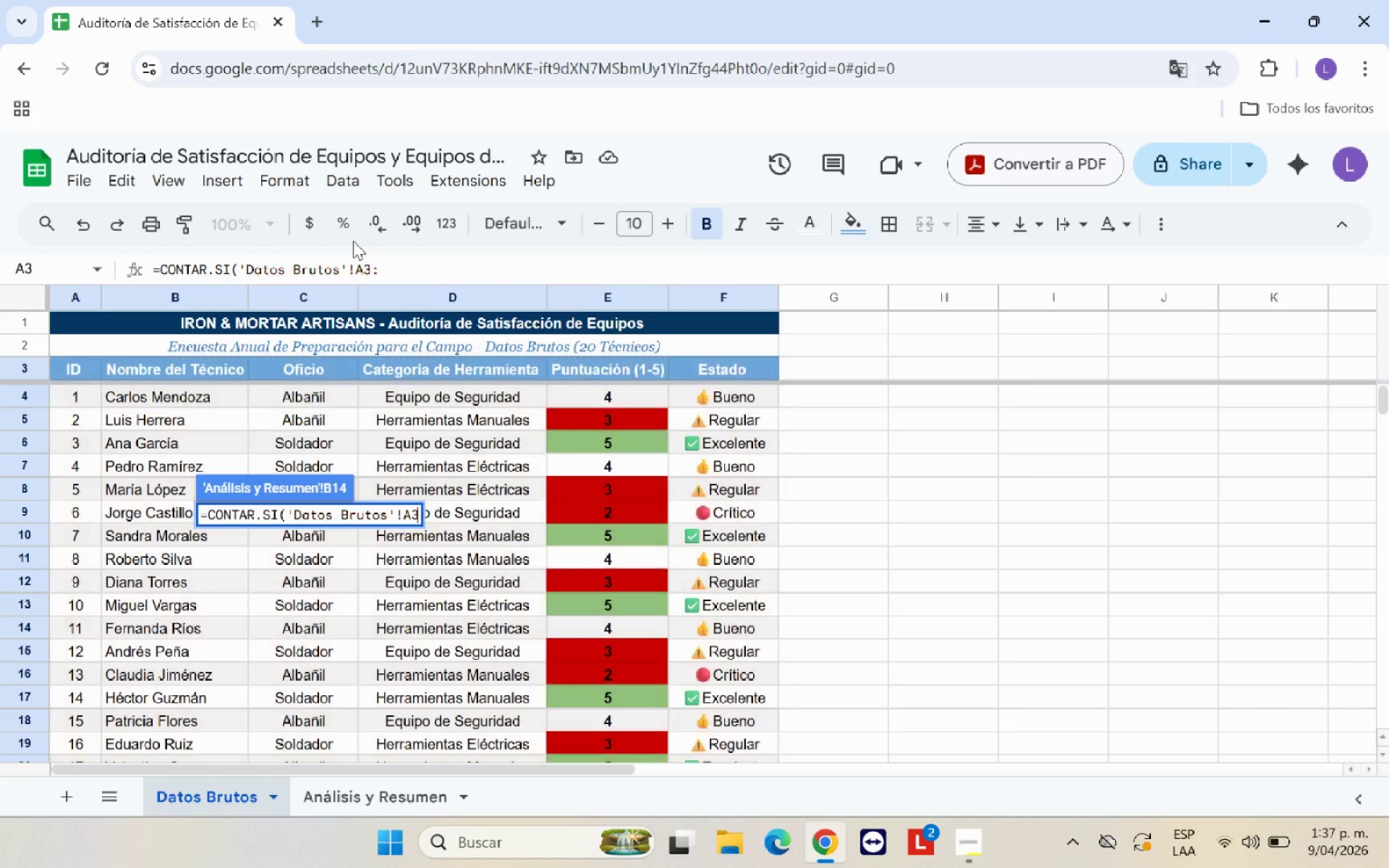 
key(Backspace)
 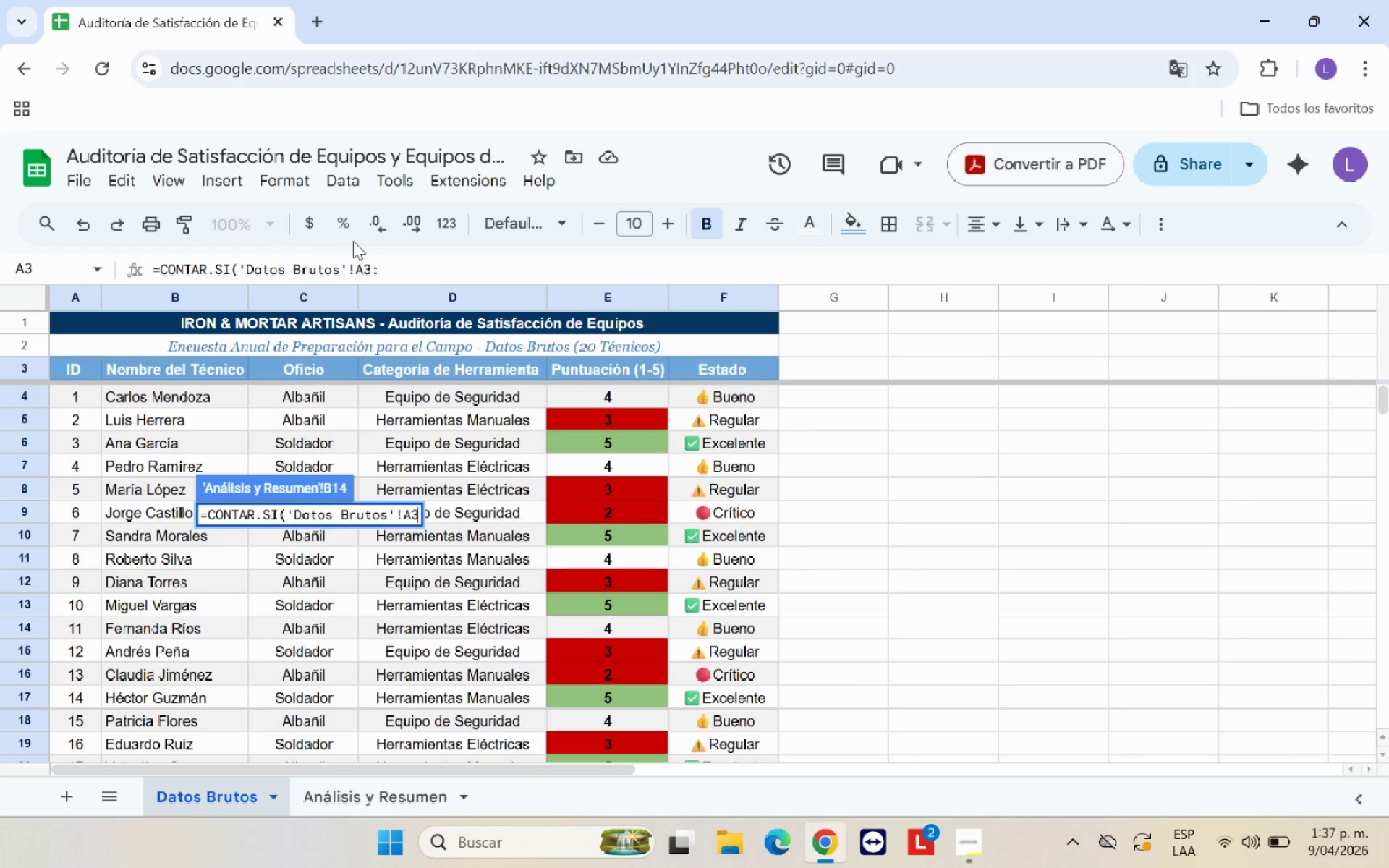 
key(Backspace)
 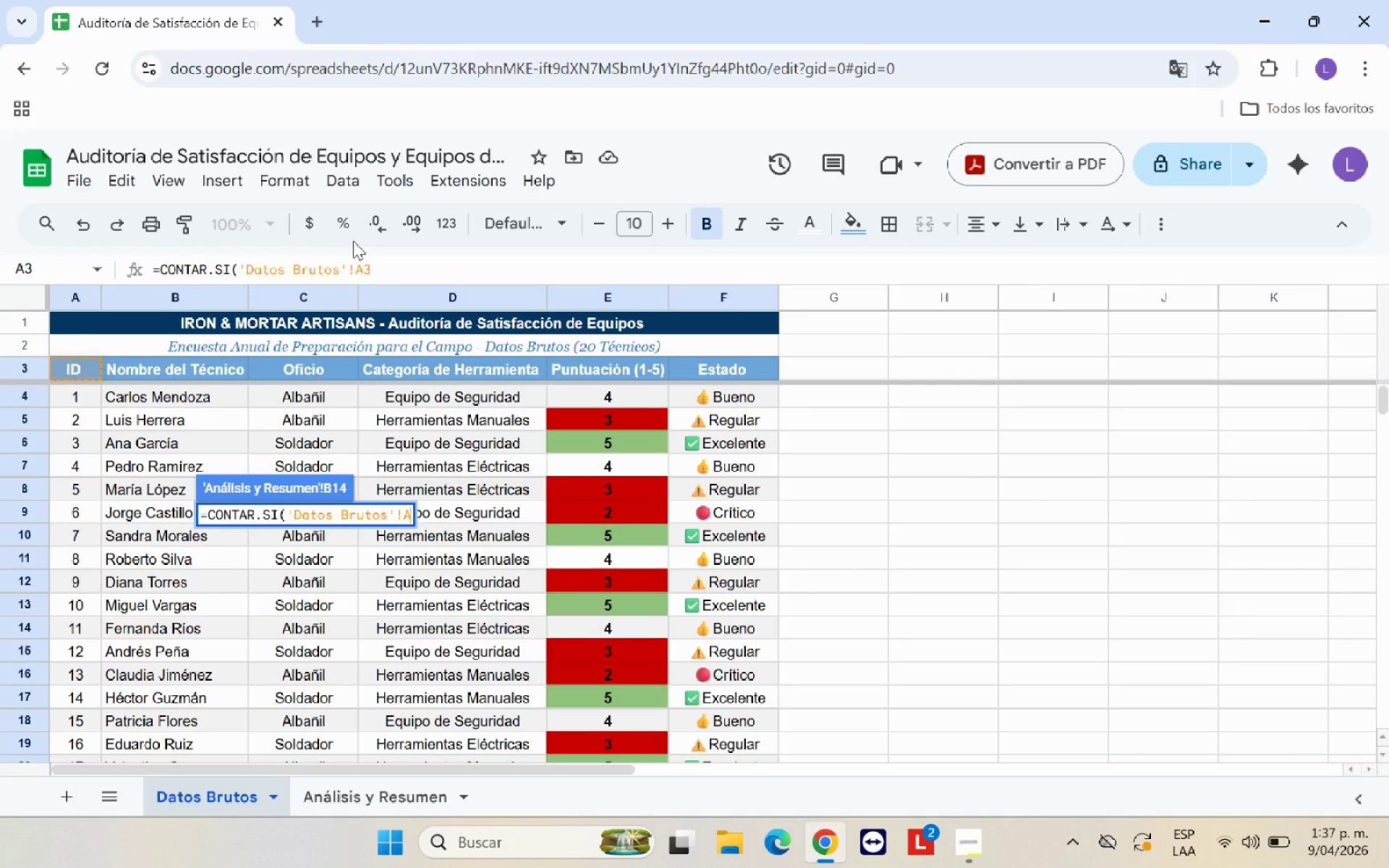 
key(Backspace)
 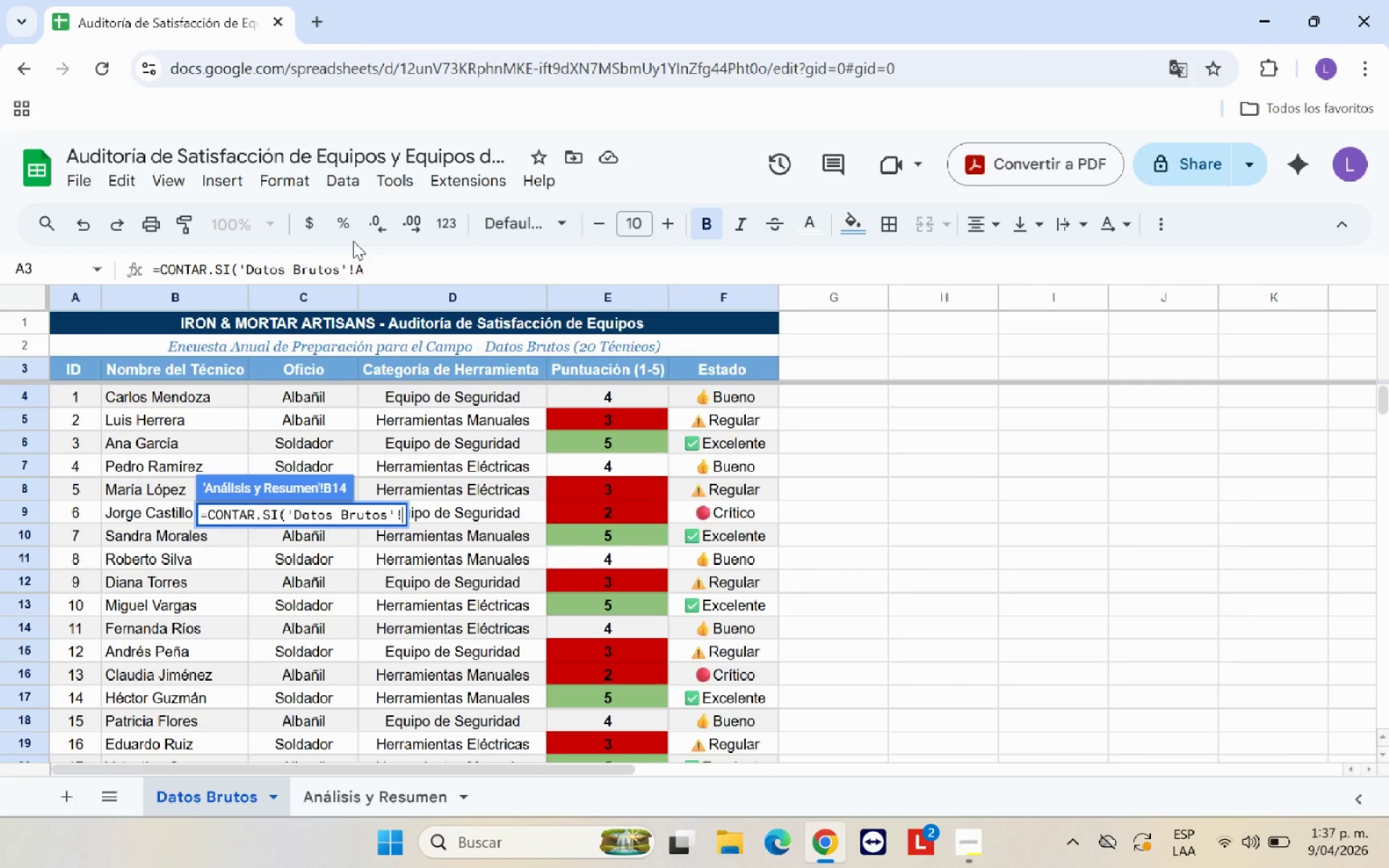 
key(Backspace)
 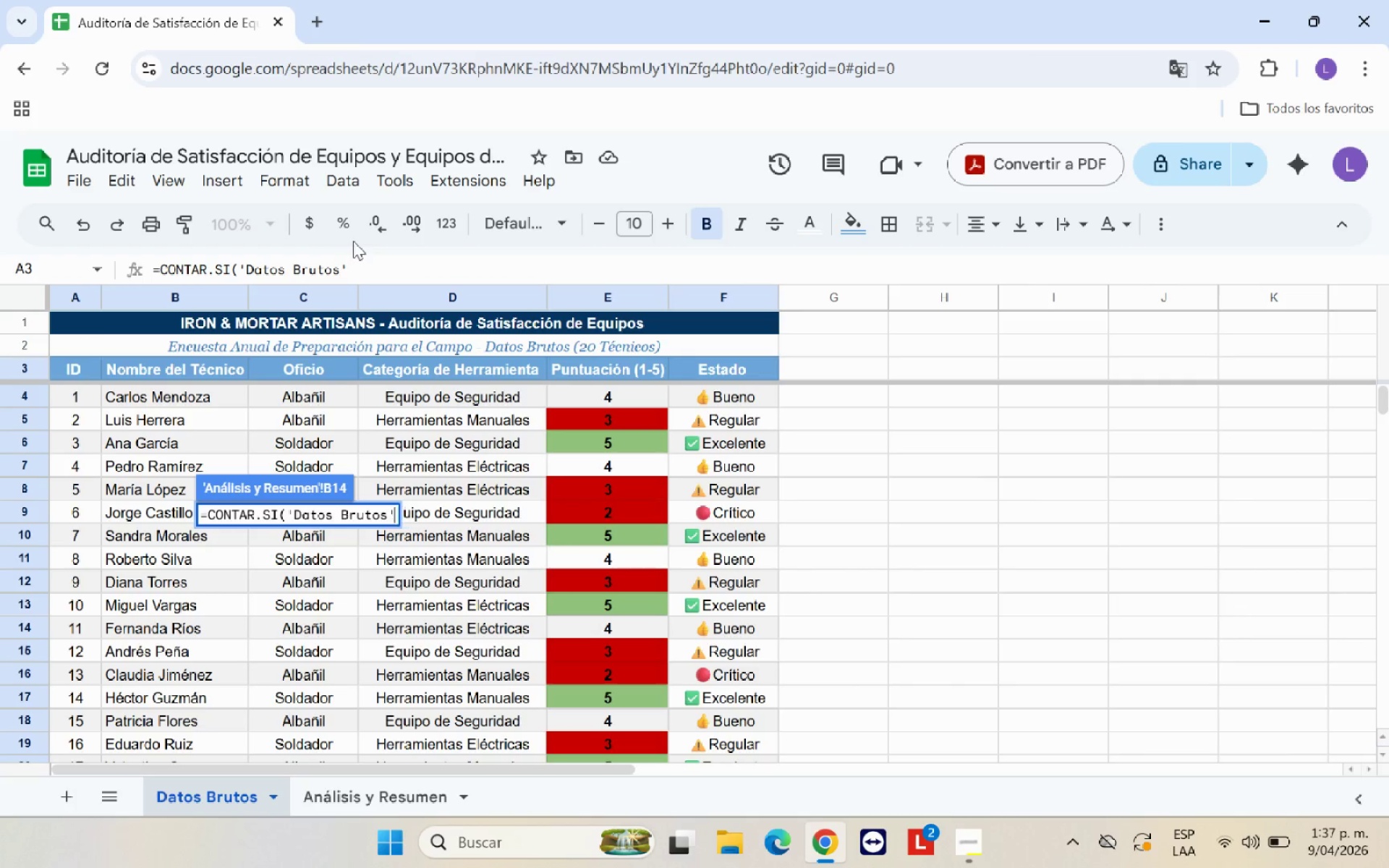 
key(Backspace)
 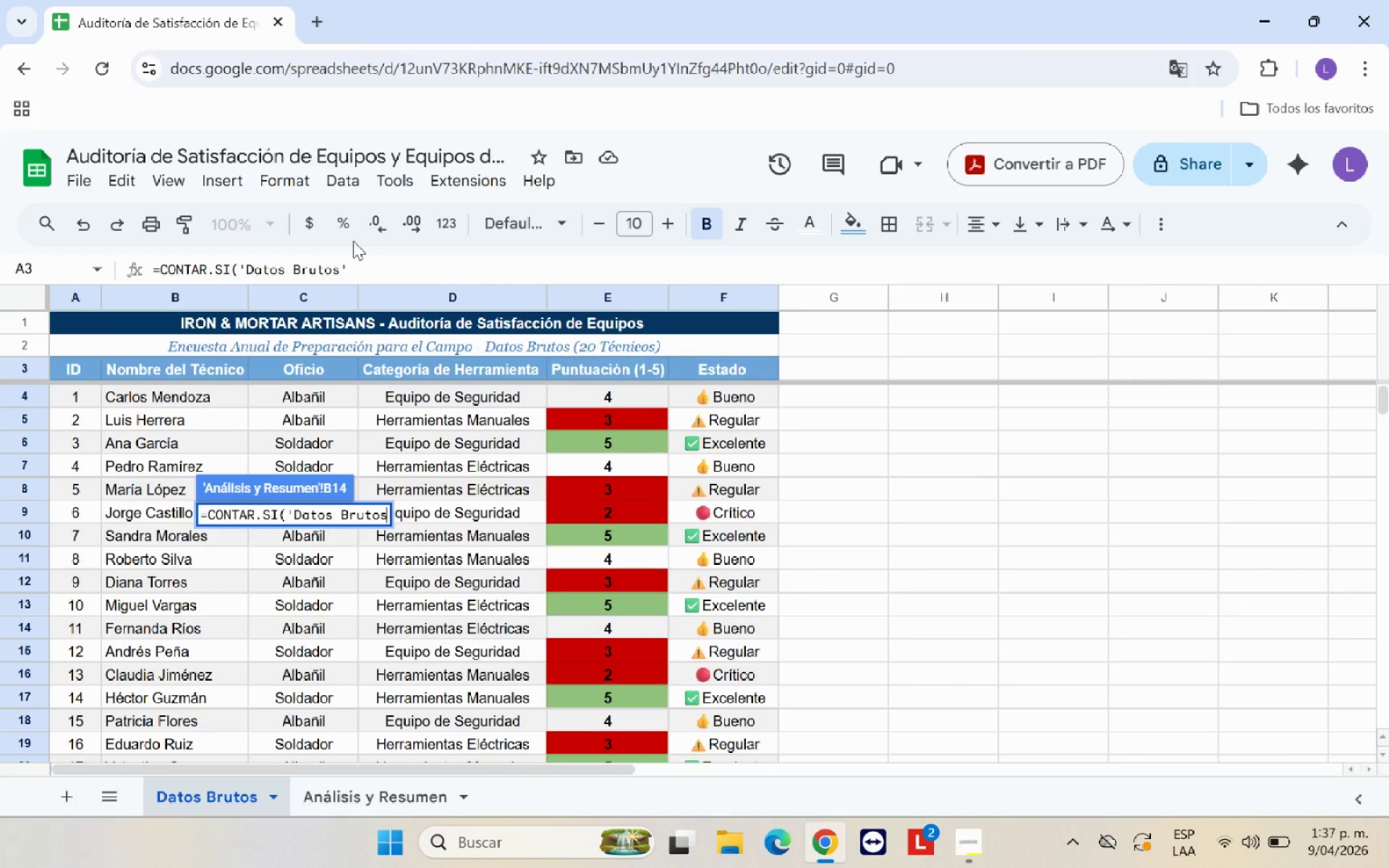 
key(Backspace)
 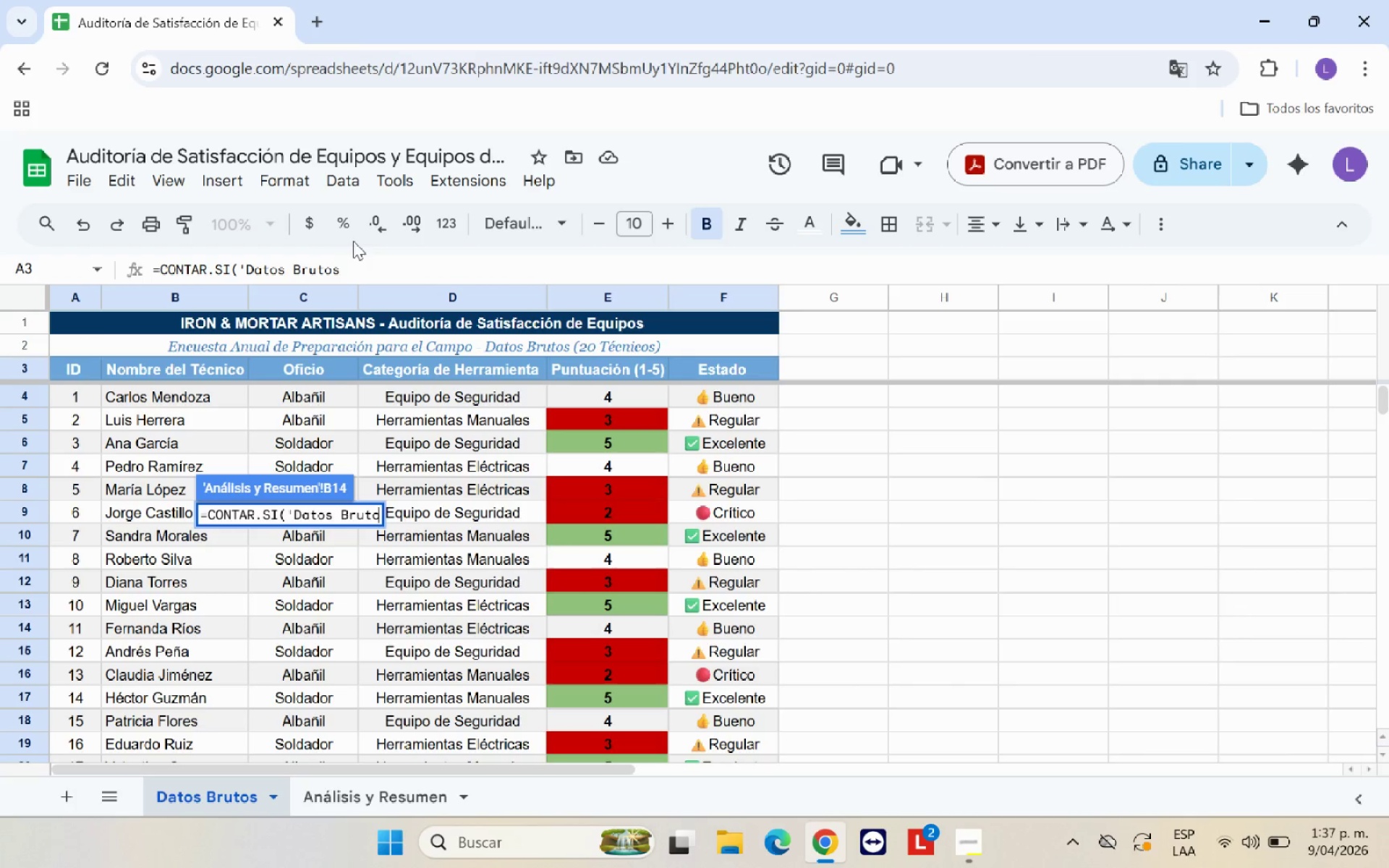 
key(Backspace)
 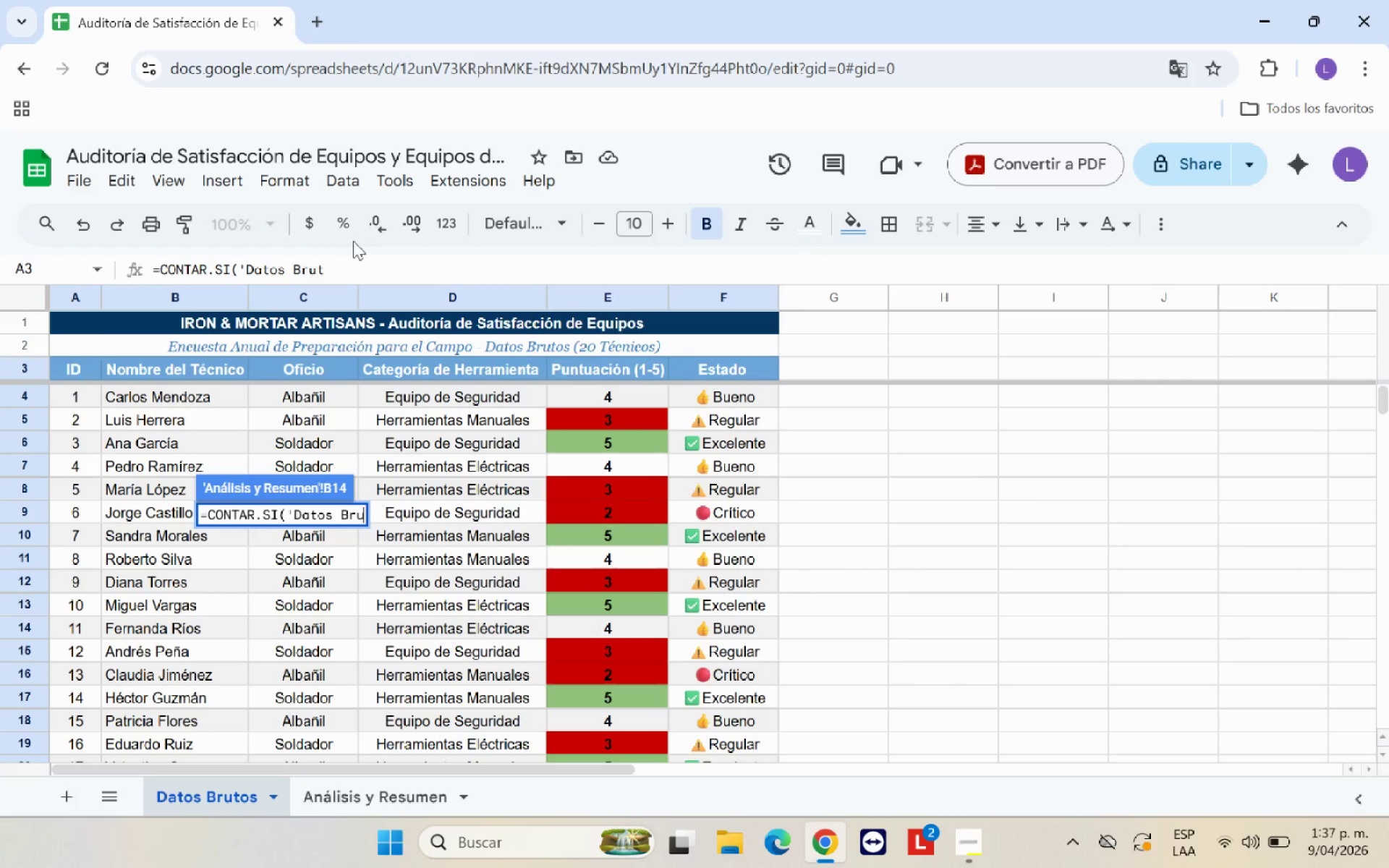 
key(Backspace)
 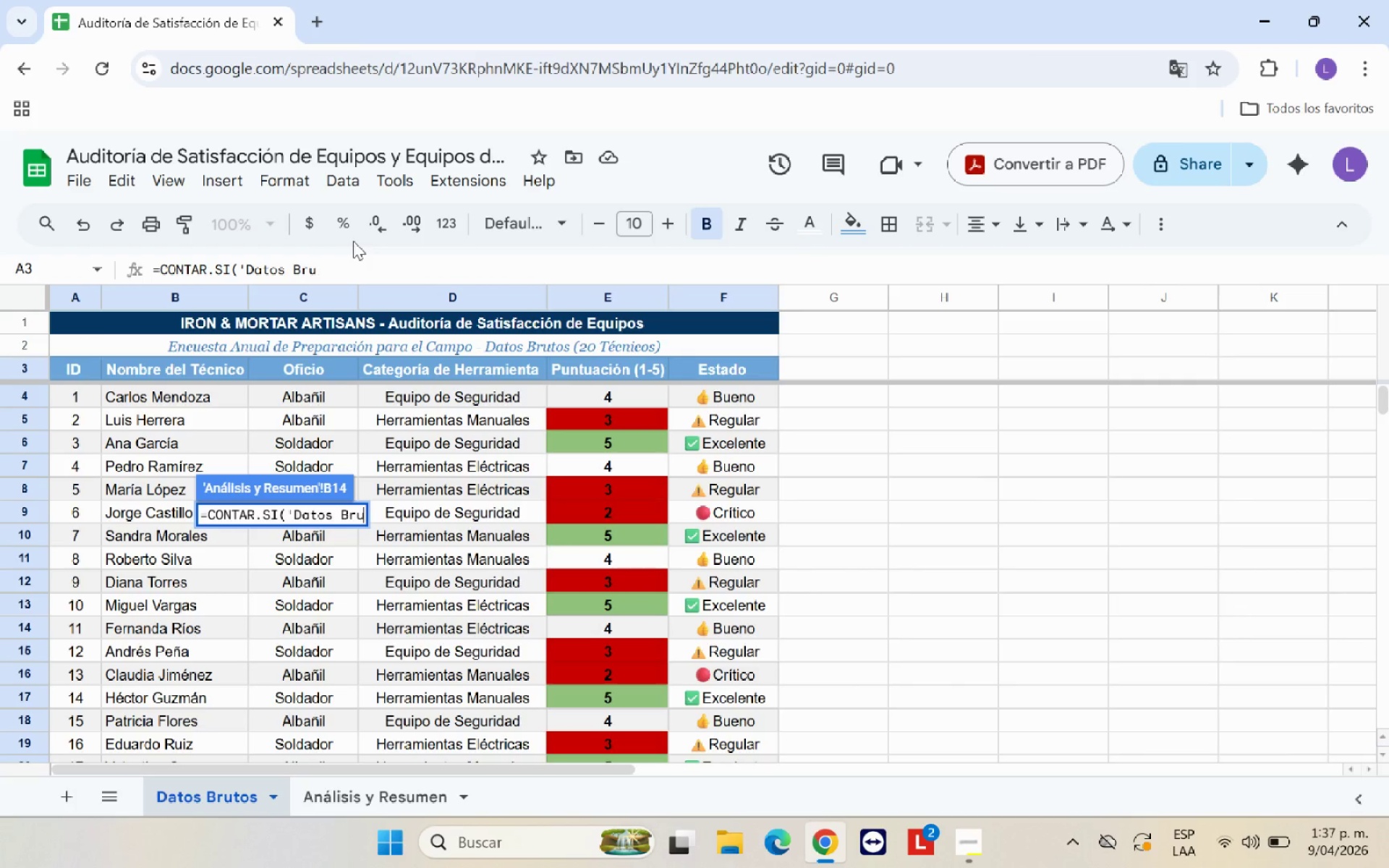 
key(Backspace)
 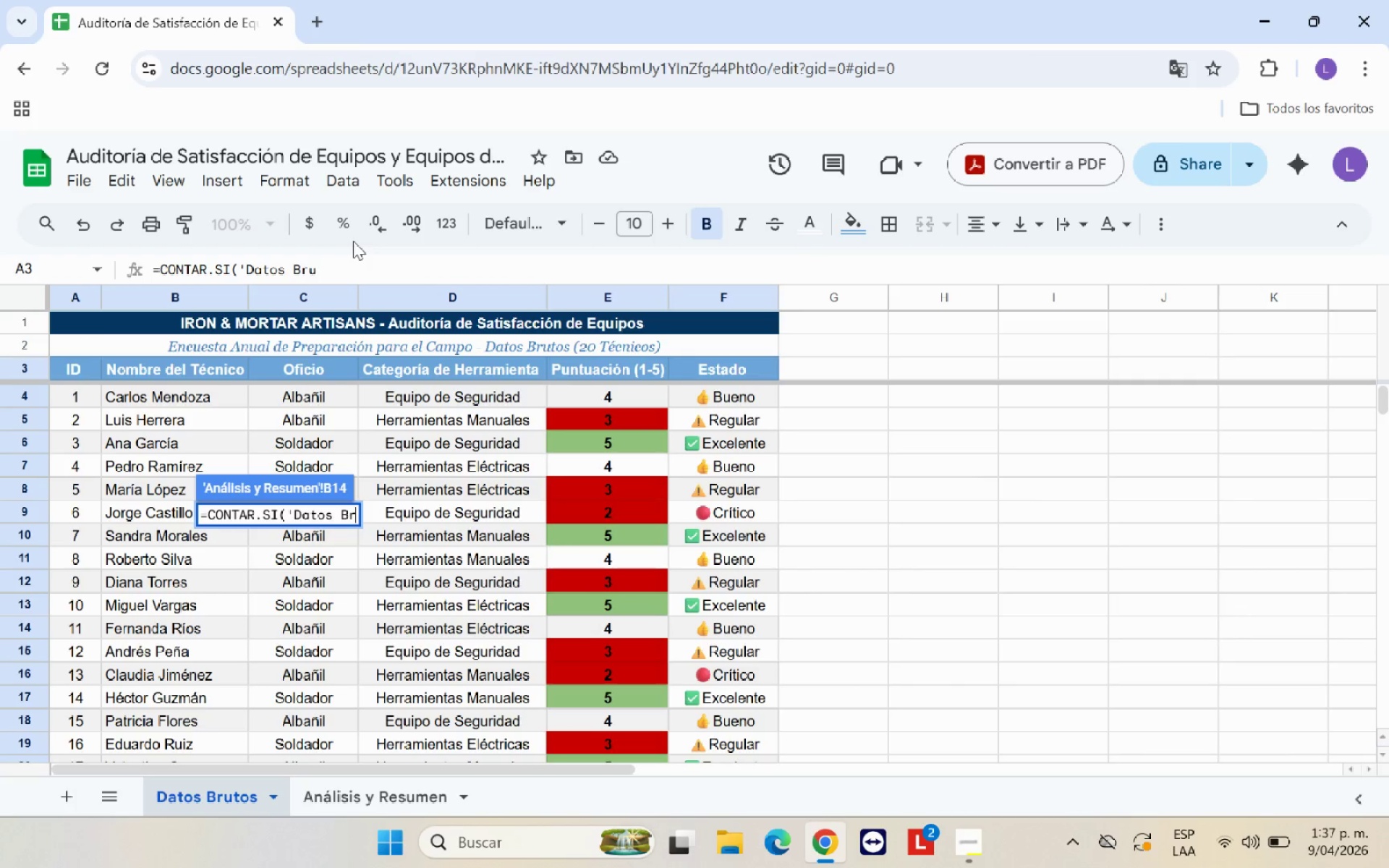 
key(Backspace)
 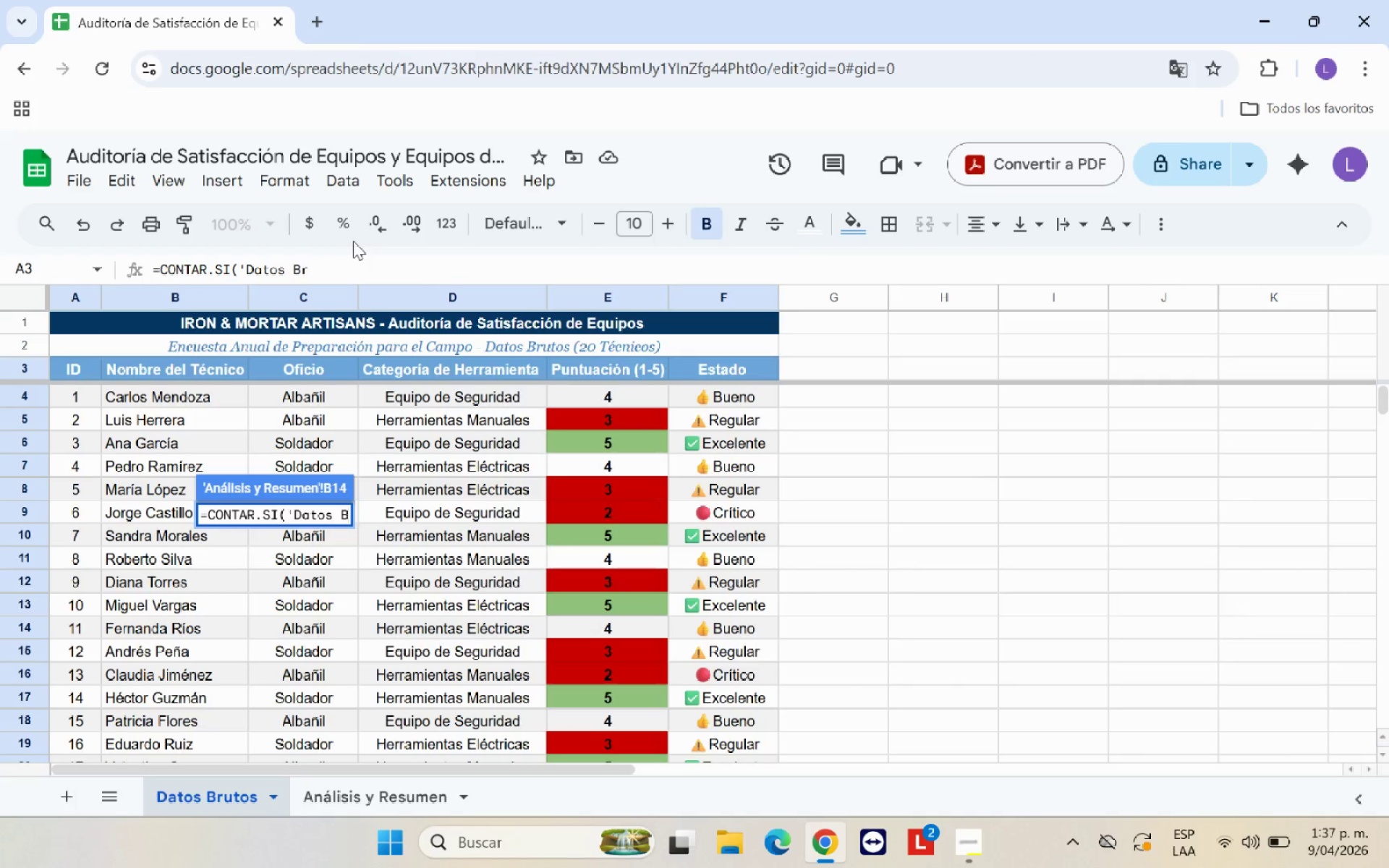 
key(Backspace)
 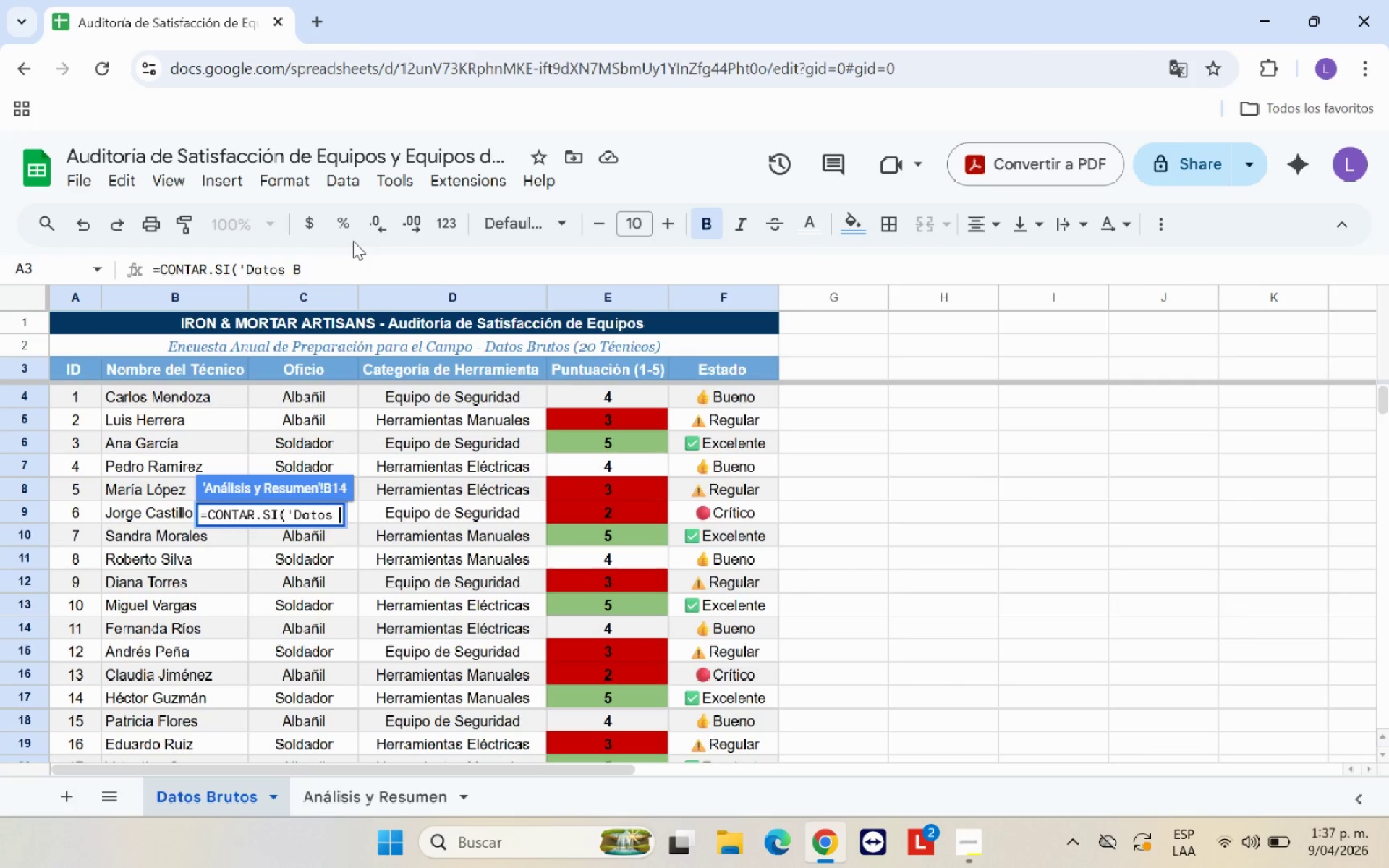 
key(Backspace)
 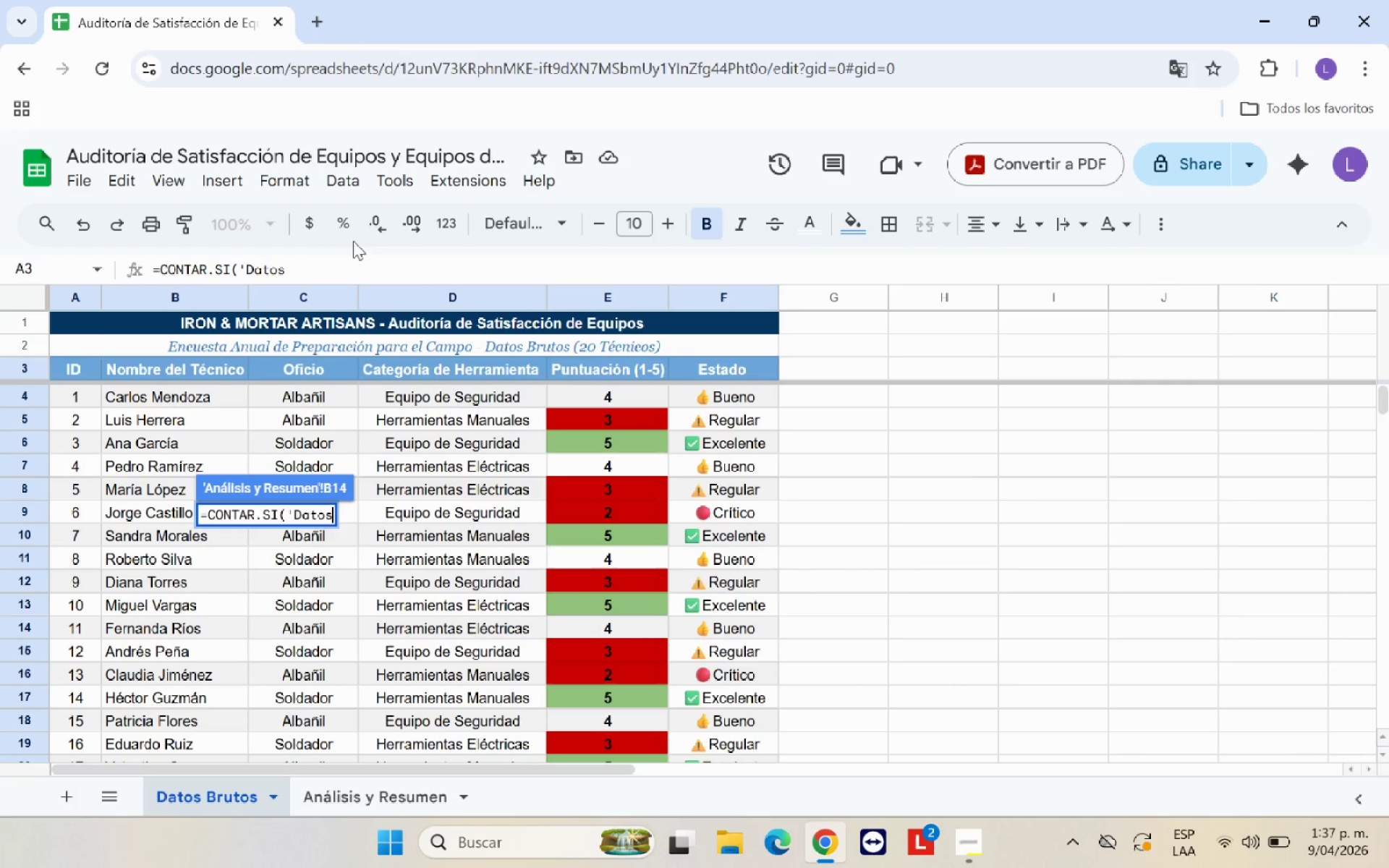 
key(Backspace)
 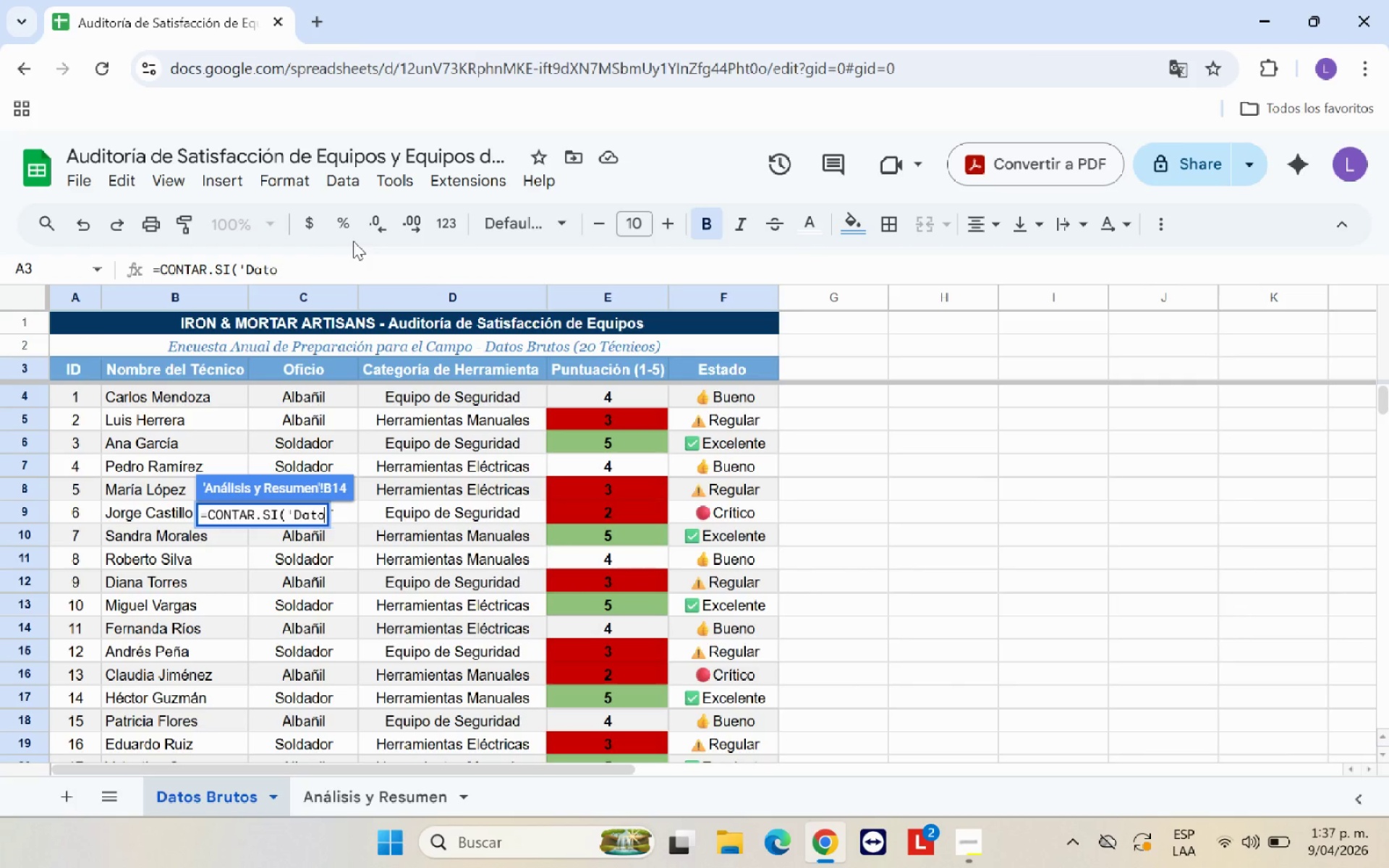 
key(Backspace)
 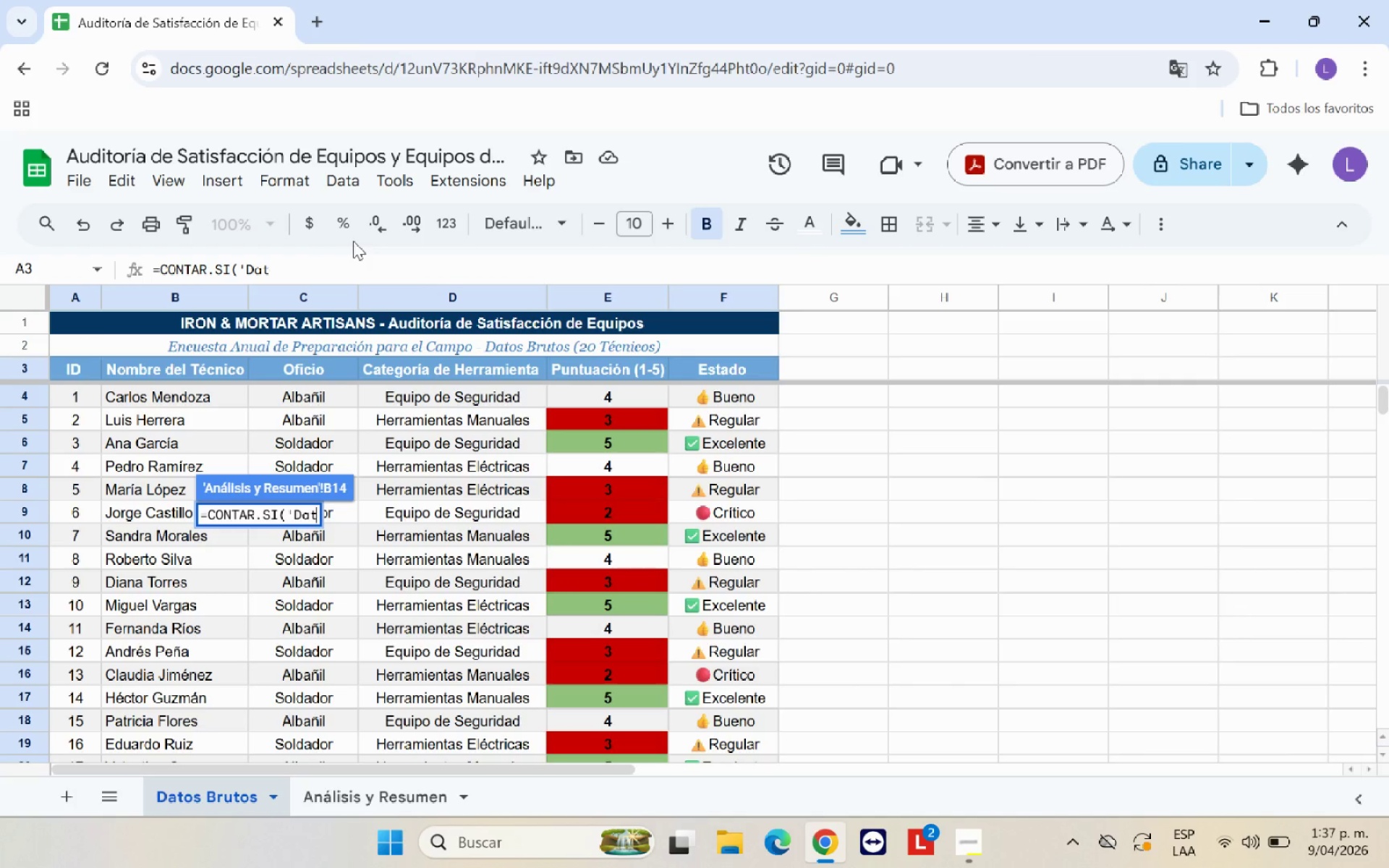 
key(Backspace)
 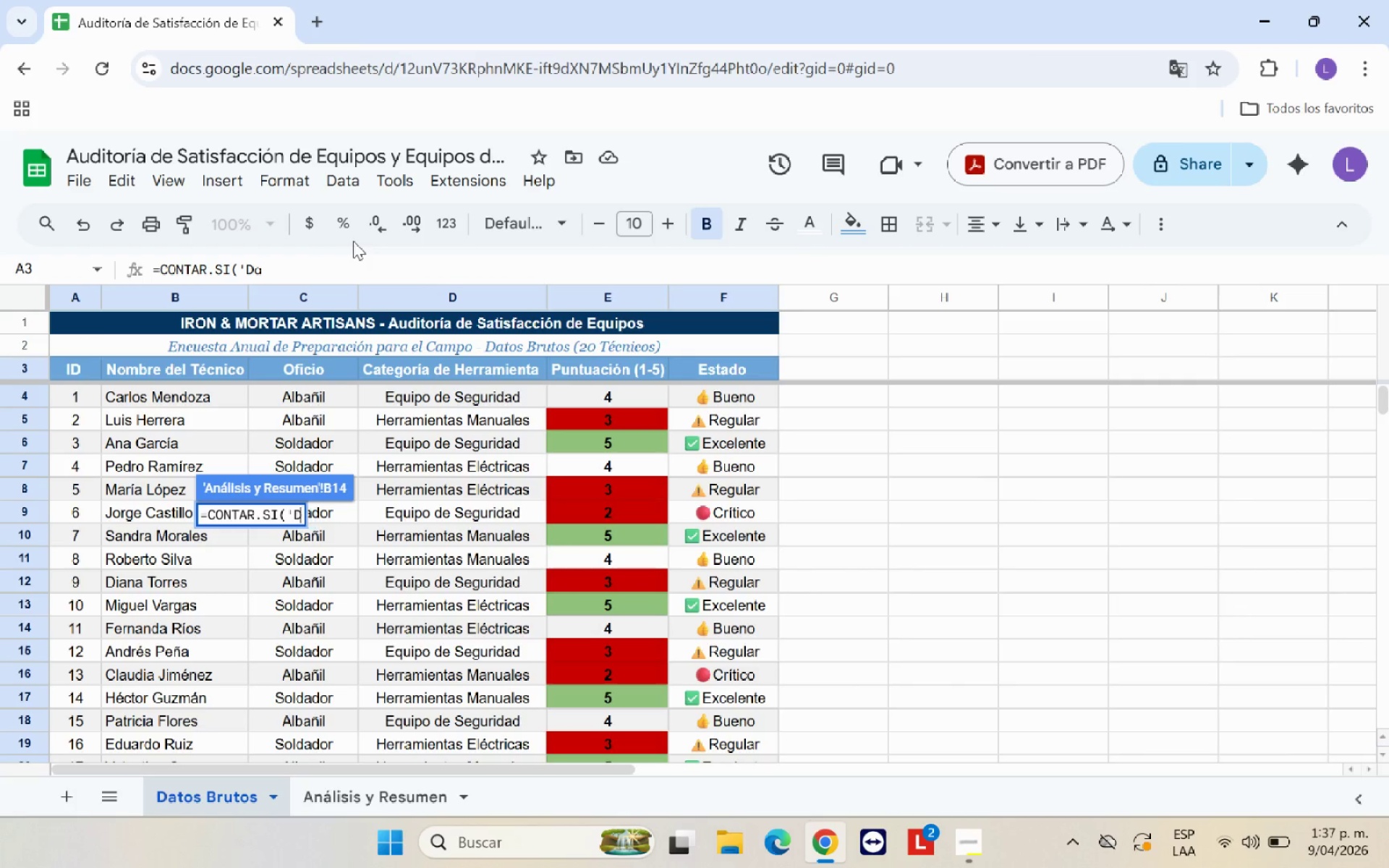 
key(Backspace)
 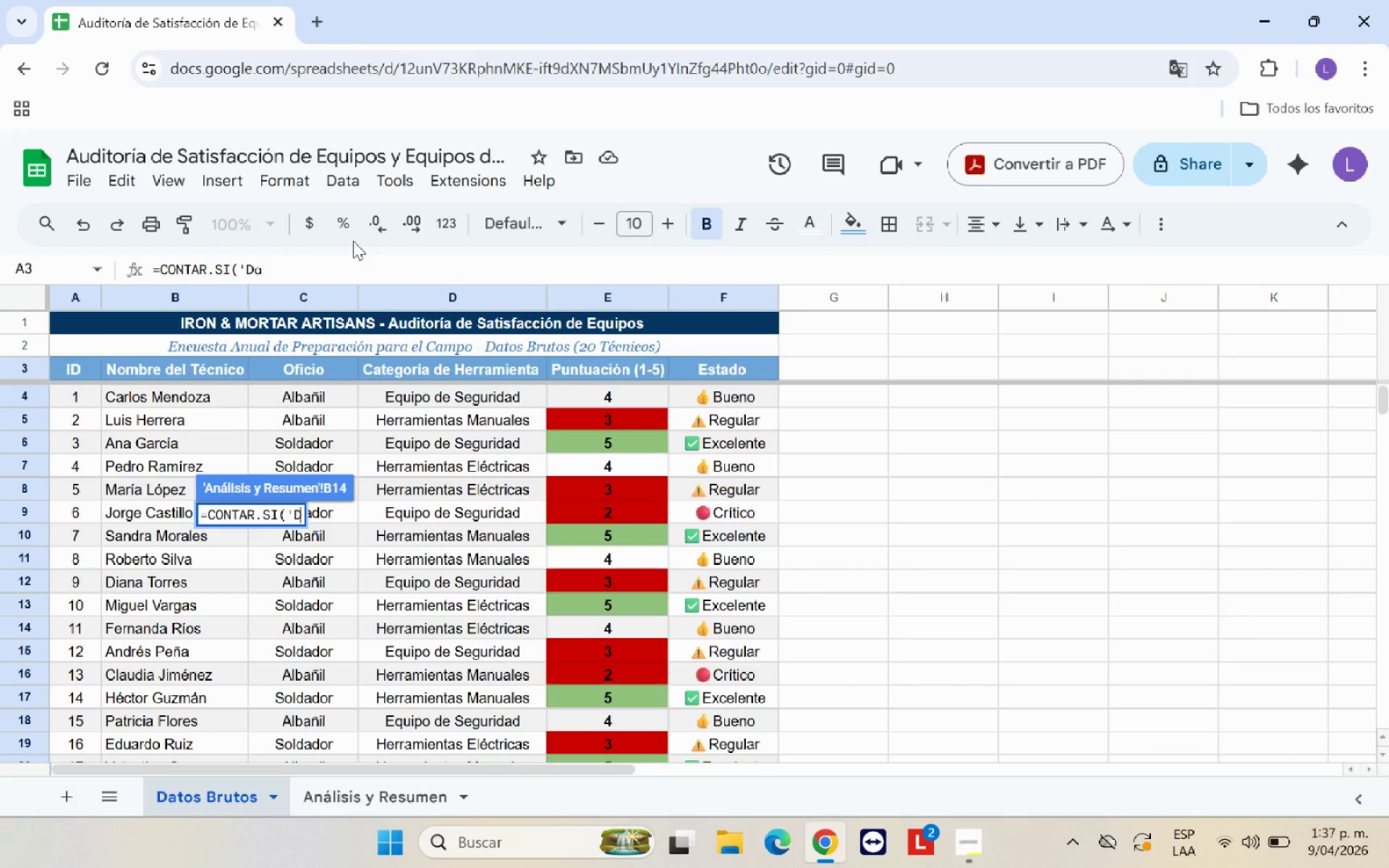 
key(Backspace)
 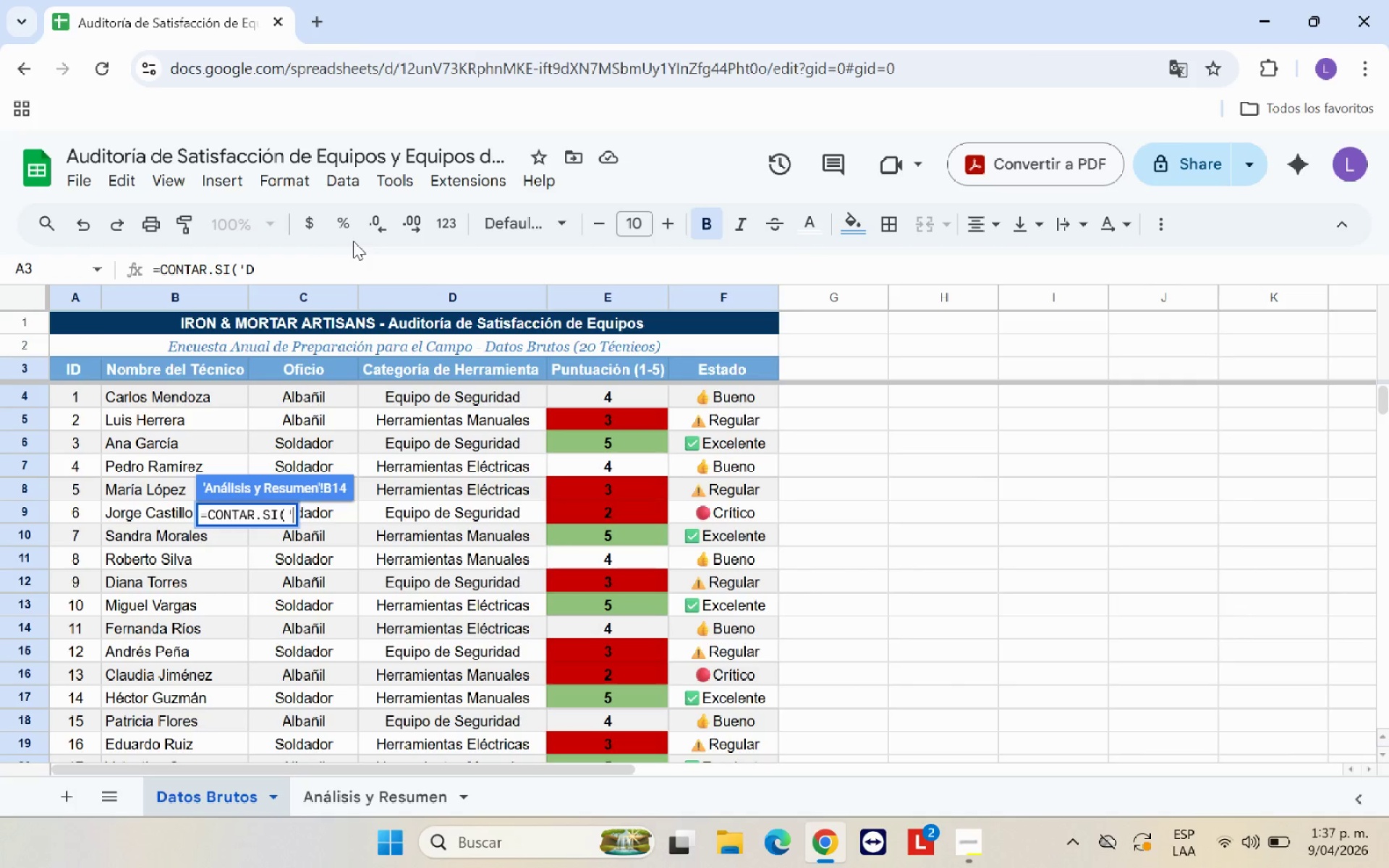 
key(Backspace)
 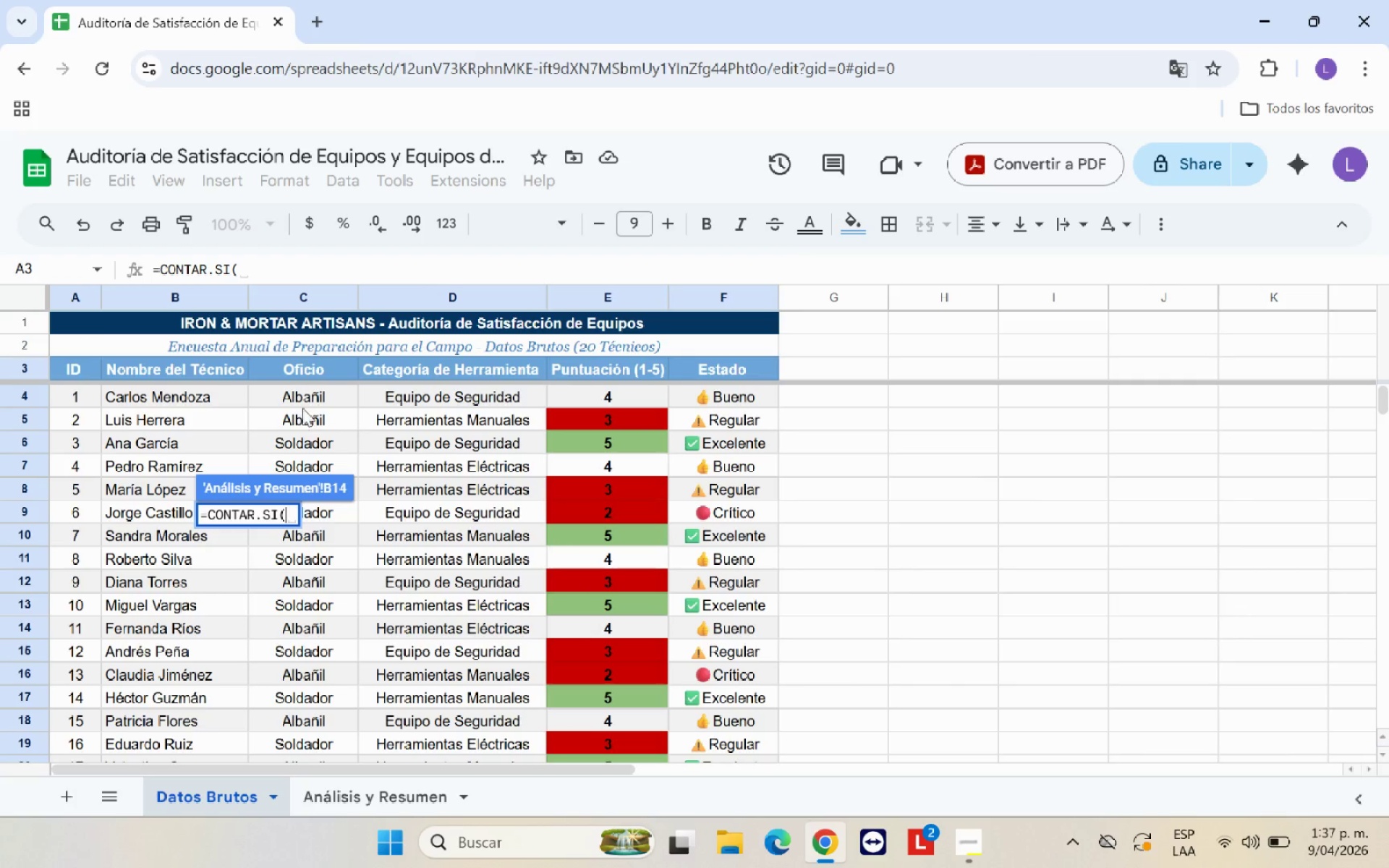 
left_click([309, 392])
 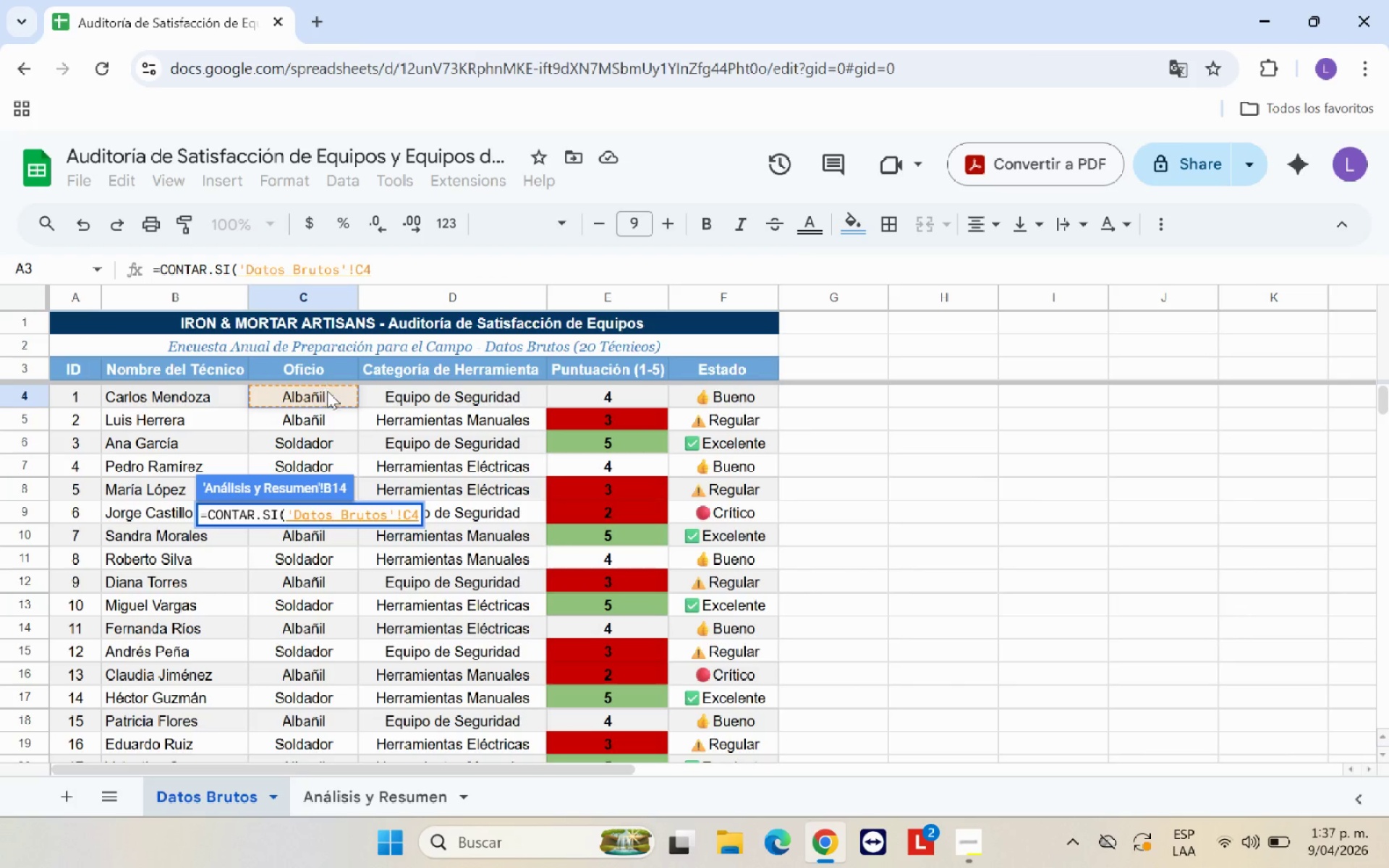 
left_click_drag(start_coordinate=[329, 396], to_coordinate=[310, 699])
 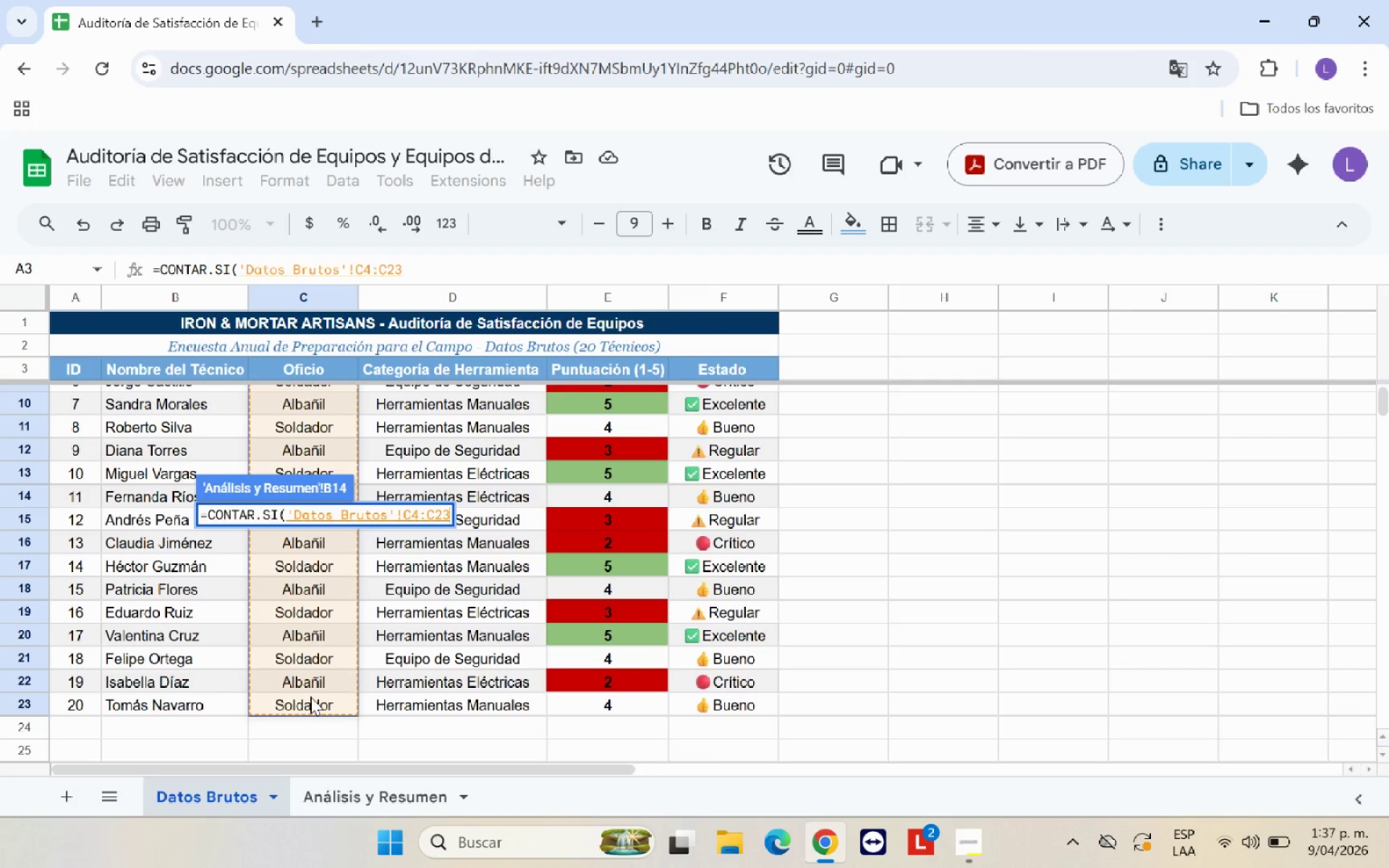 
type(,@AL)
key(Backspace)
type(lba`o)
key(Backspace)
type(il@()
 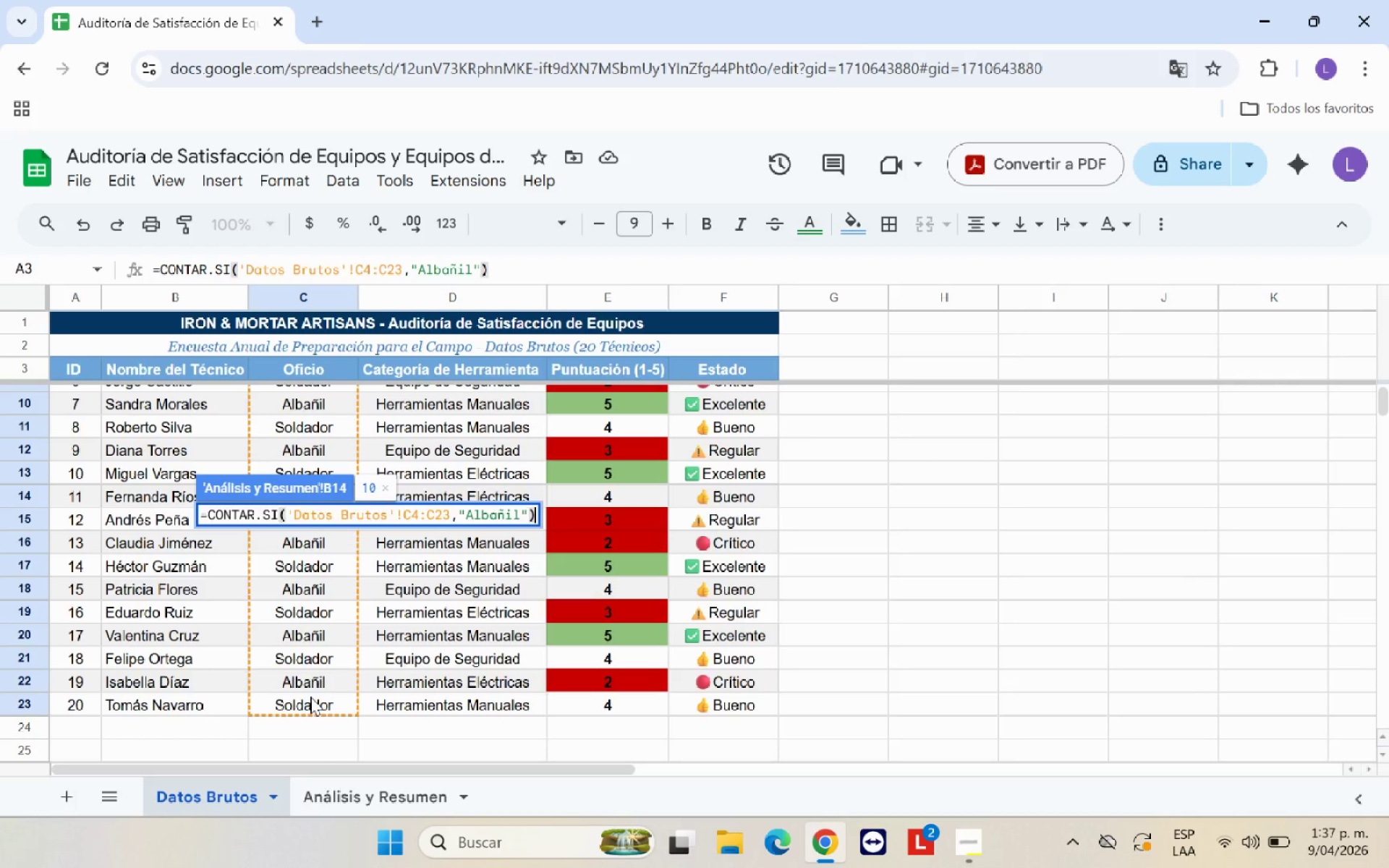 
 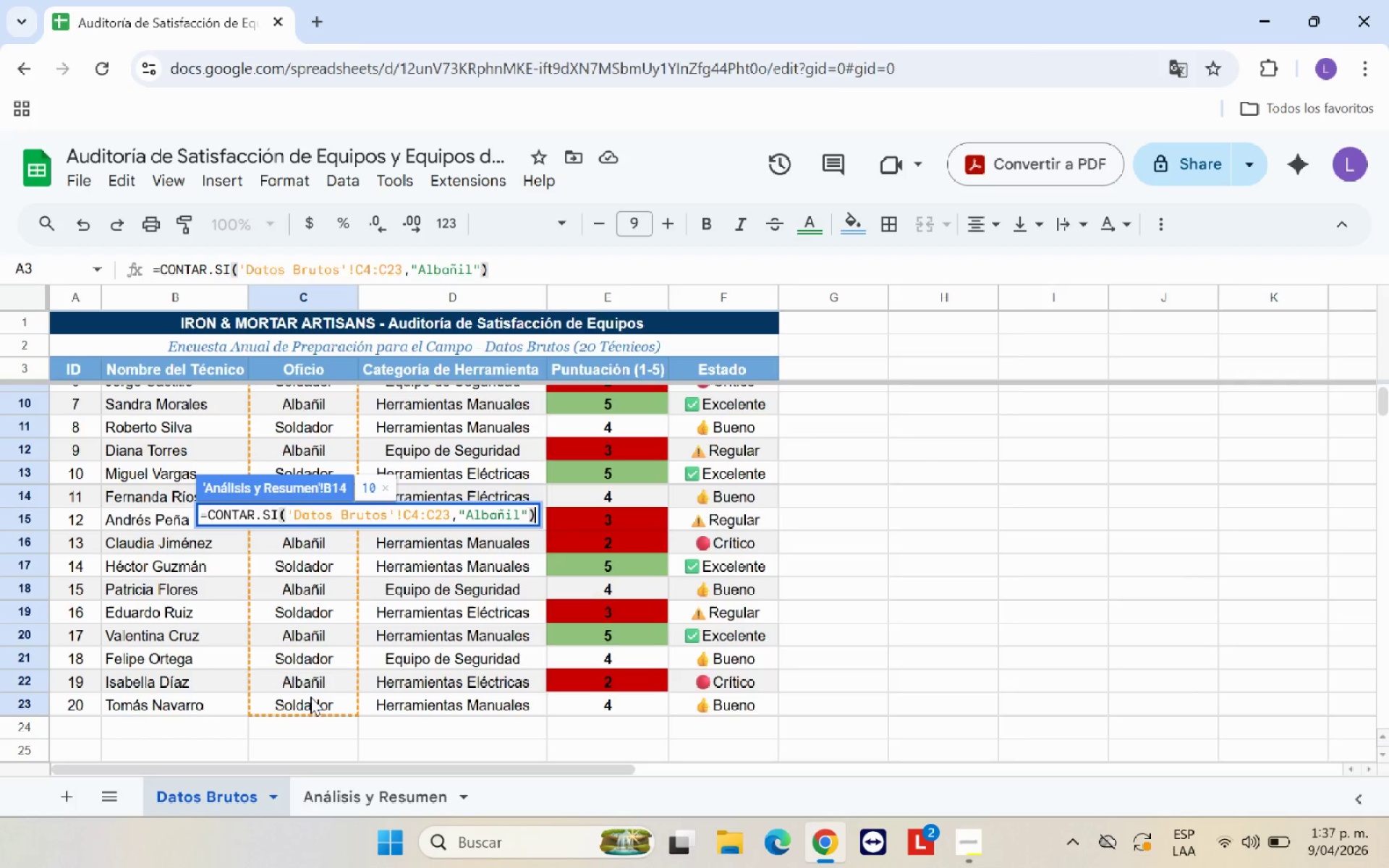 
key(Enter)
 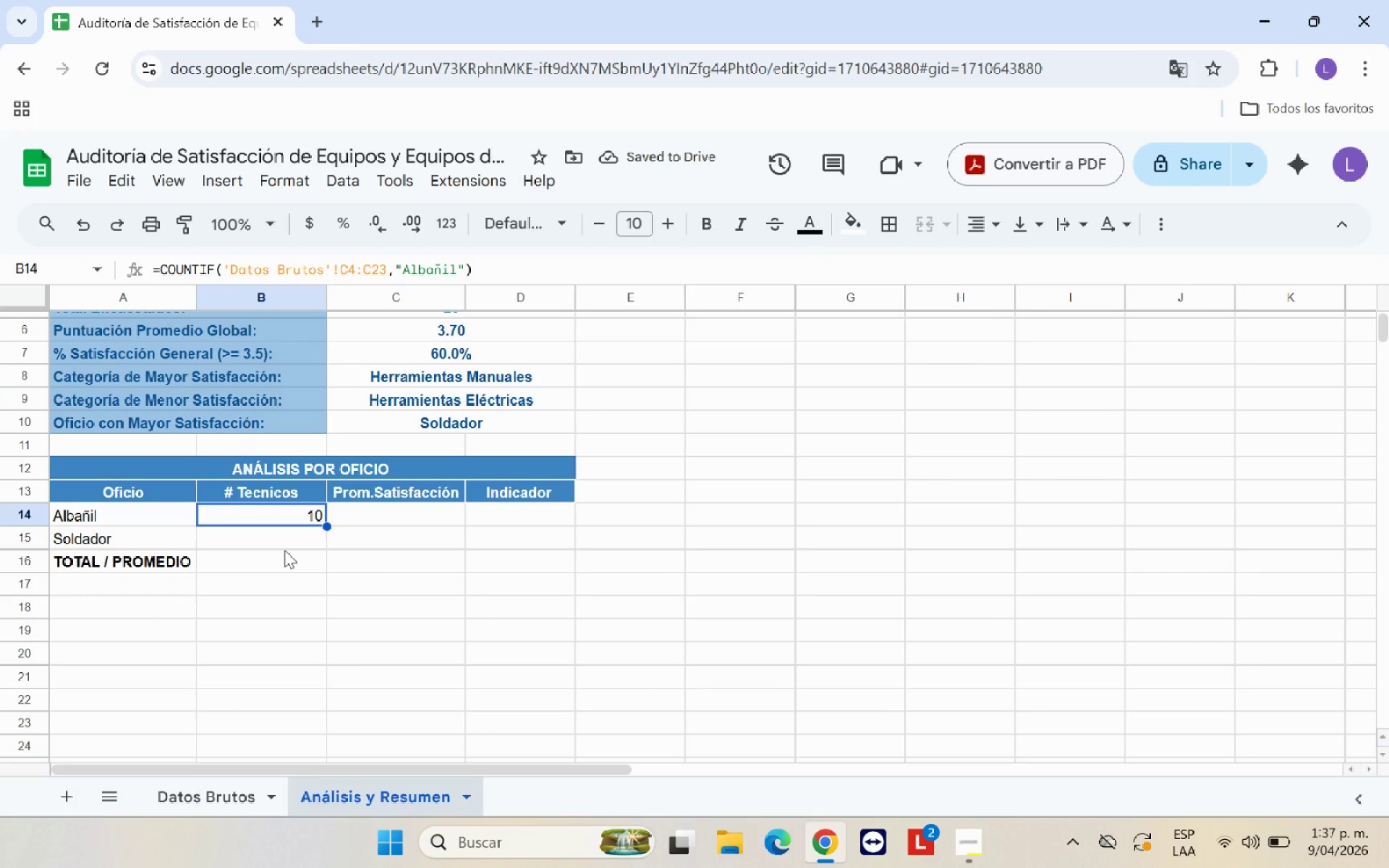 
wait(8.72)
 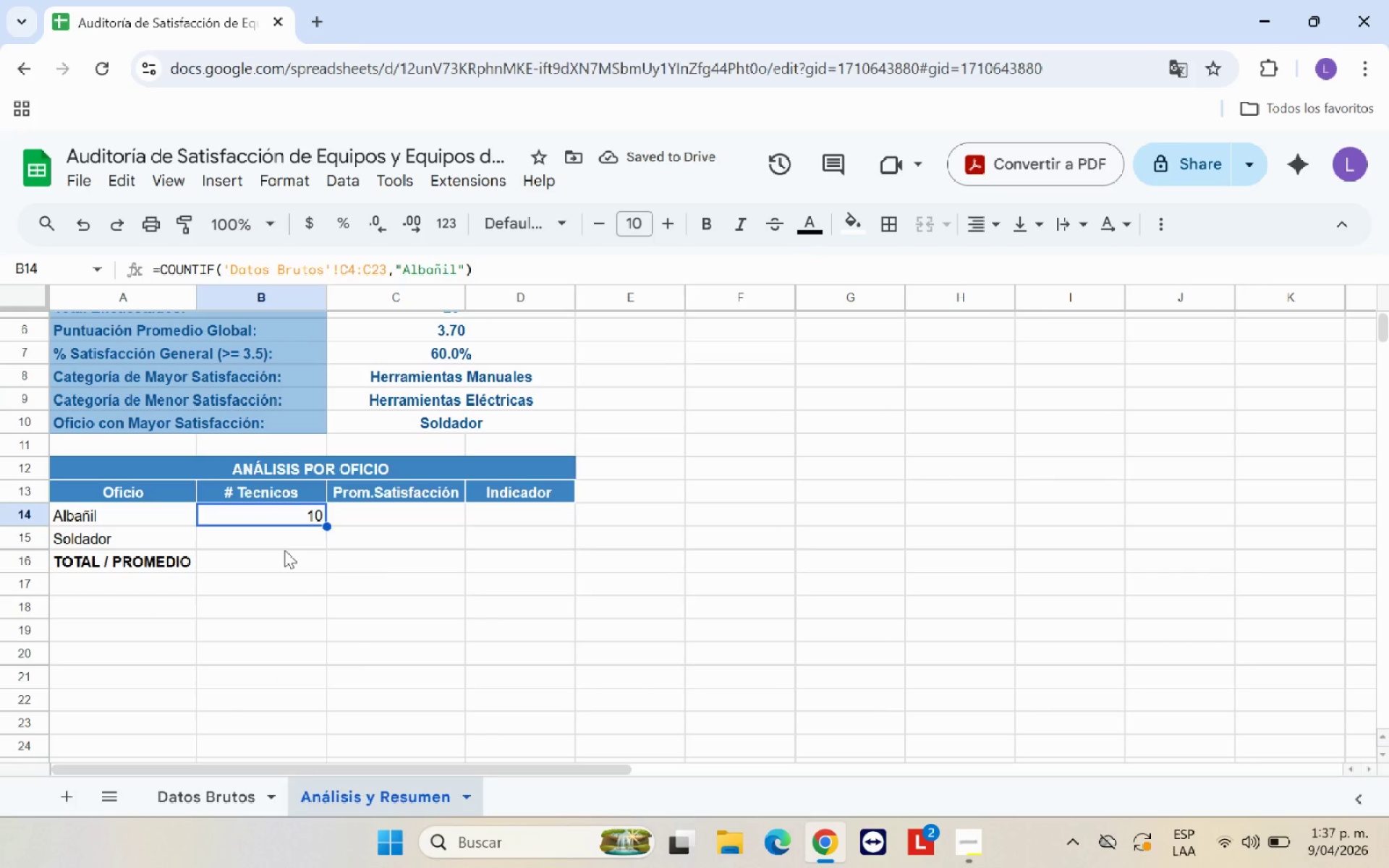 
left_click_drag(start_coordinate=[324, 524], to_coordinate=[328, 539])
 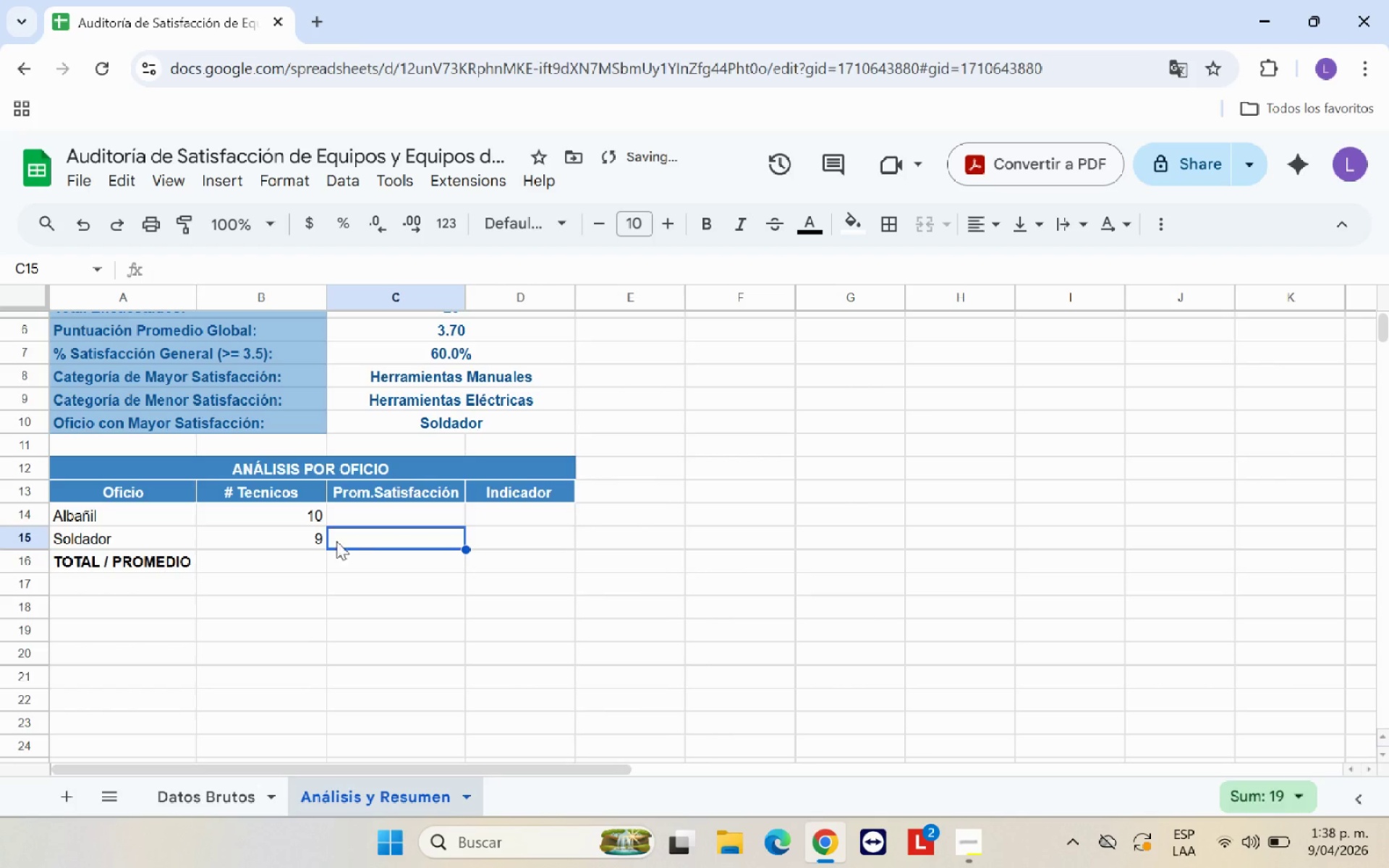 
double_click([302, 539])
 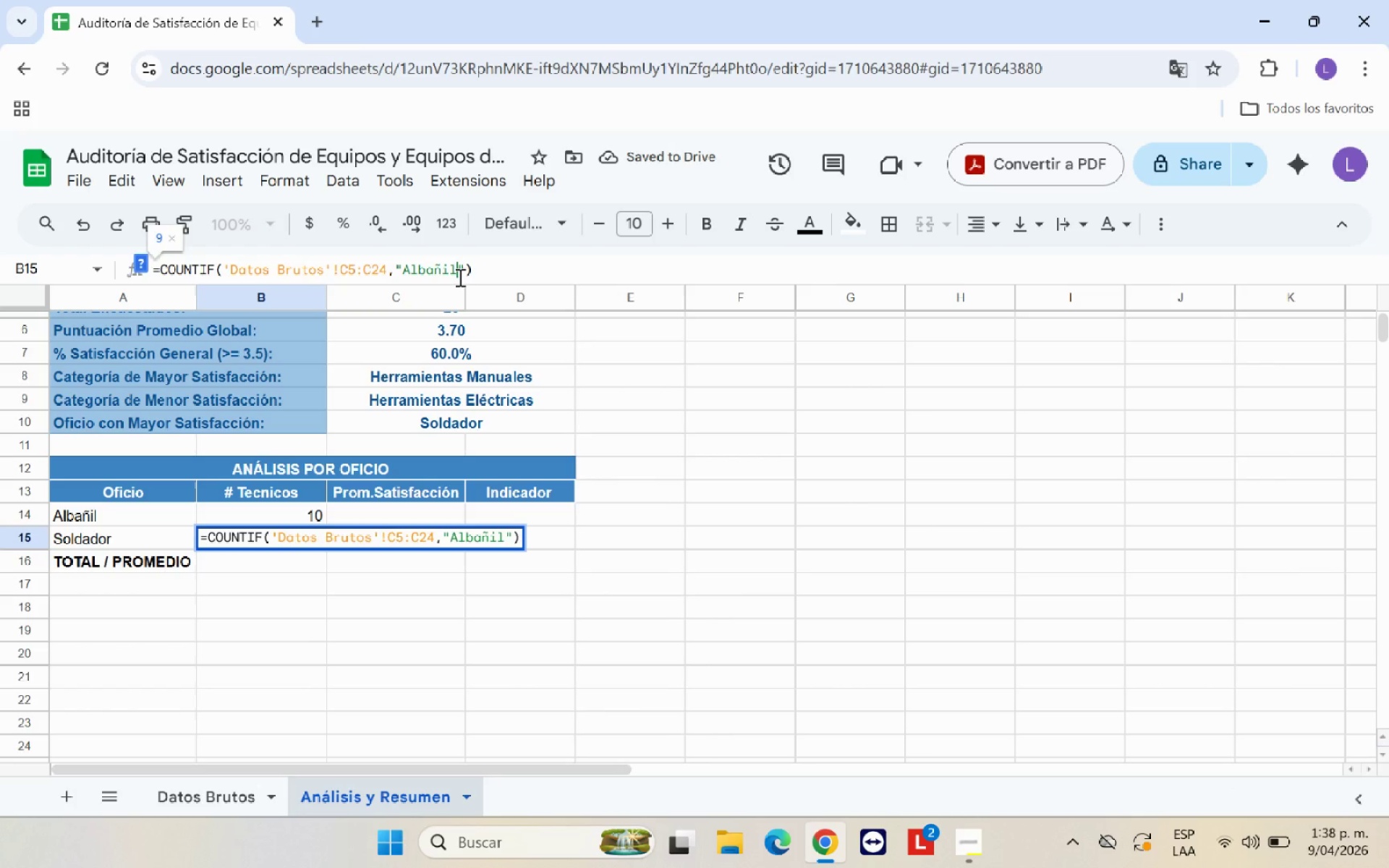 
key(Backspace)
key(Backspace)
key(Backspace)
key(Backspace)
key(Backspace)
key(Backspace)
key(Backspace)
type(Soldador)
 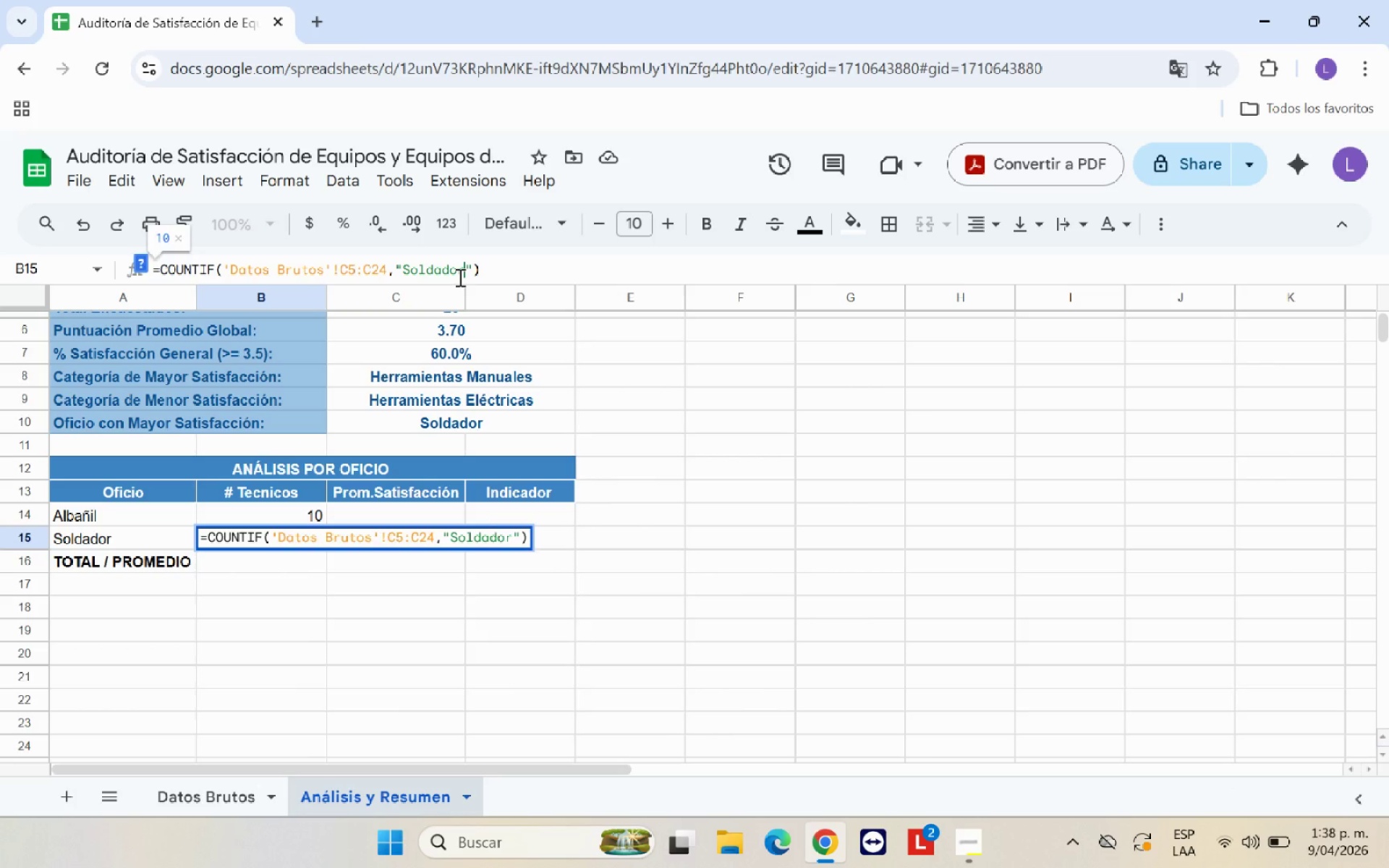 
key(Enter)
 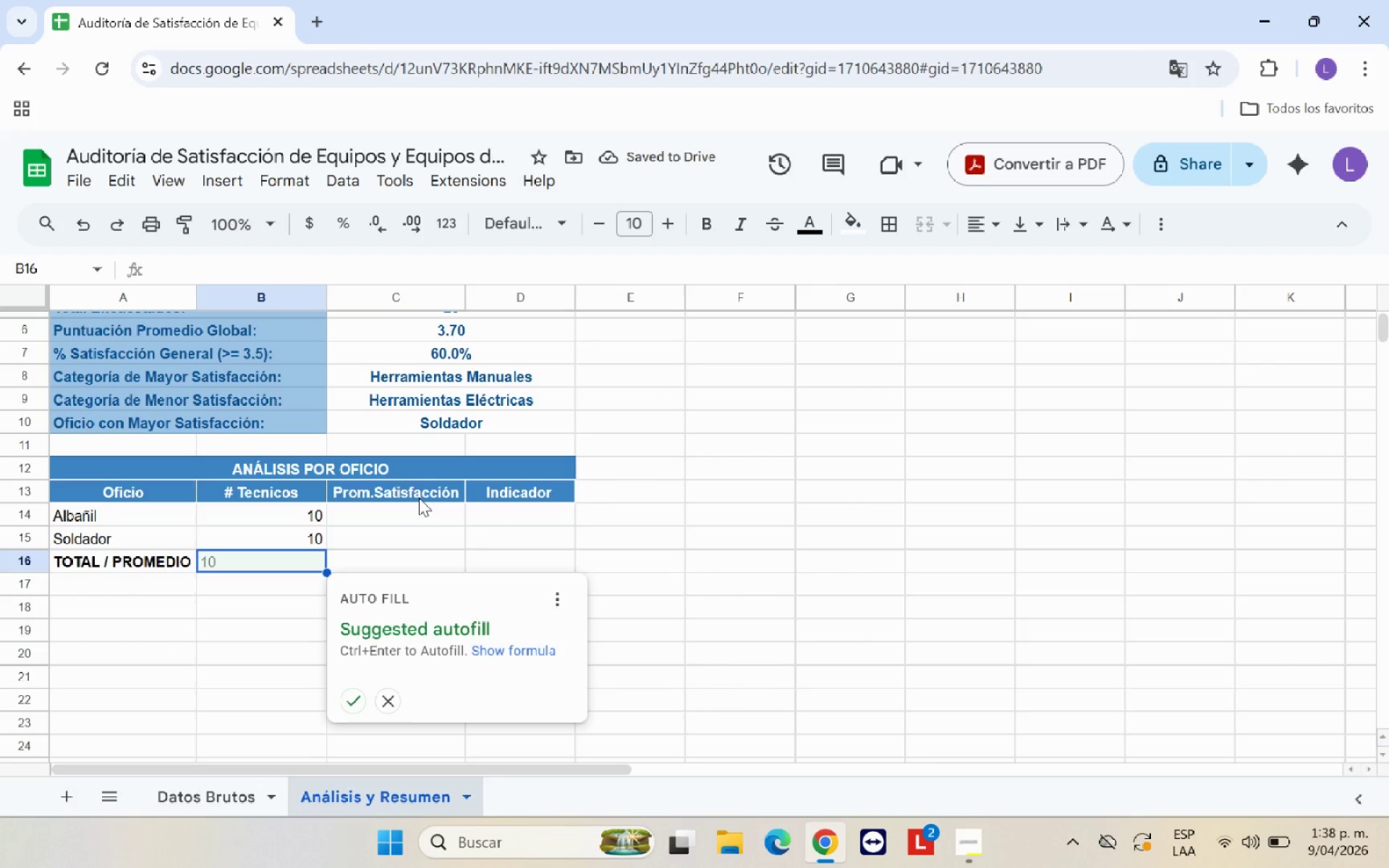 
wait(6.48)
 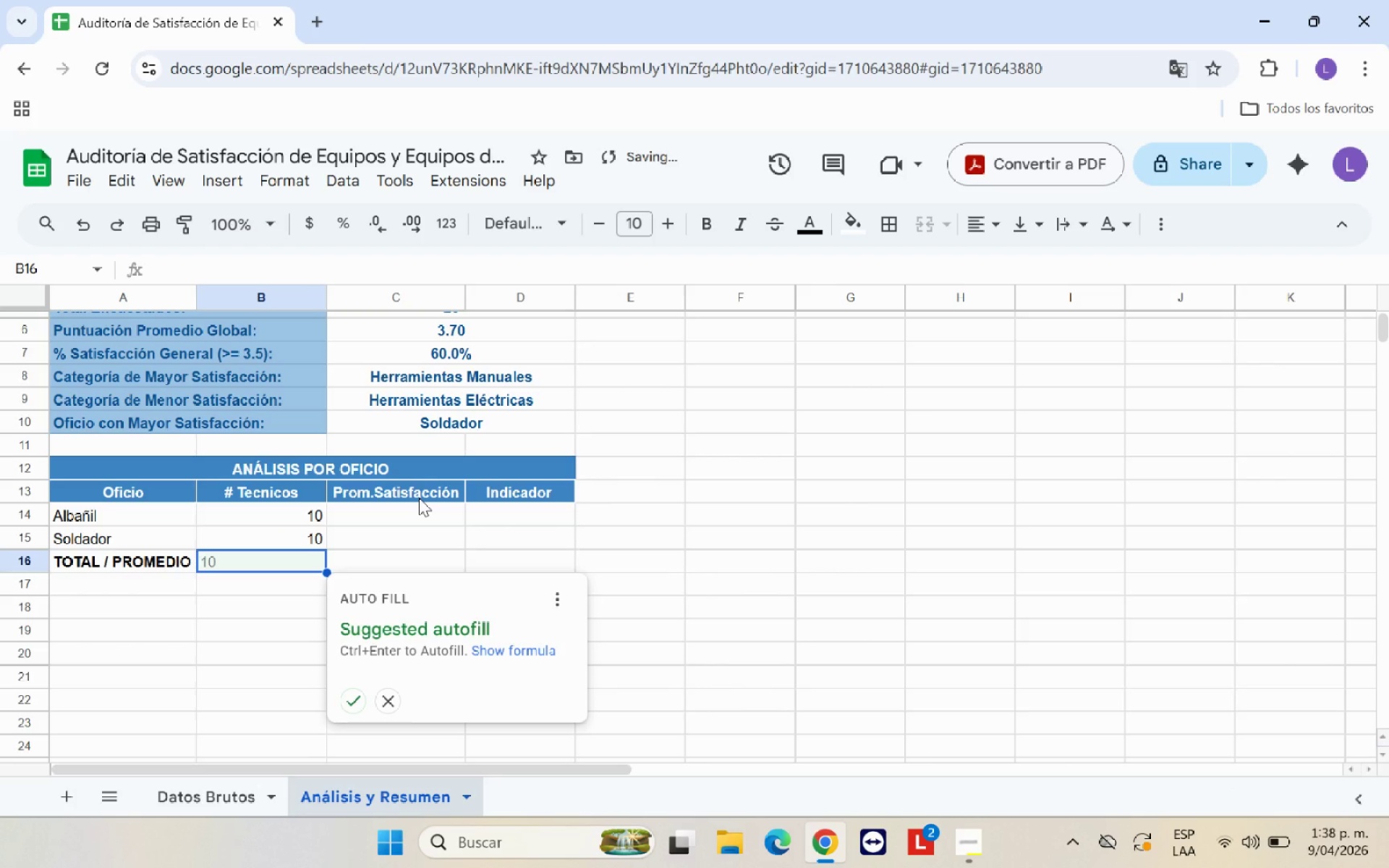 
left_click([386, 696])
 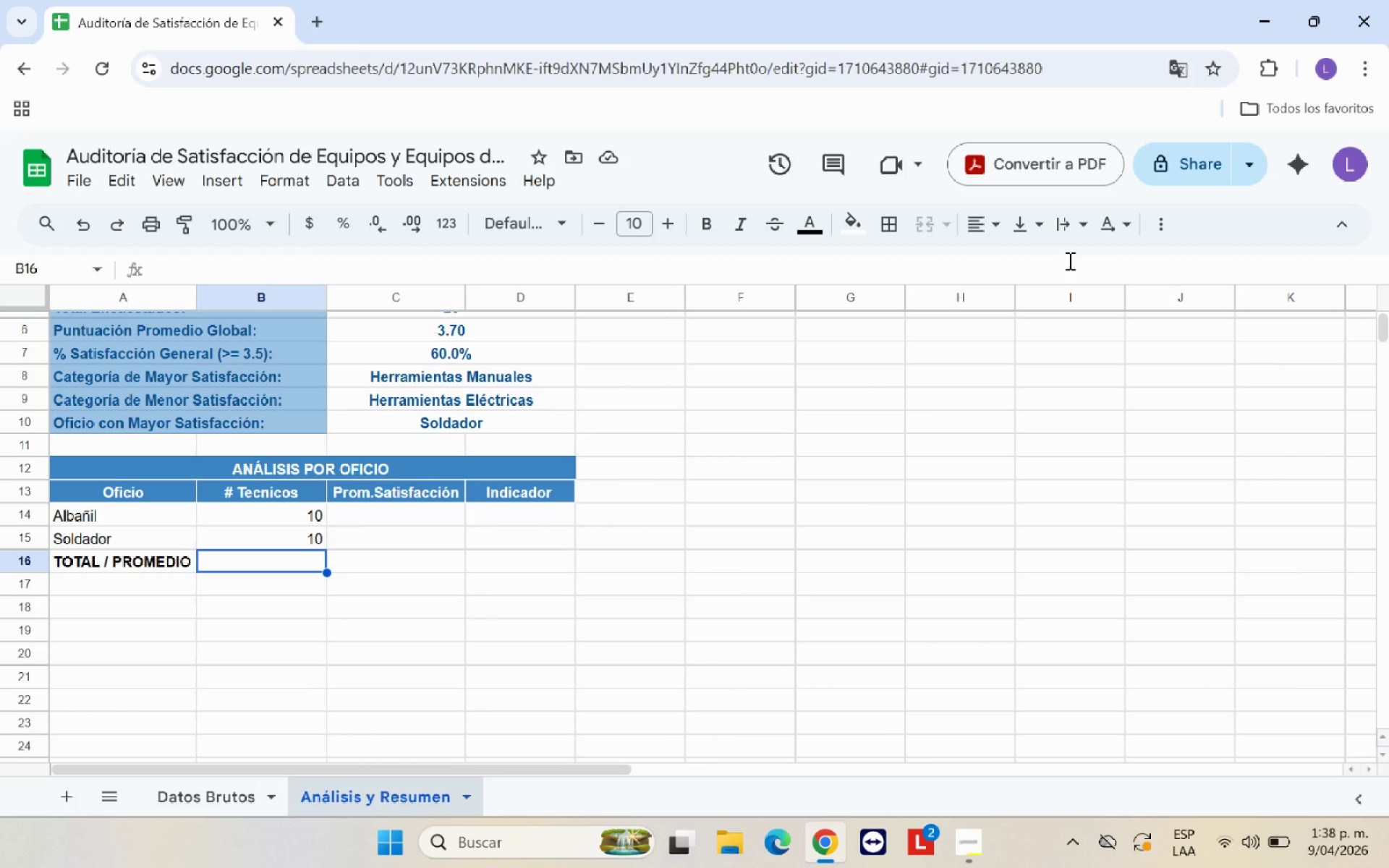 
left_click([1155, 231])
 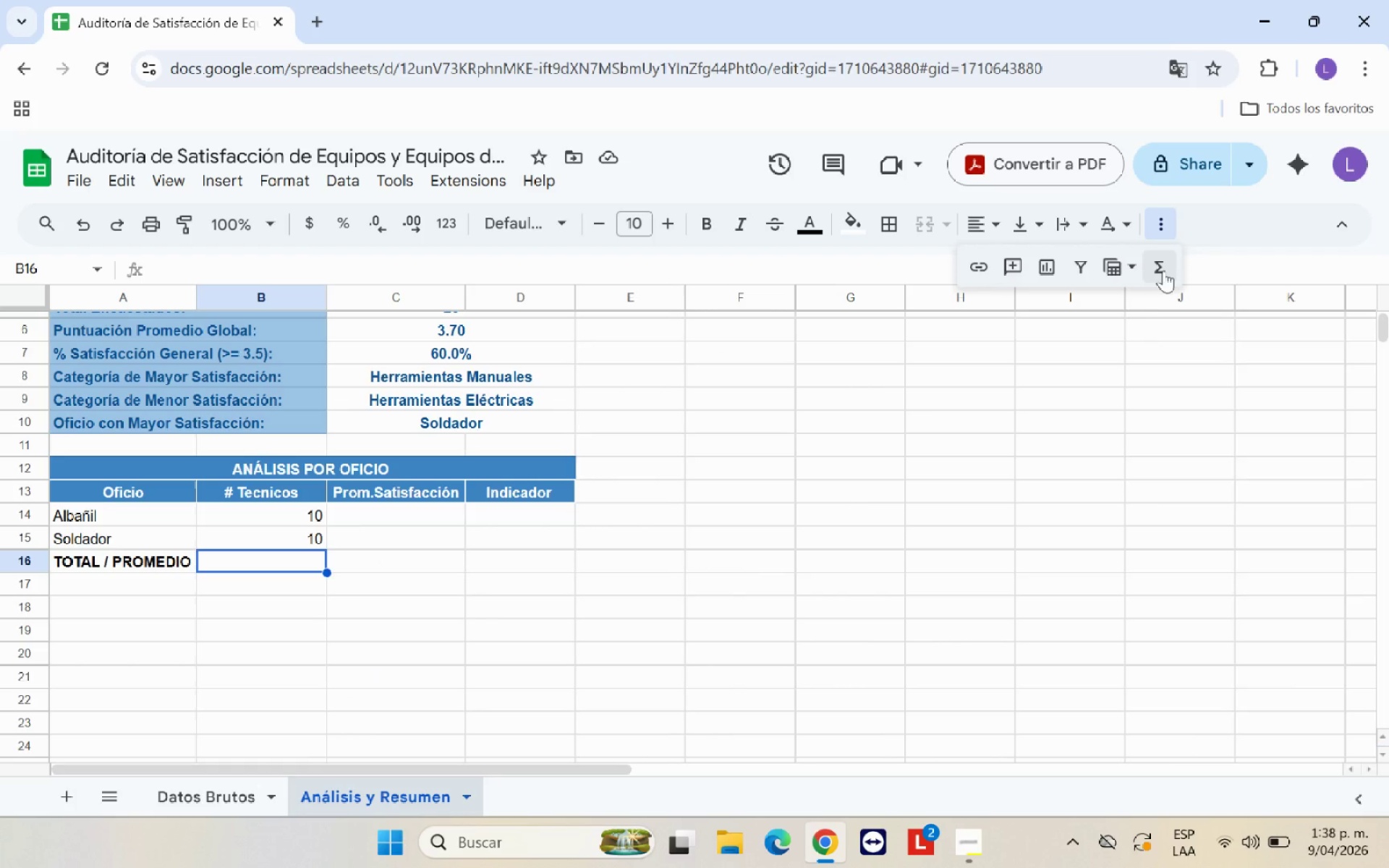 
left_click([1163, 271])
 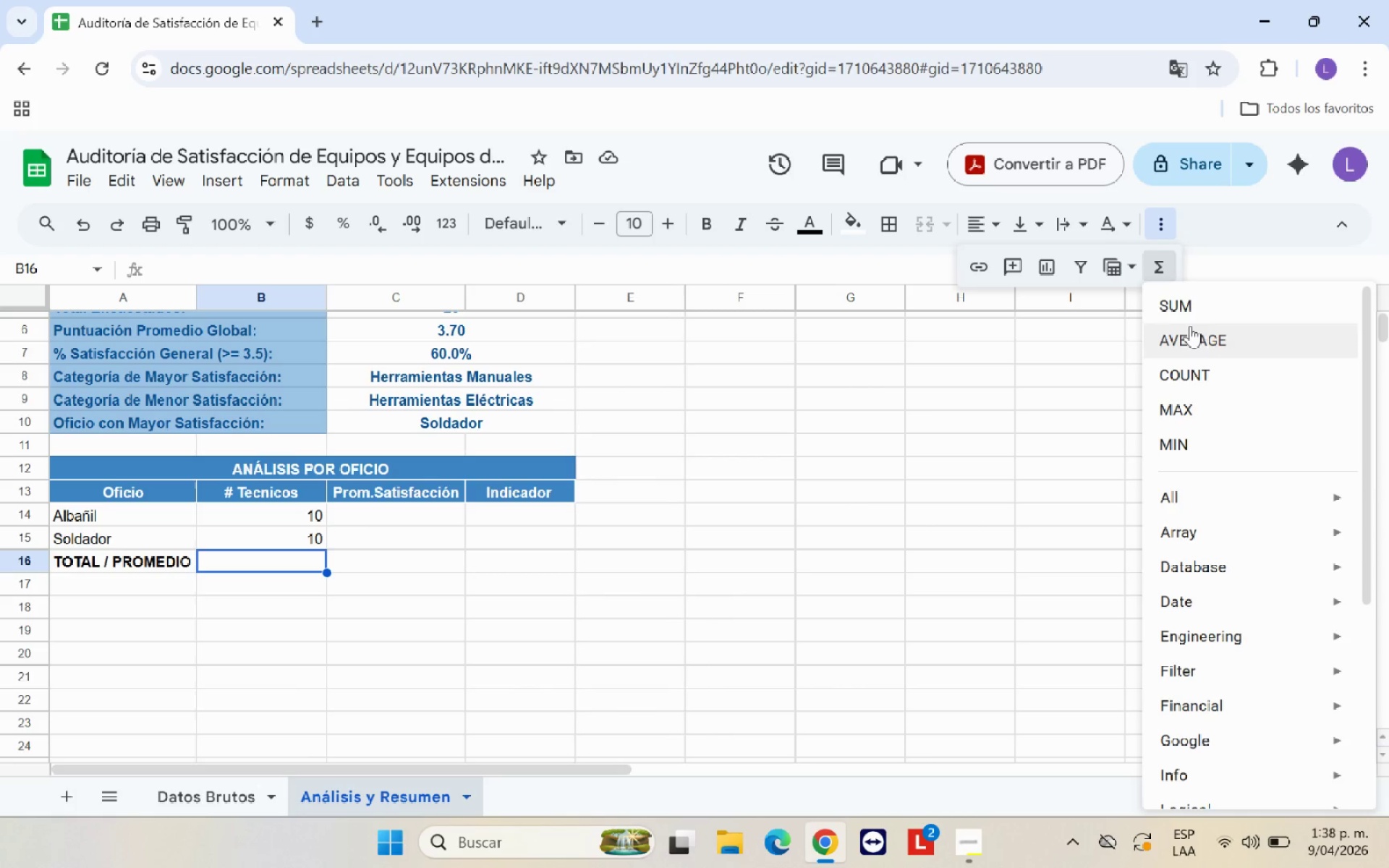 
left_click([1192, 312])
 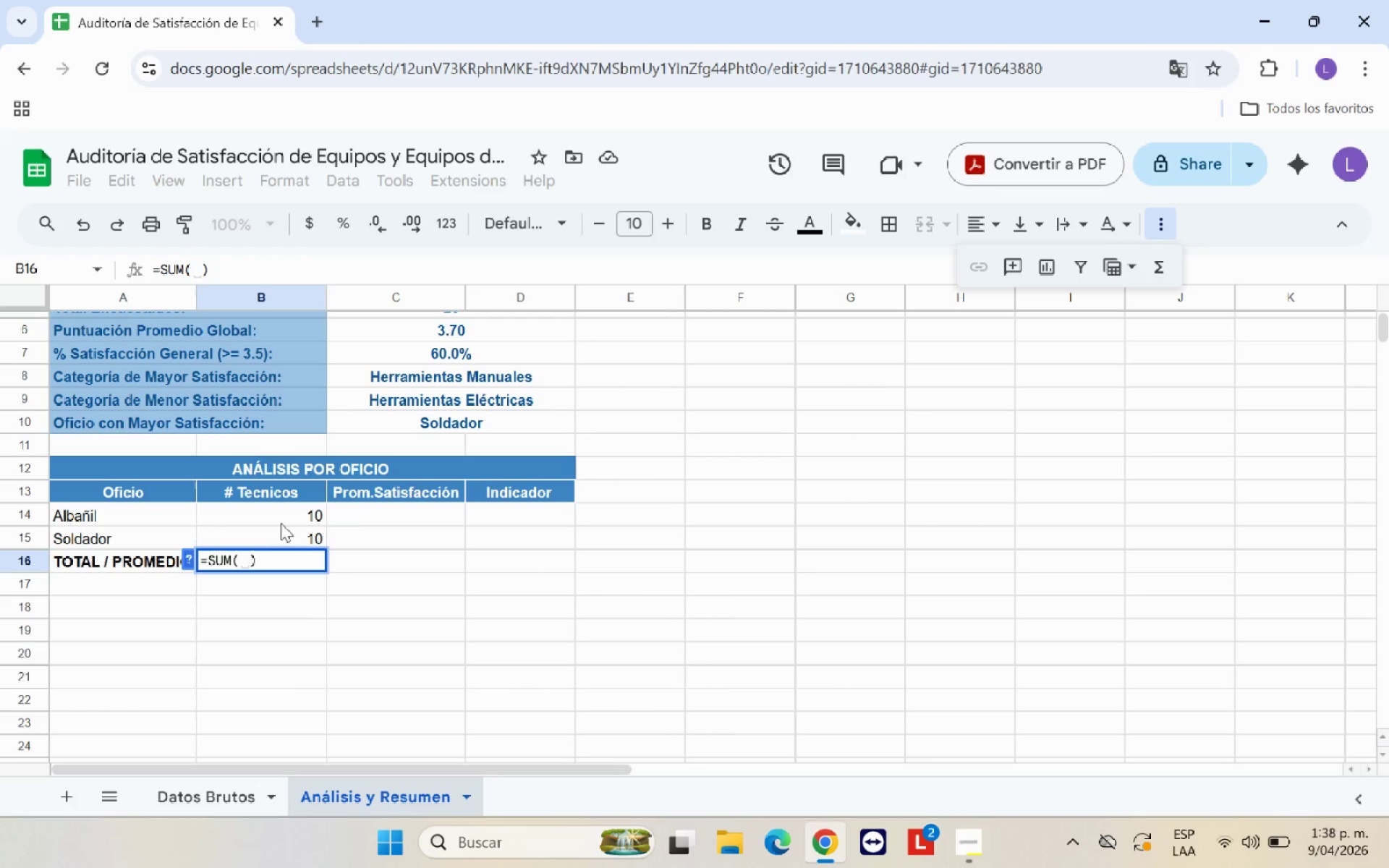 
left_click([285, 514])
 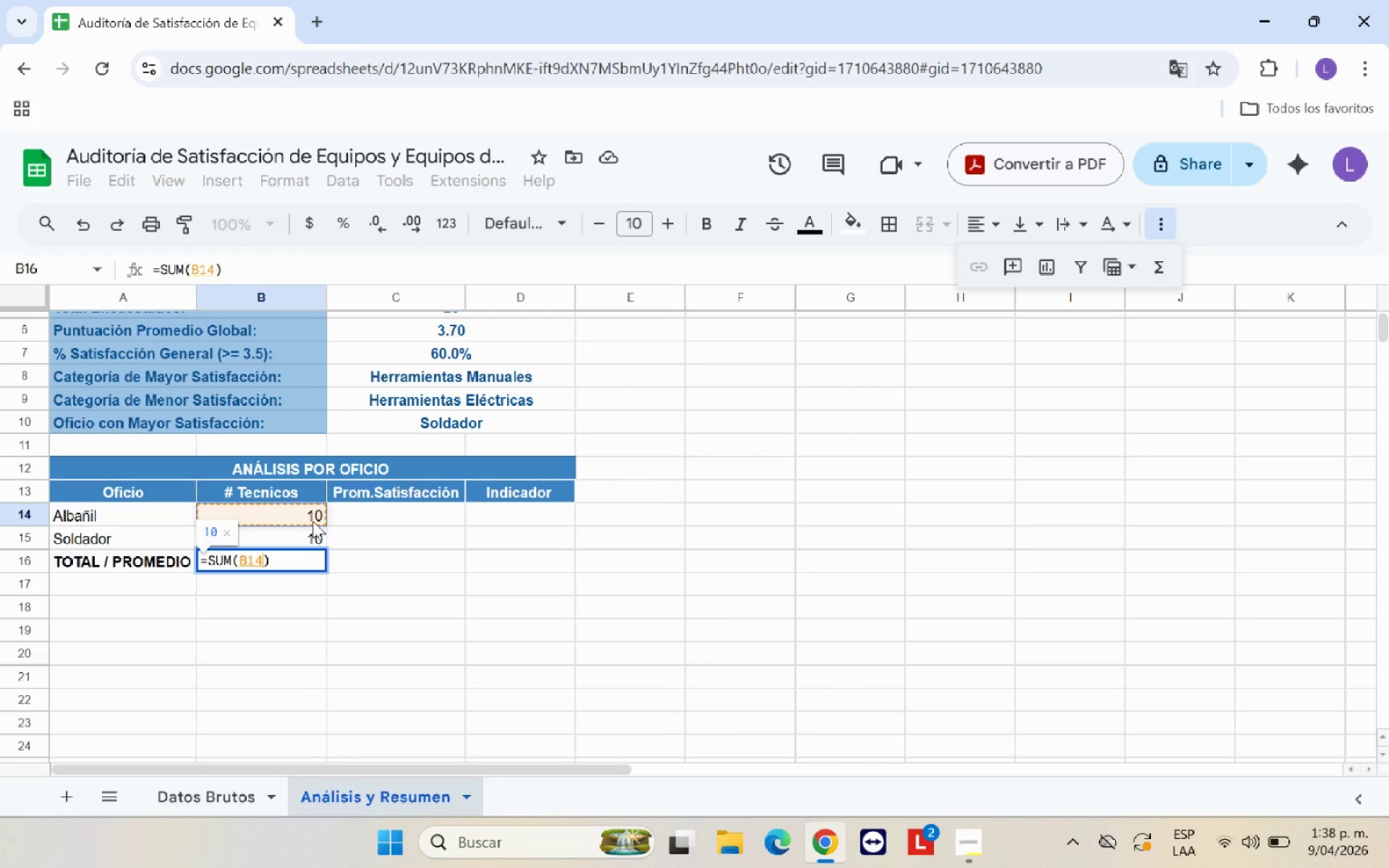 
left_click_drag(start_coordinate=[313, 519], to_coordinate=[313, 542])
 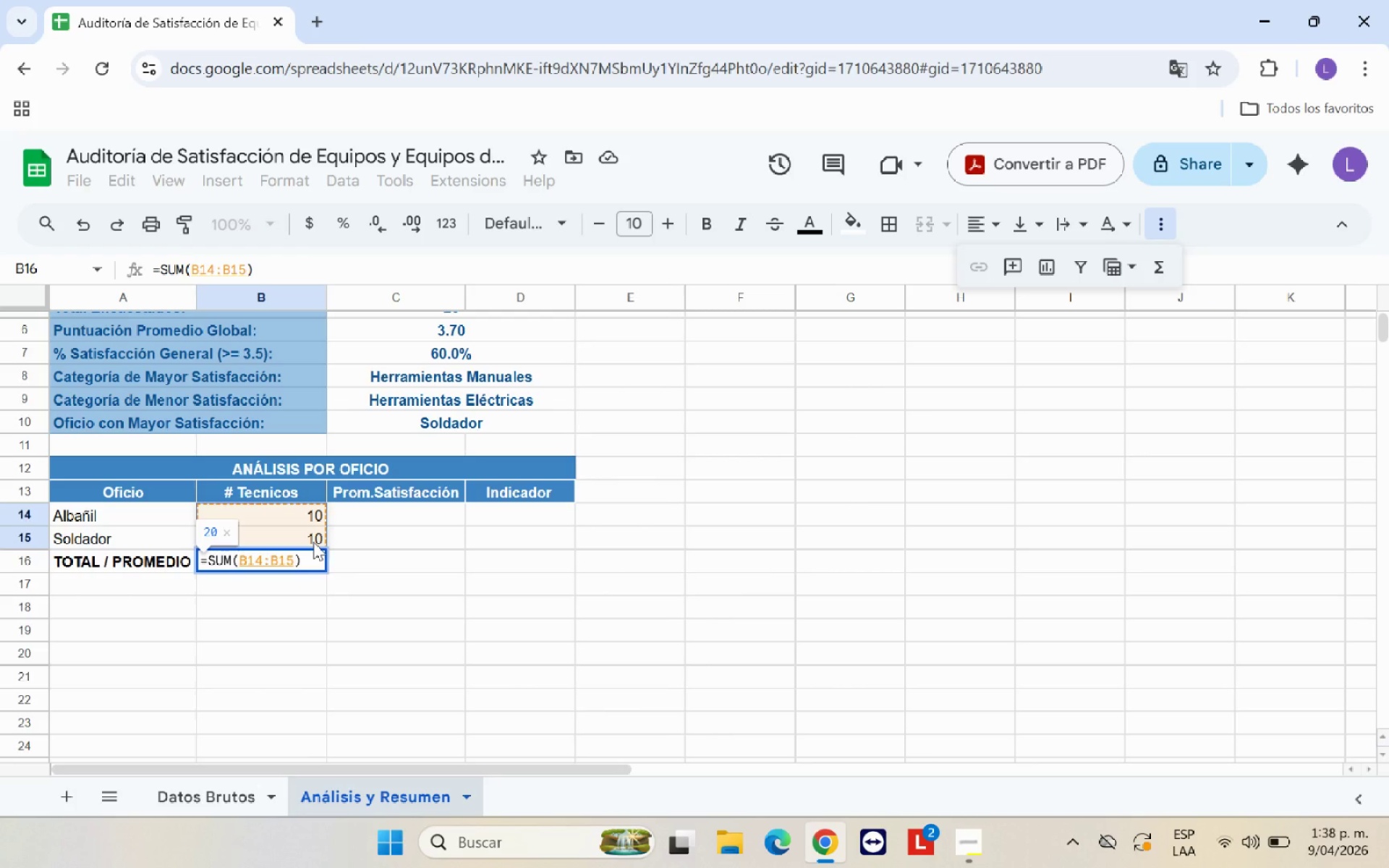 
key(Enter)
 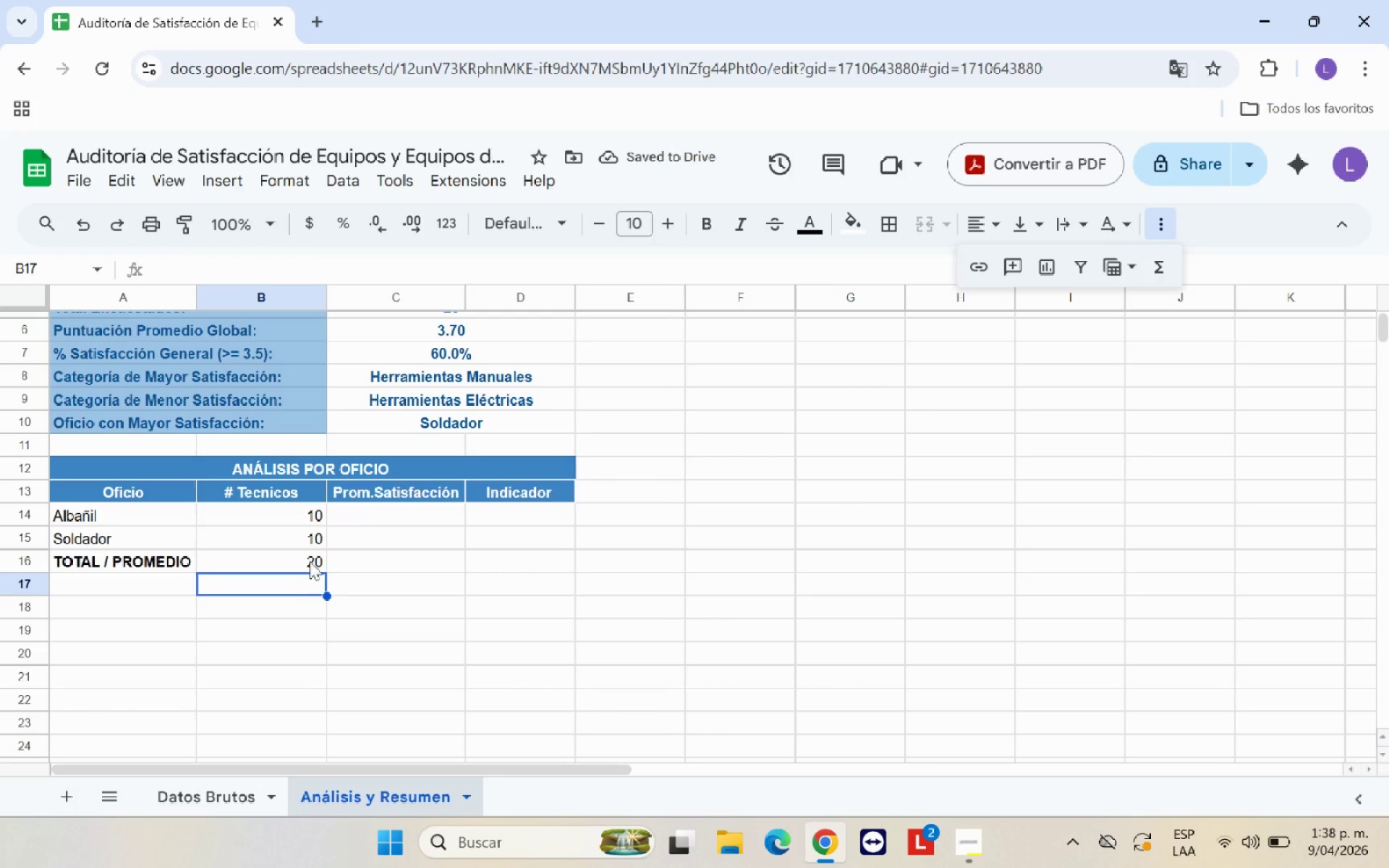 
left_click_drag(start_coordinate=[303, 514], to_coordinate=[305, 554])
 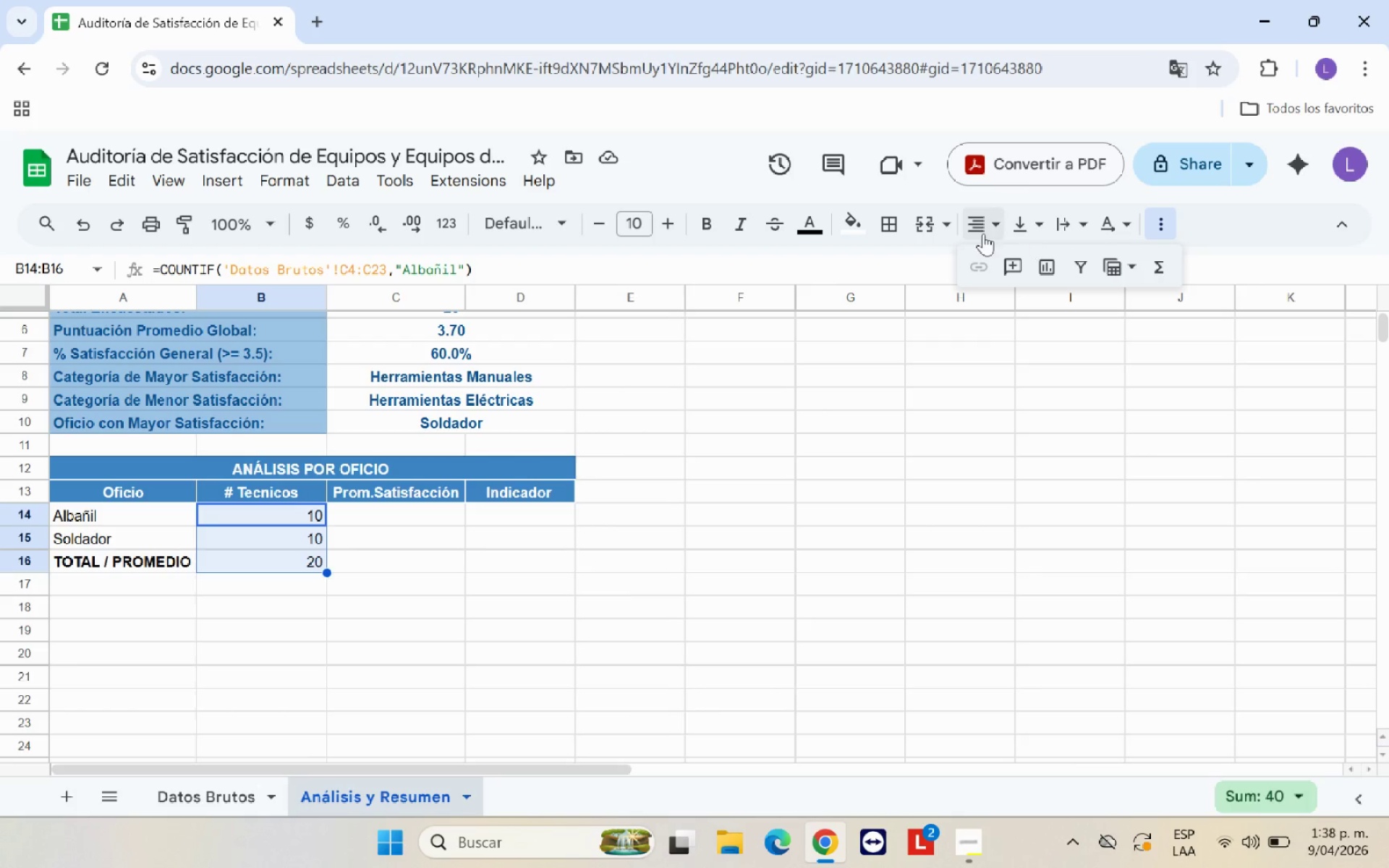 
left_click([976, 227])
 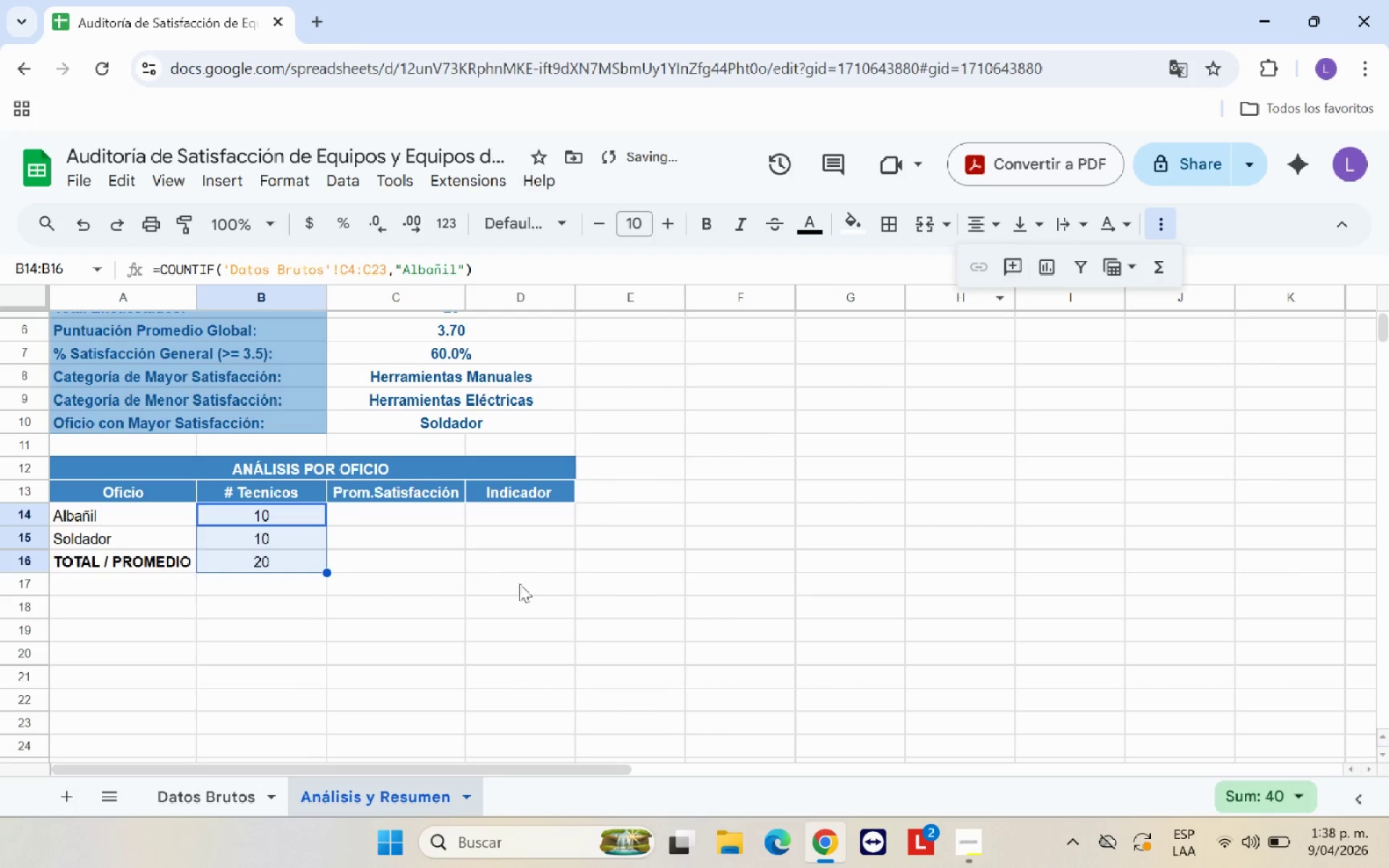 
double_click([429, 651])
 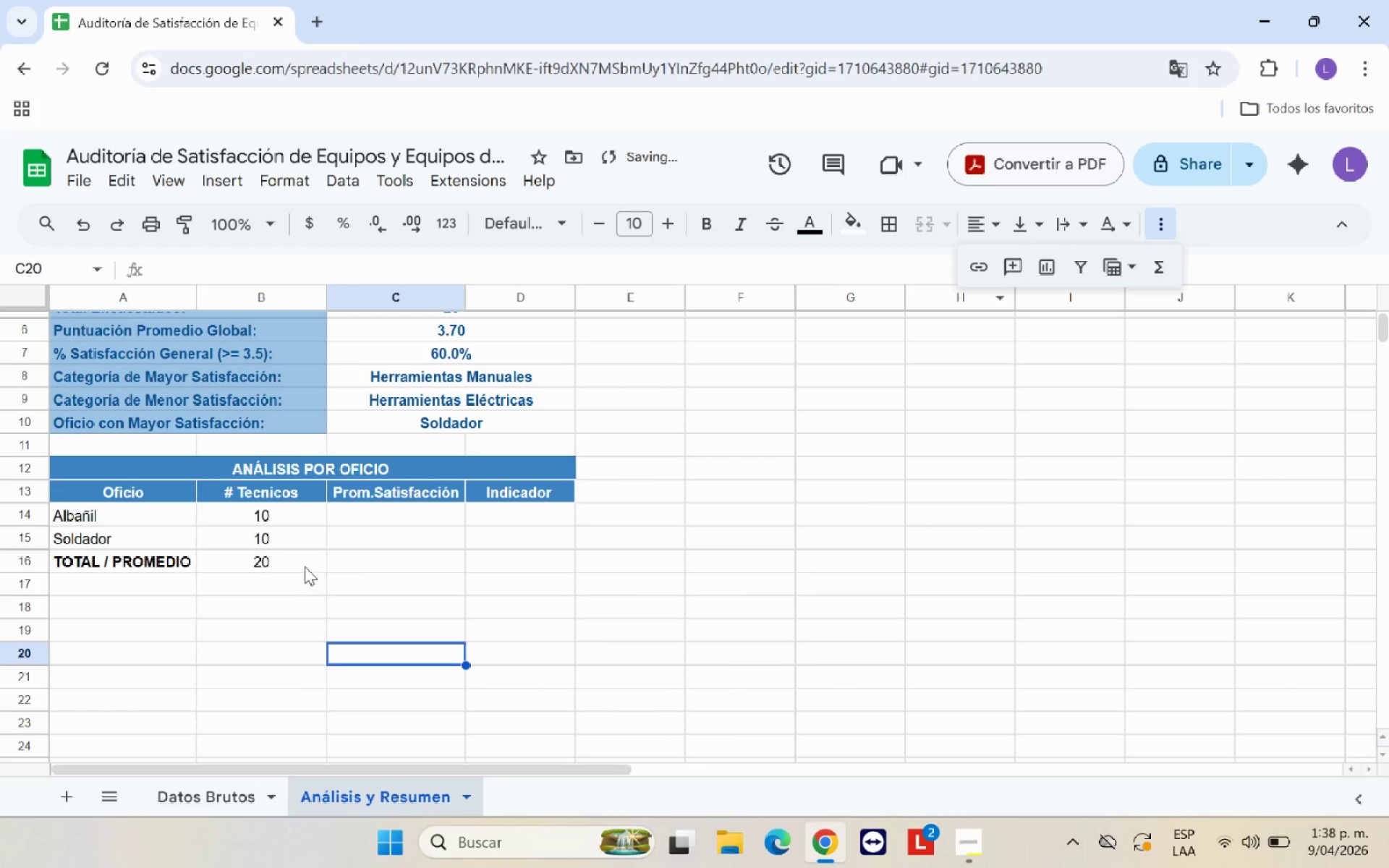 
left_click([302, 564])
 